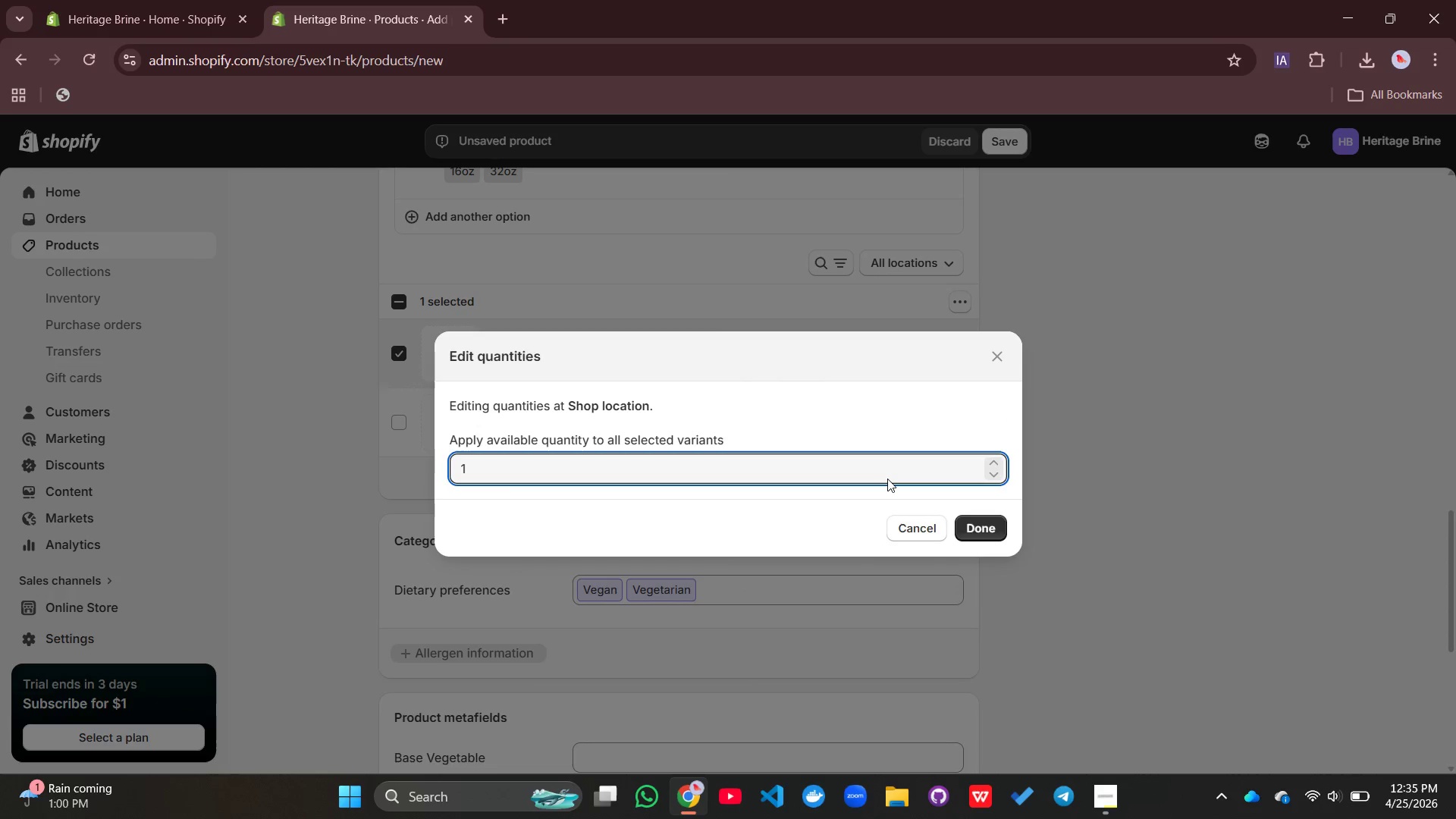 
key(0)
 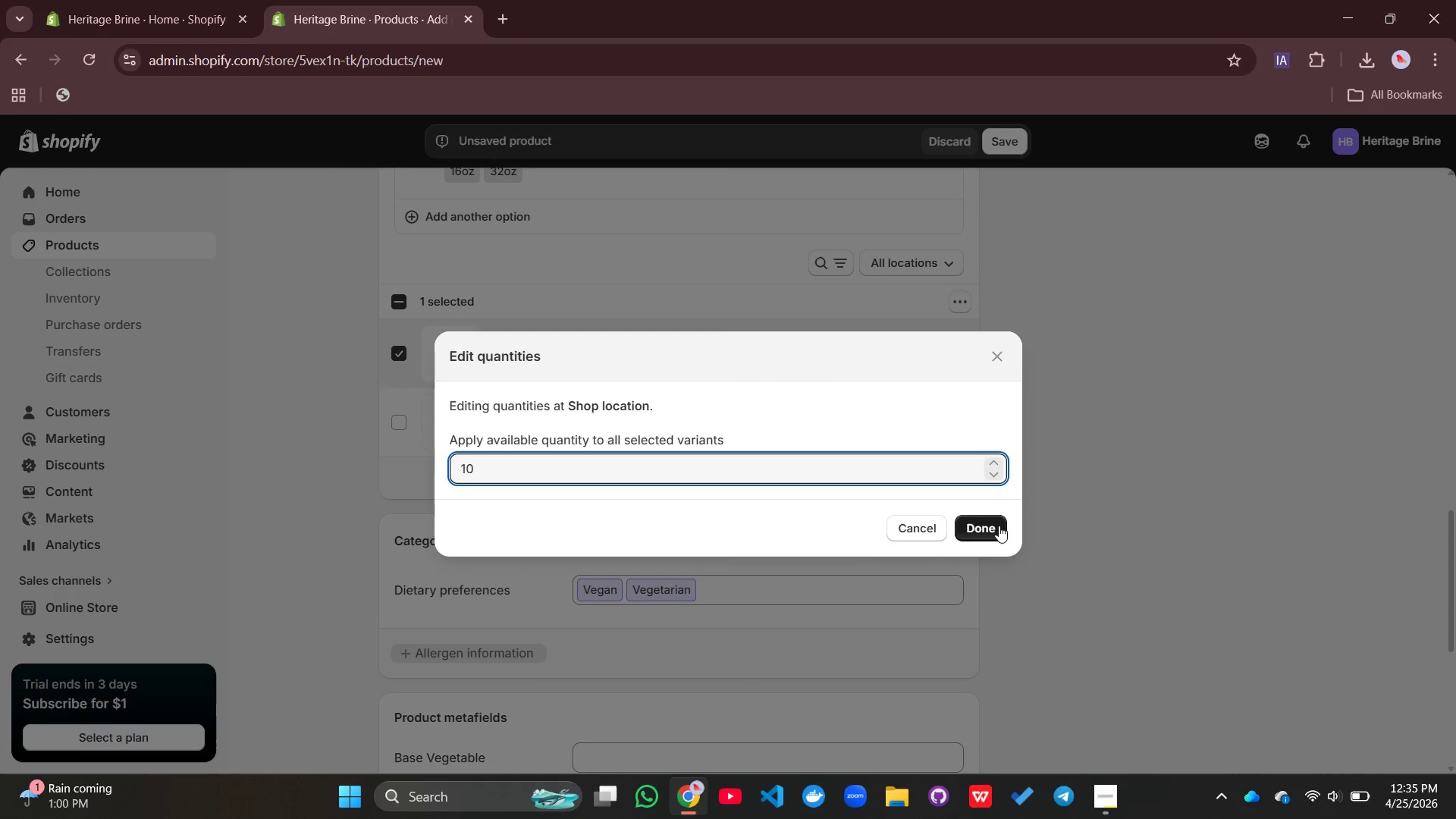 
left_click([999, 526])
 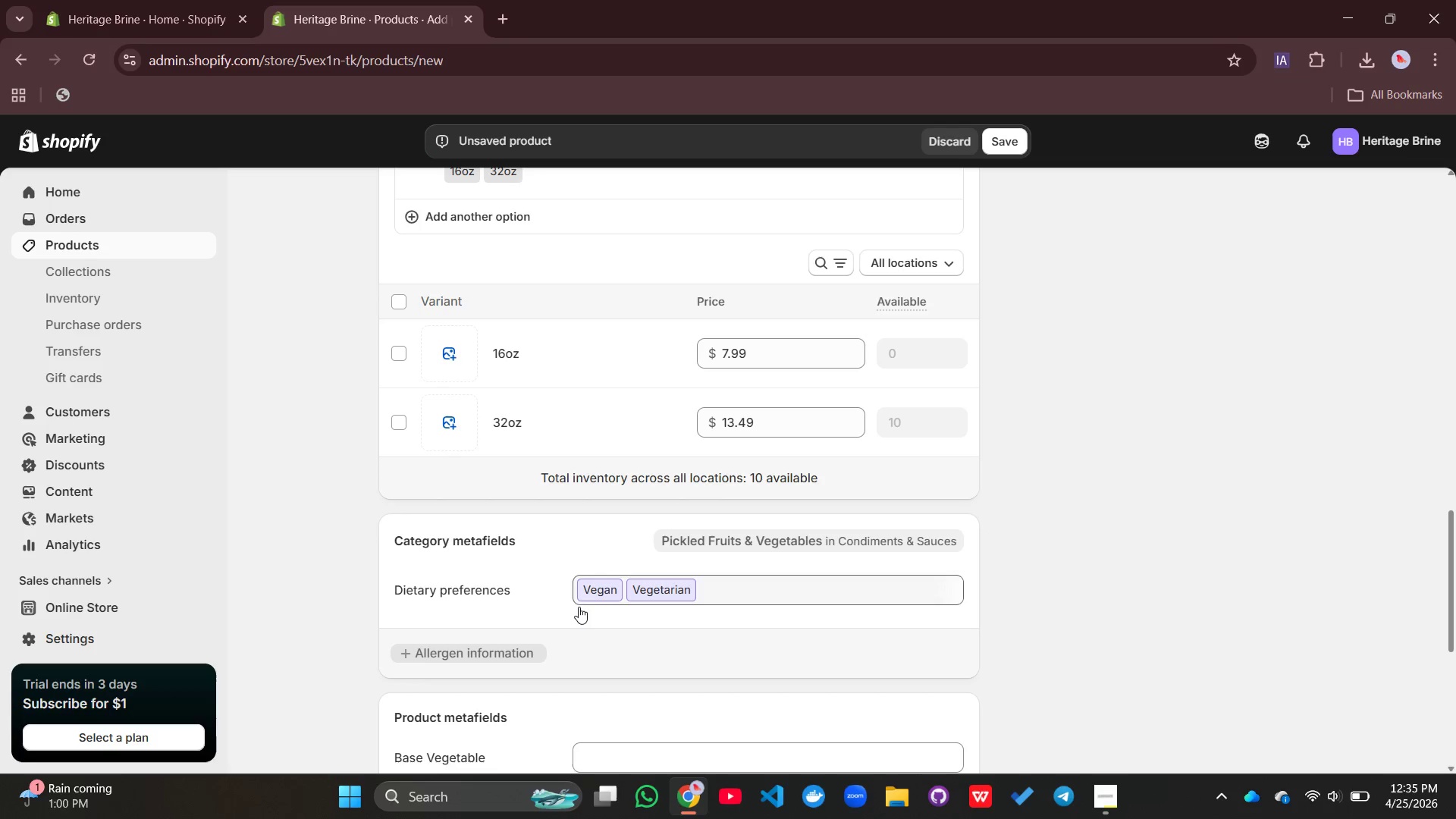 
mouse_move([537, 375])
 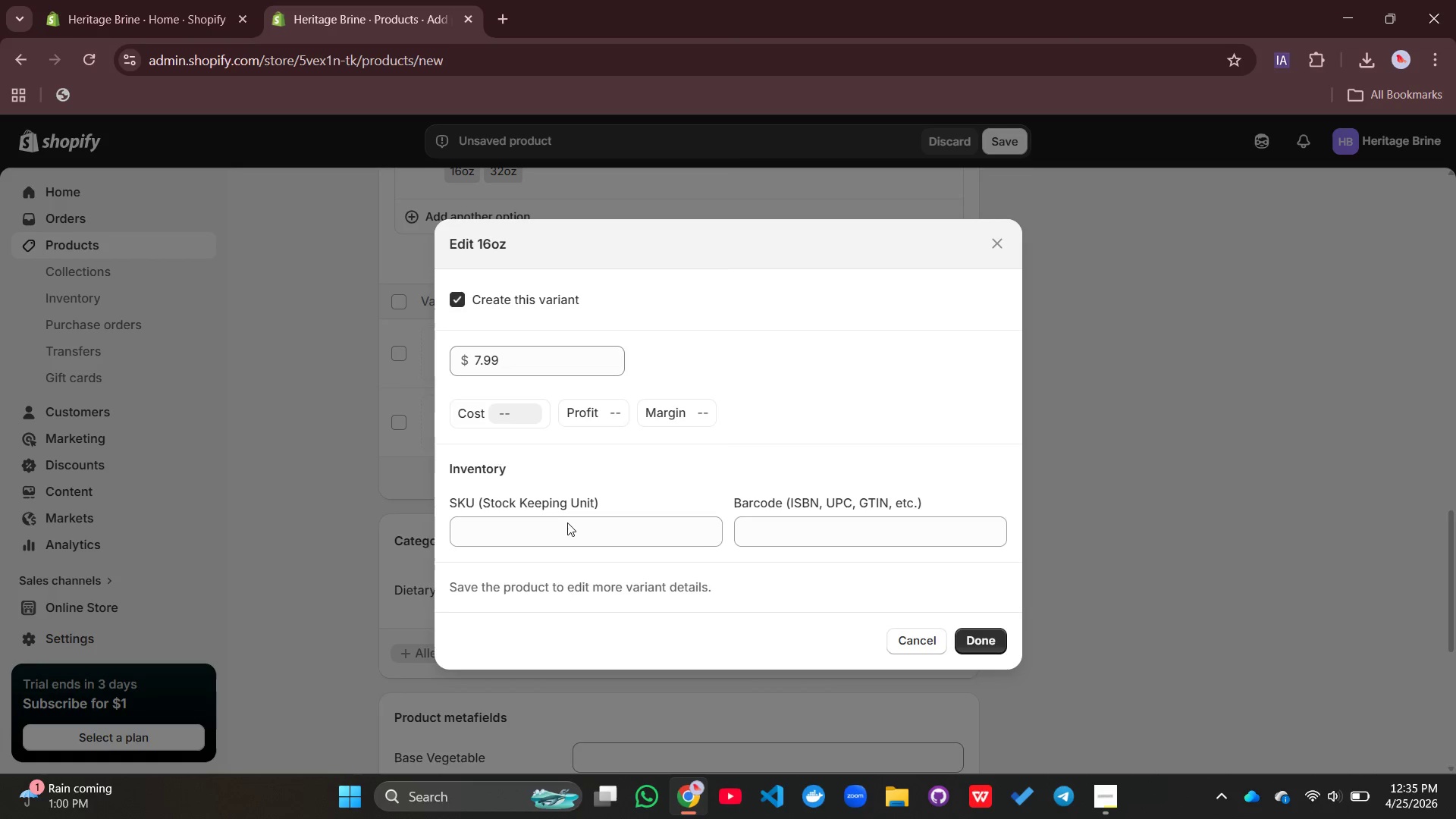 
left_click([566, 519])
 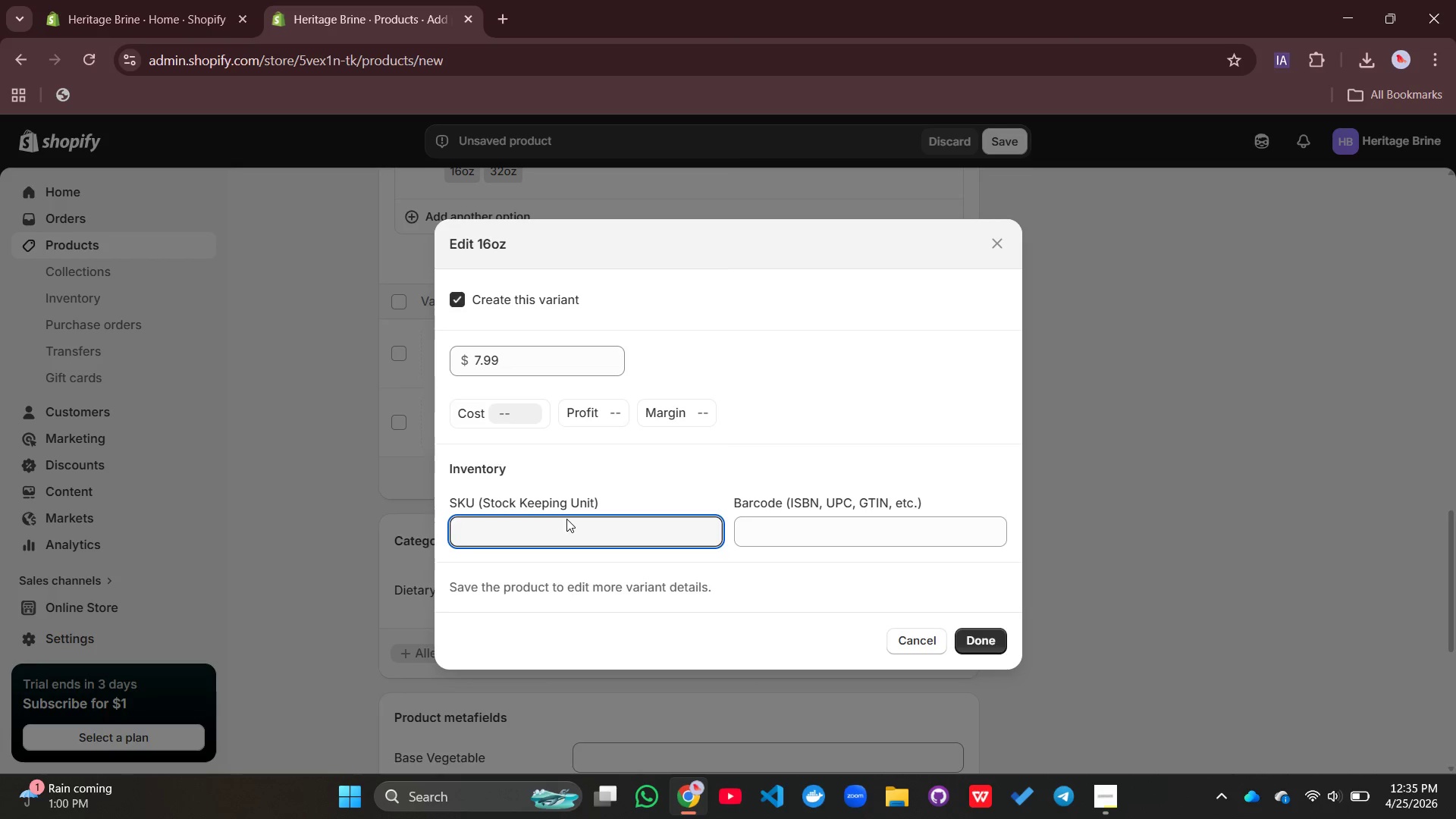 
type(SBF-16)
 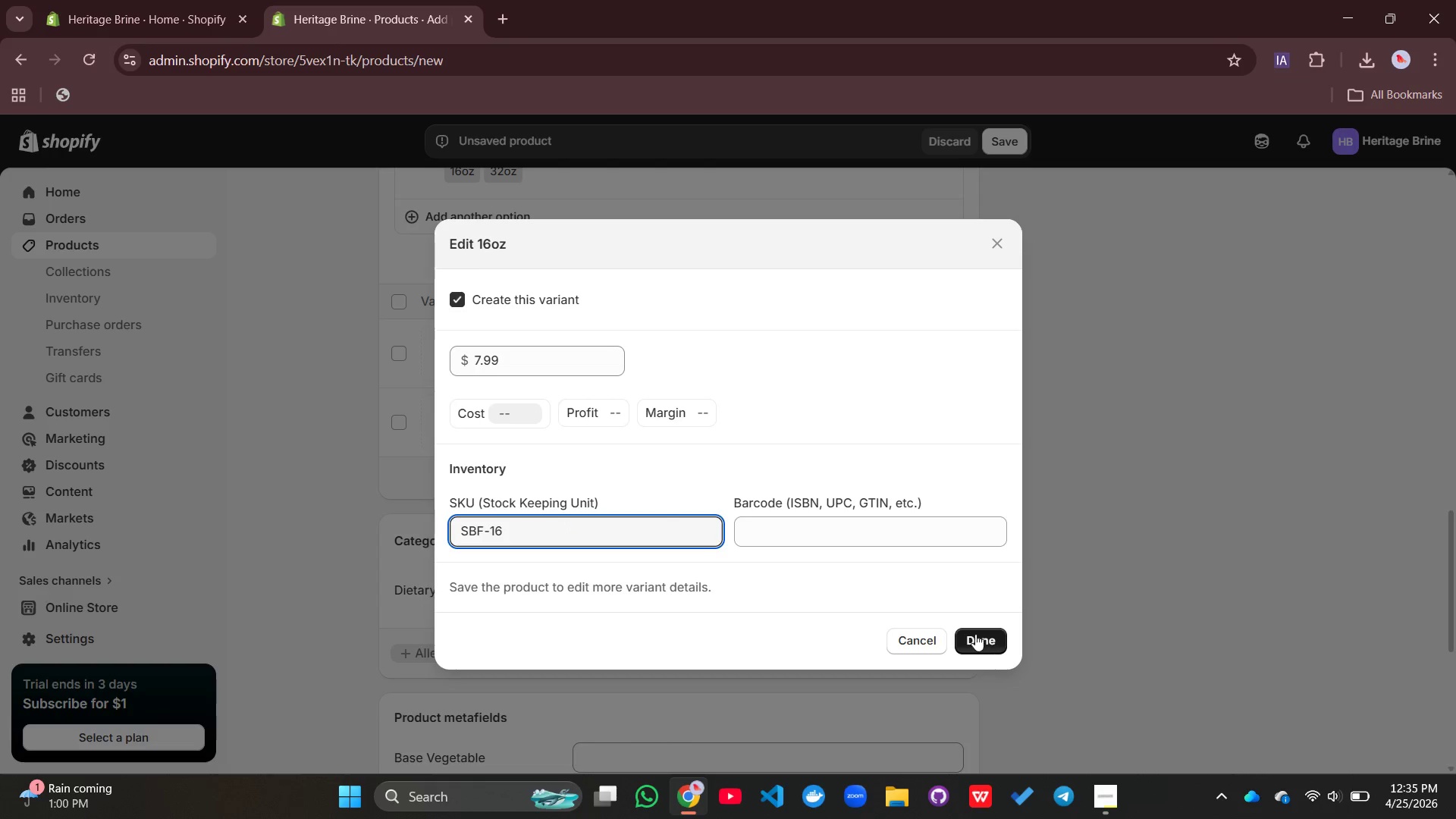 
left_click([975, 634])
 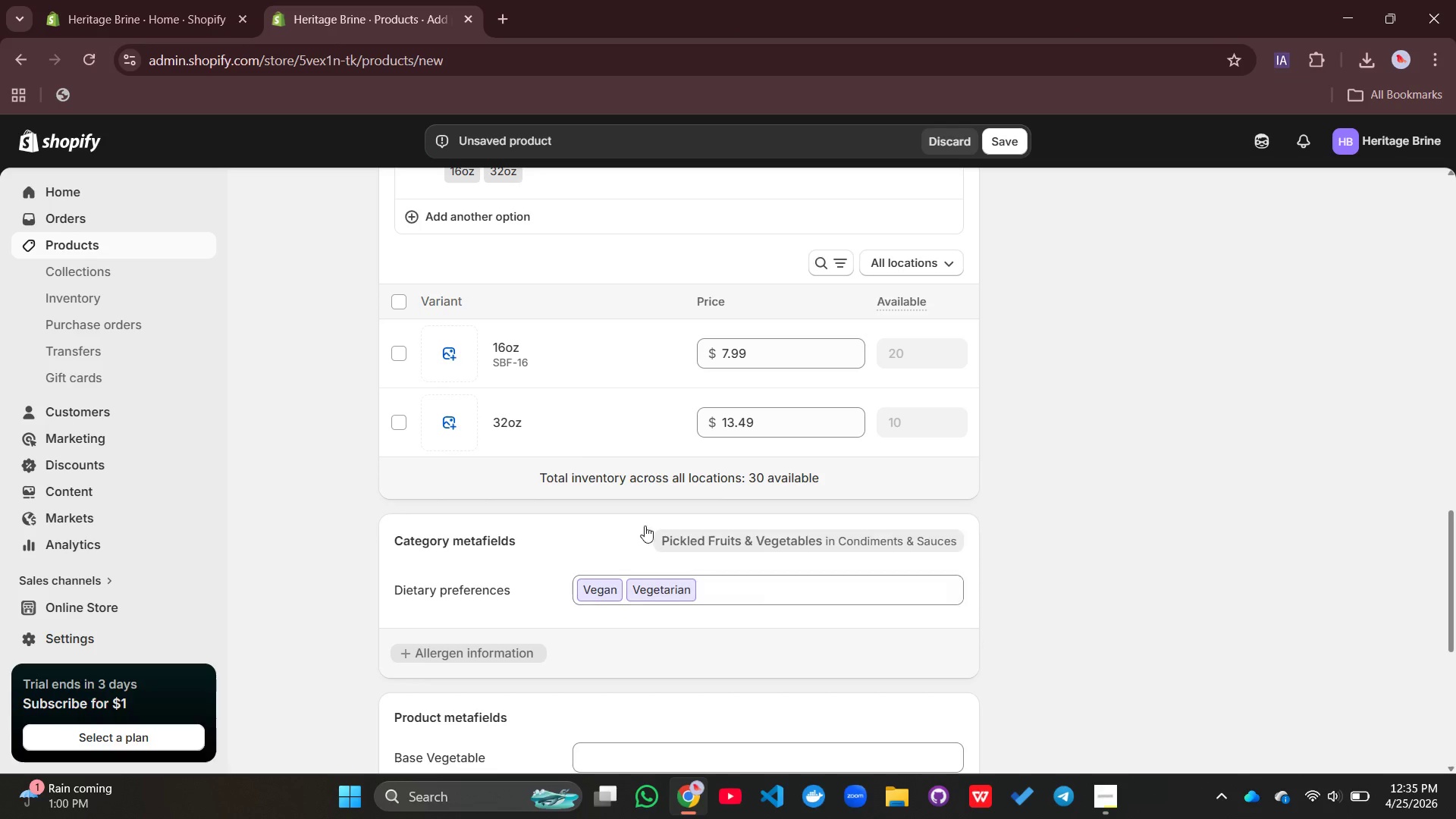 
mouse_move([506, 452])
 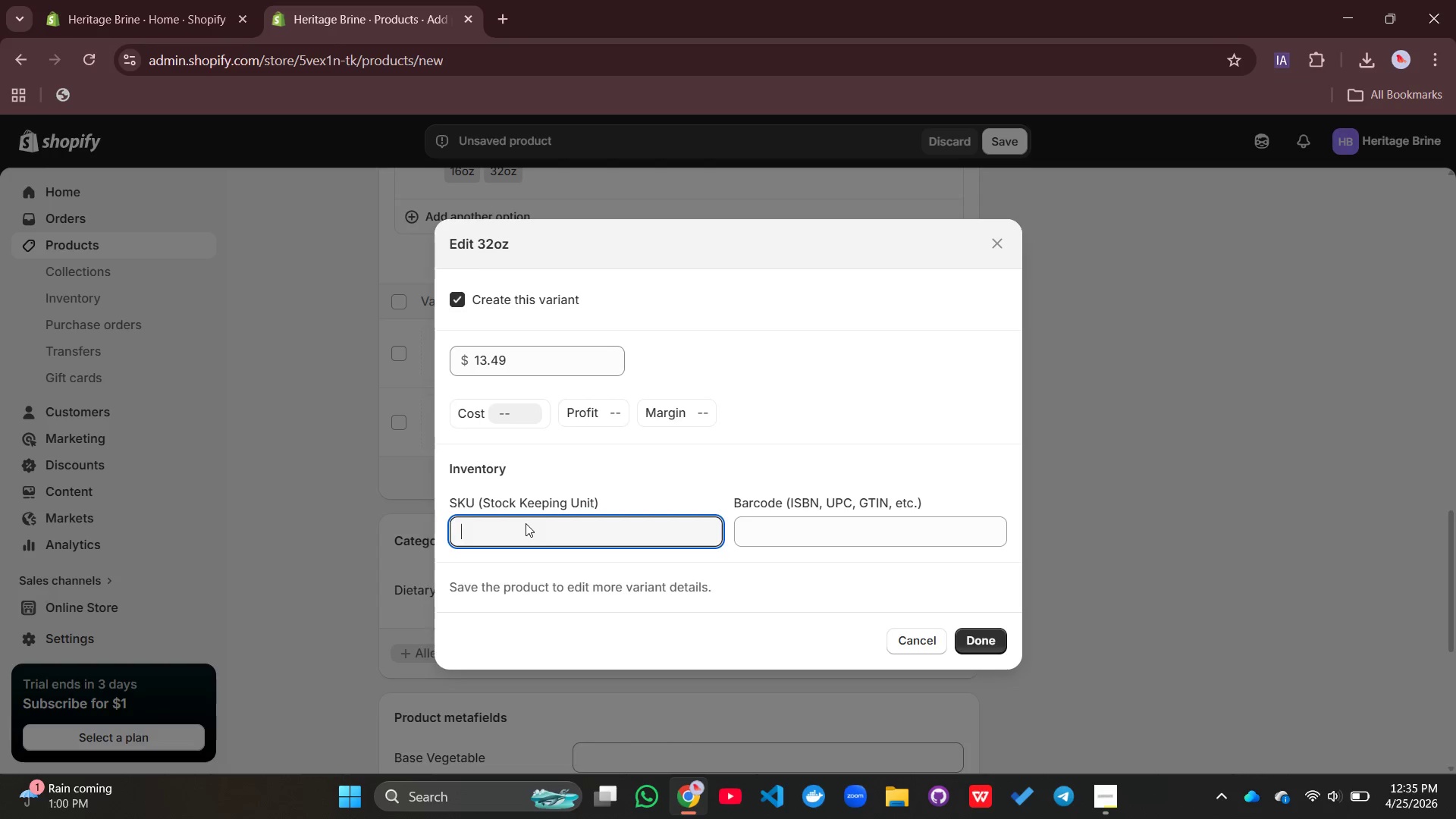 
left_click([526, 523])
 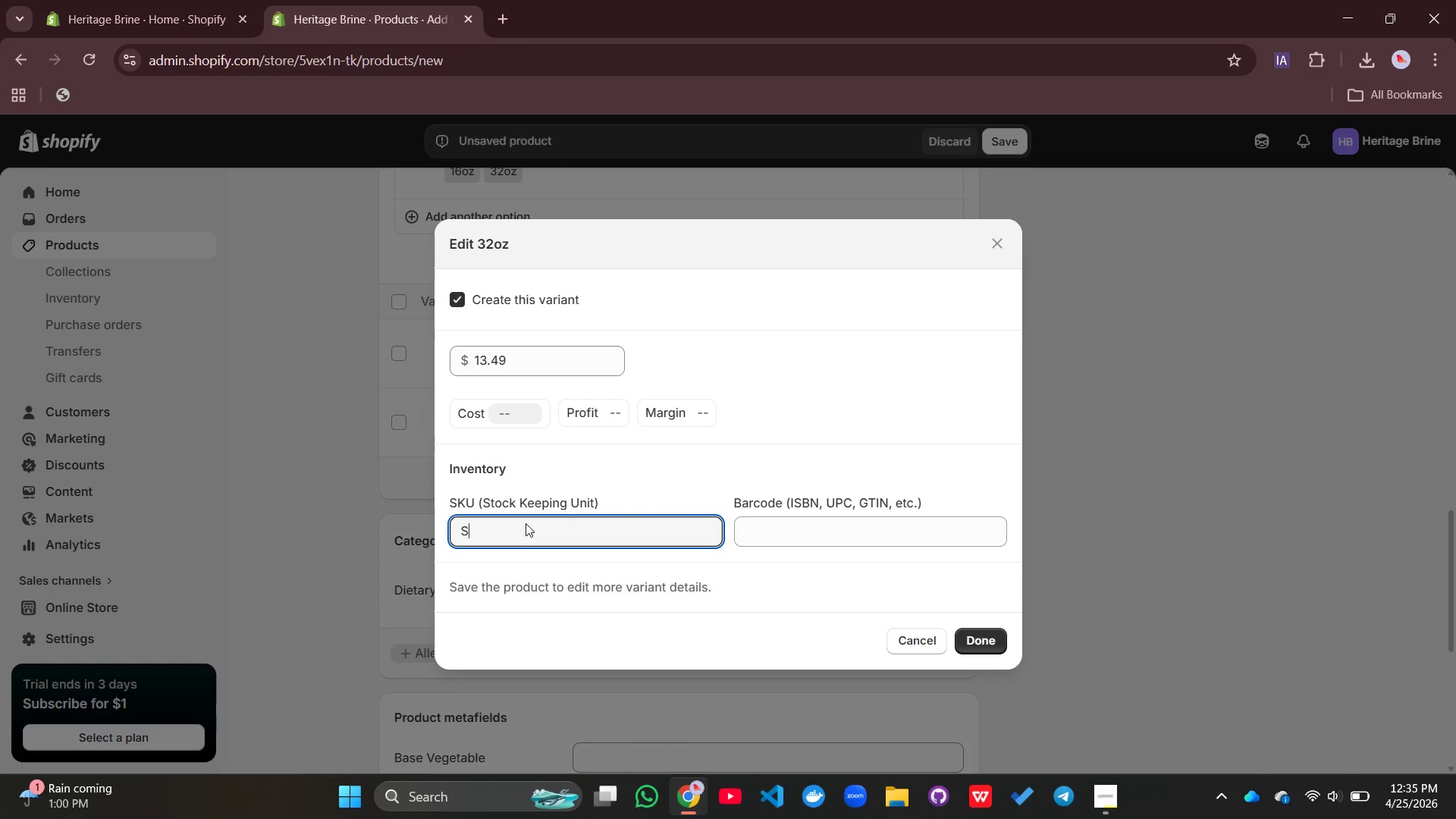 
type(SBF-32)
 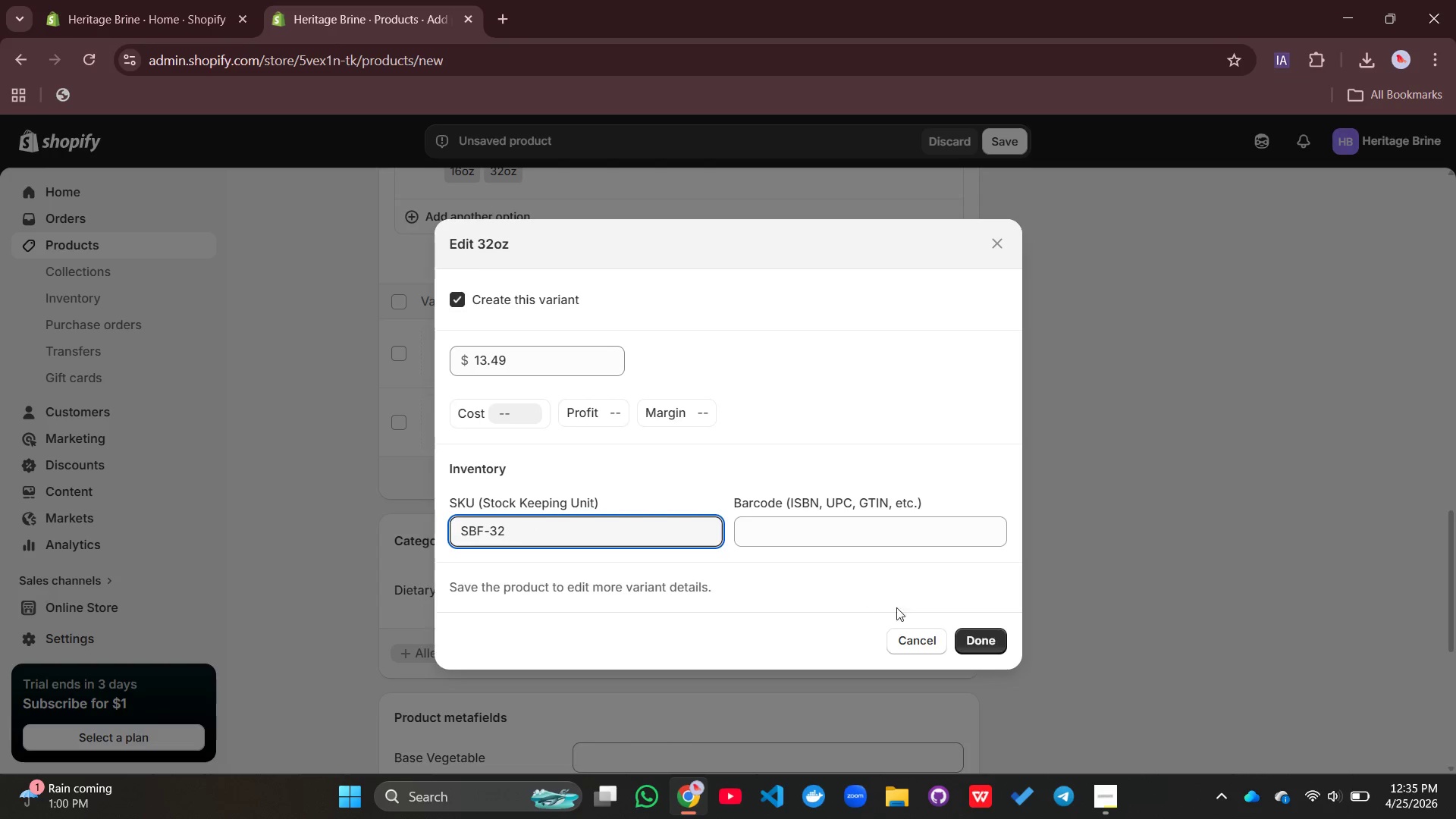 
left_click([991, 635])
 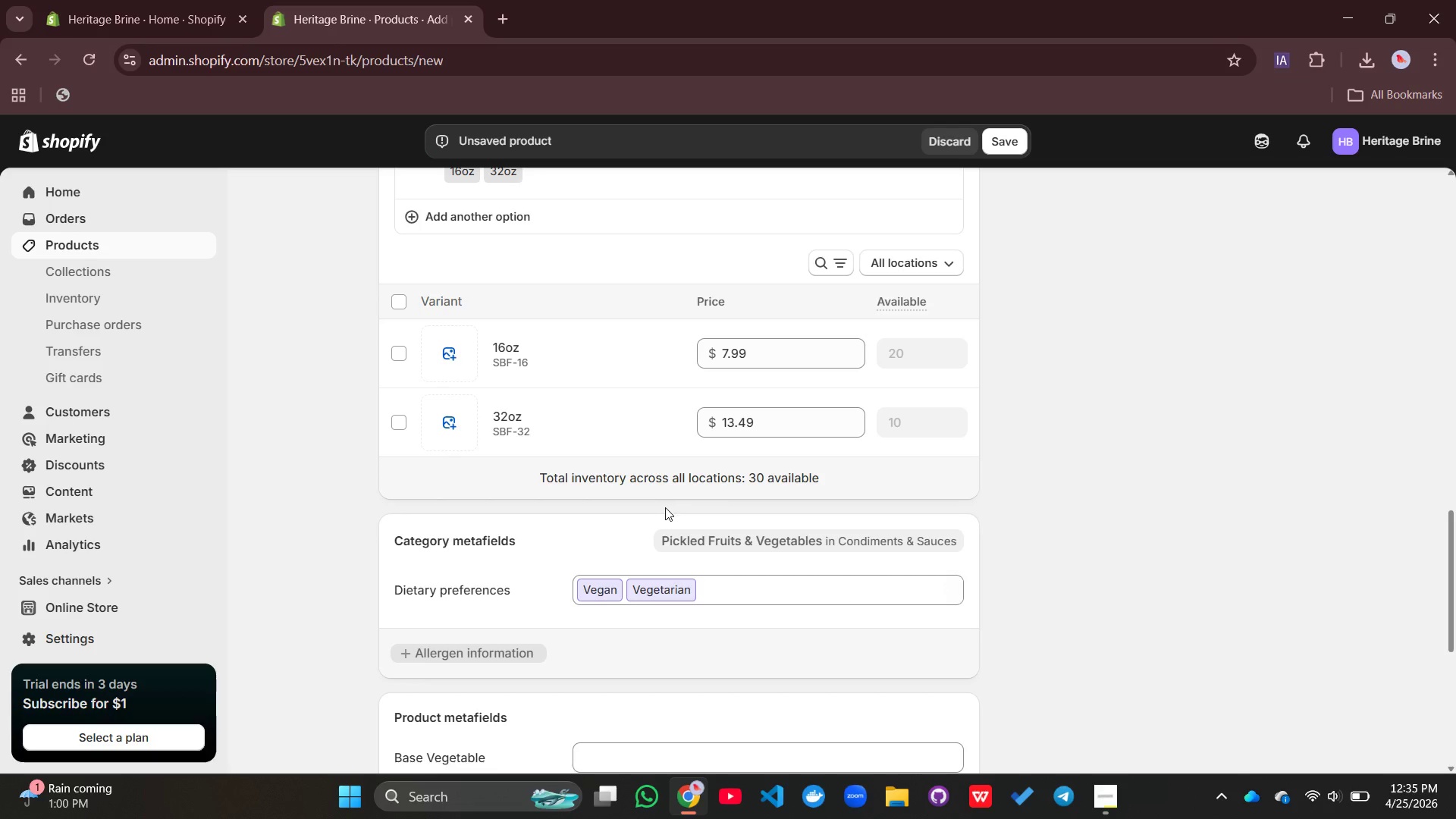 
scroll: coordinate [665, 507], scroll_direction: up, amount: 2.0
 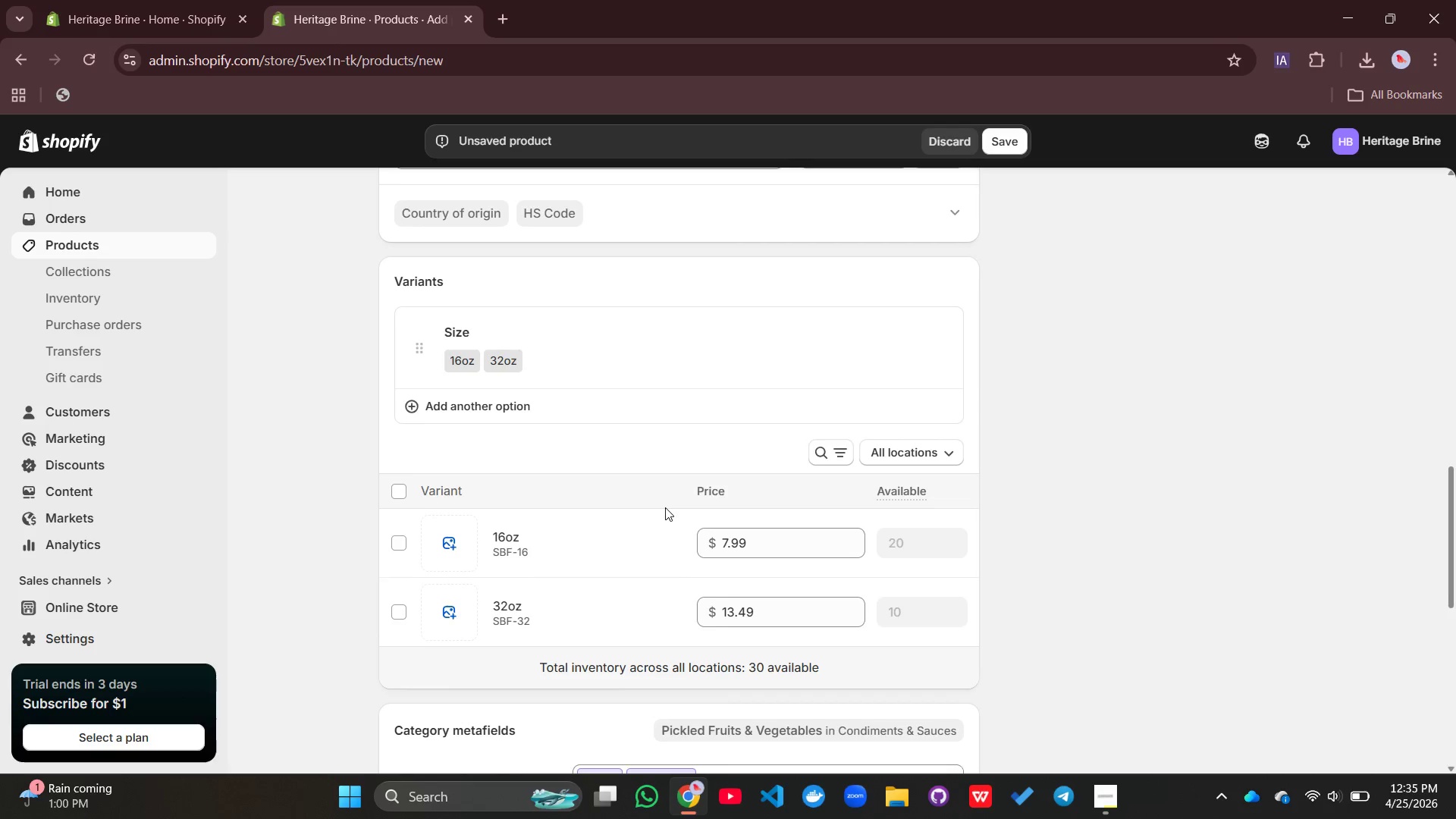 
scroll: coordinate [665, 507], scroll_direction: down, amount: 2.0
 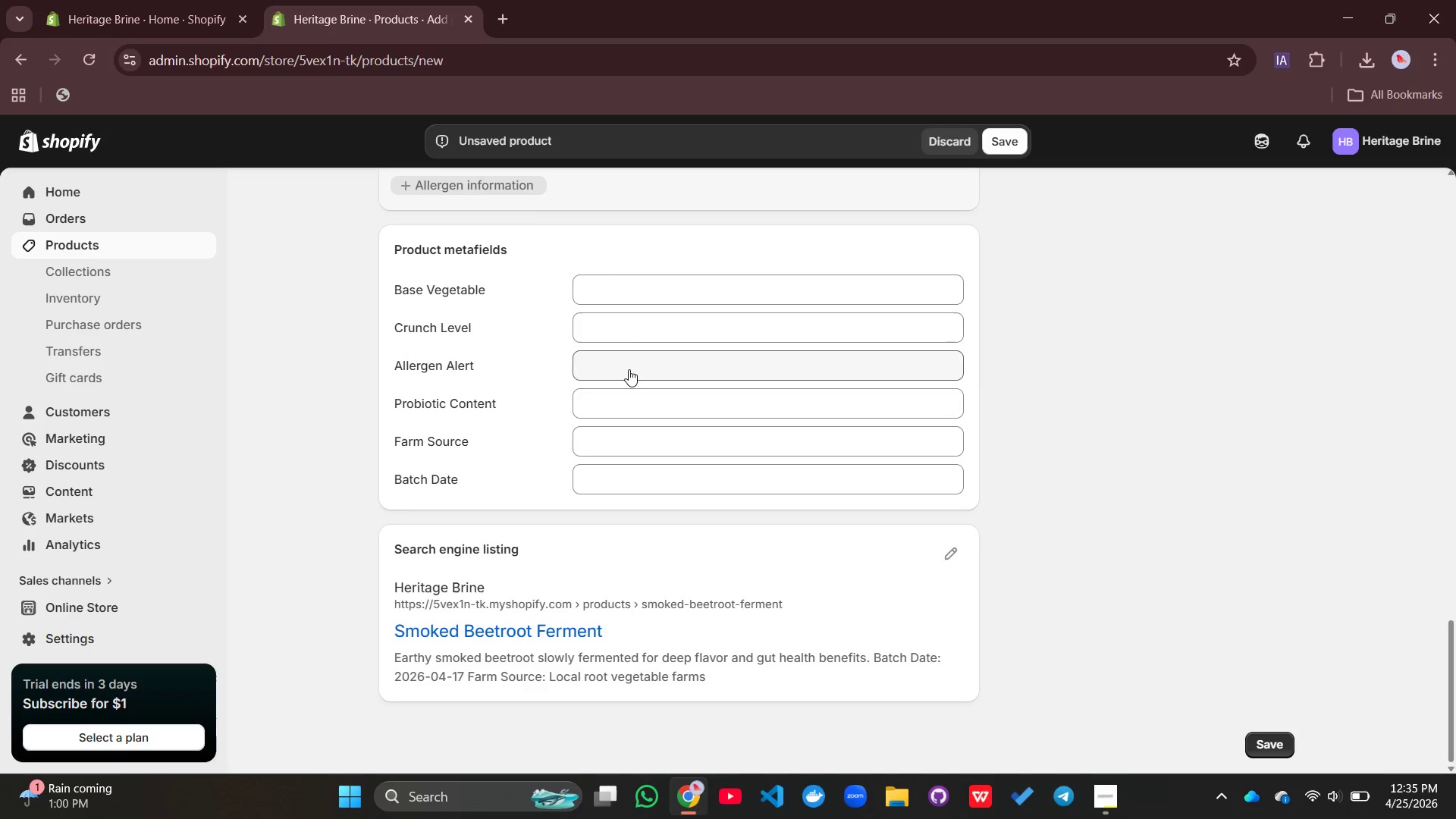 
left_click([616, 291])
 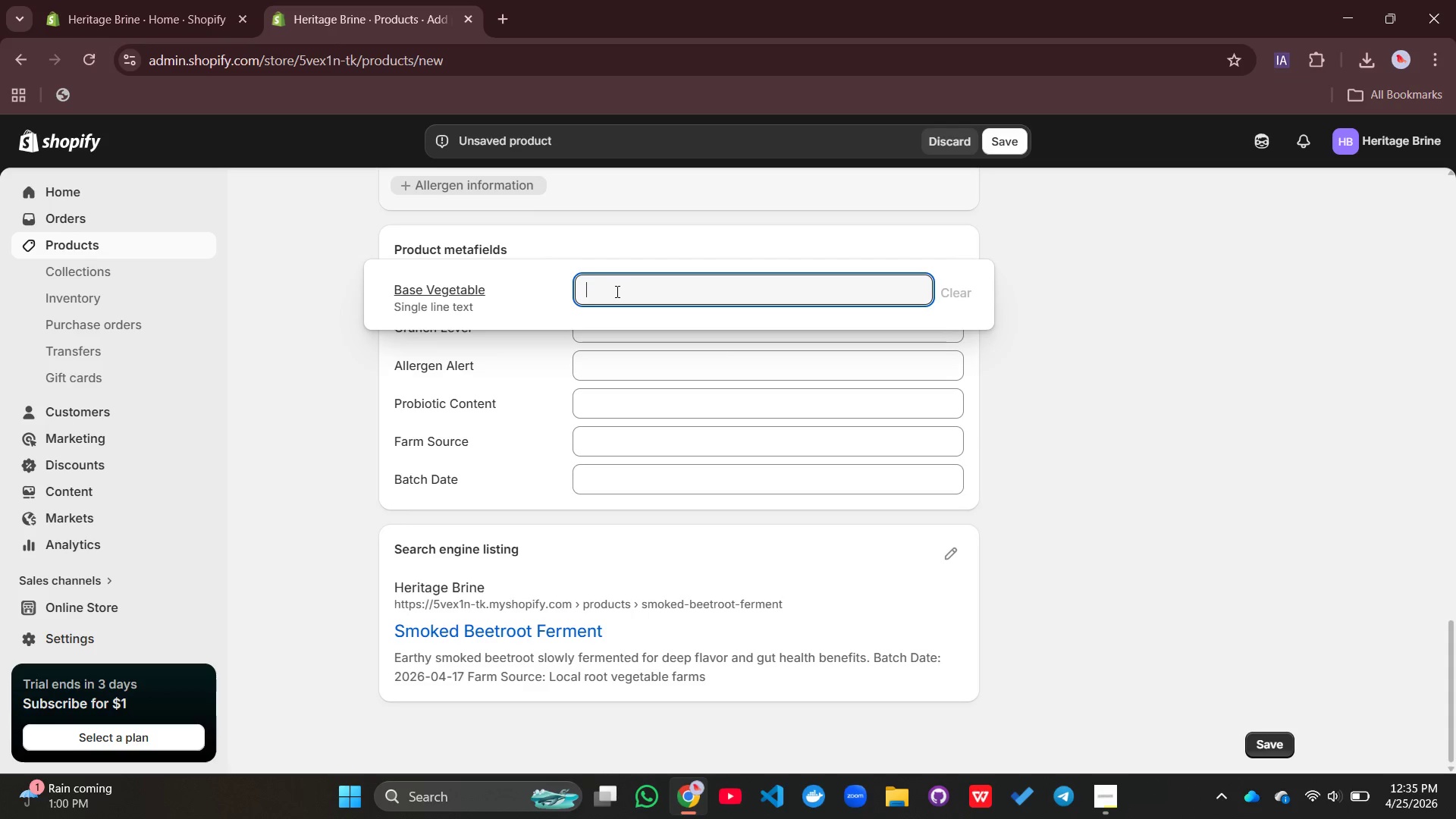 
type(Beetroot)
 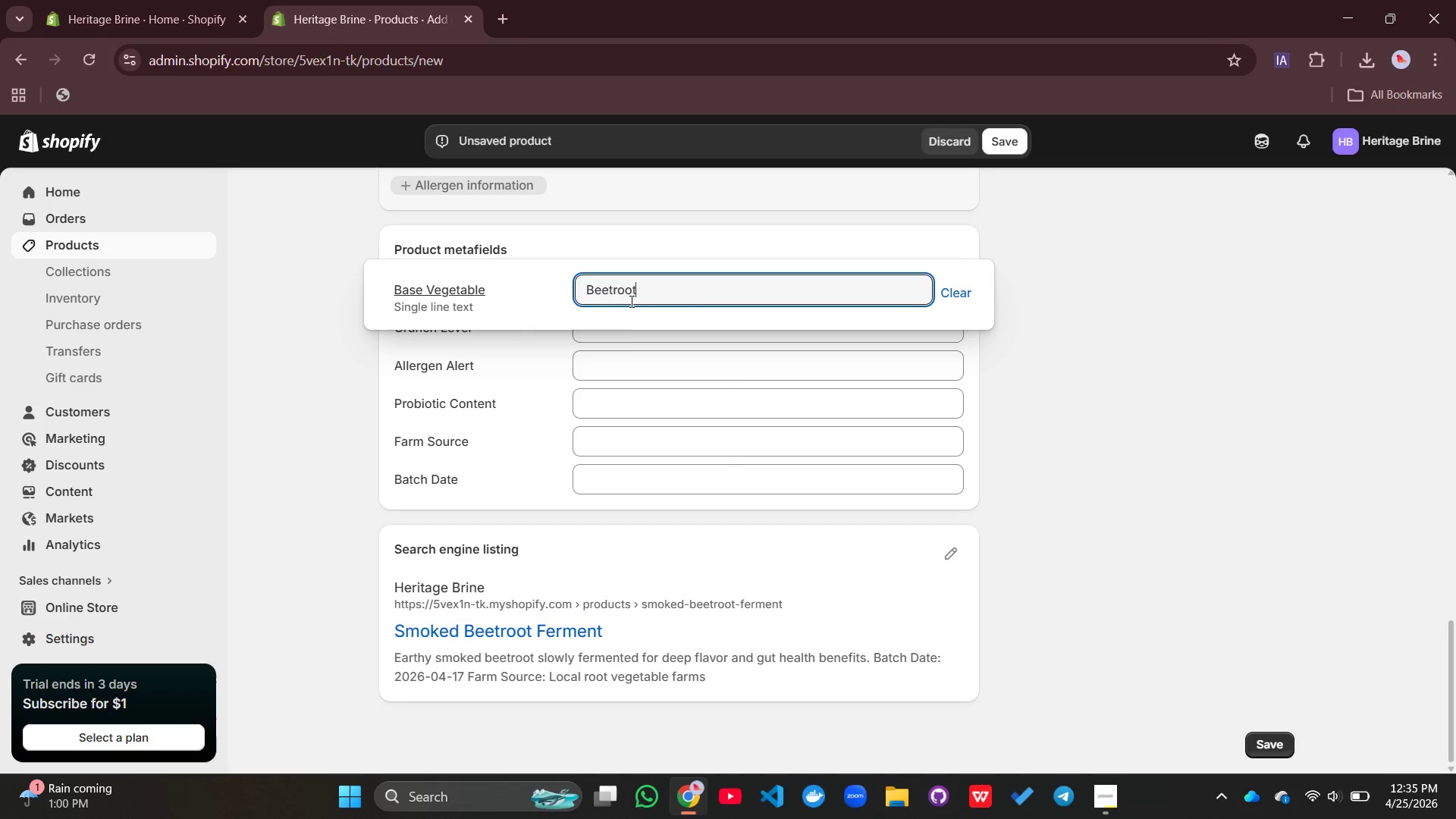 
left_click([611, 334])
 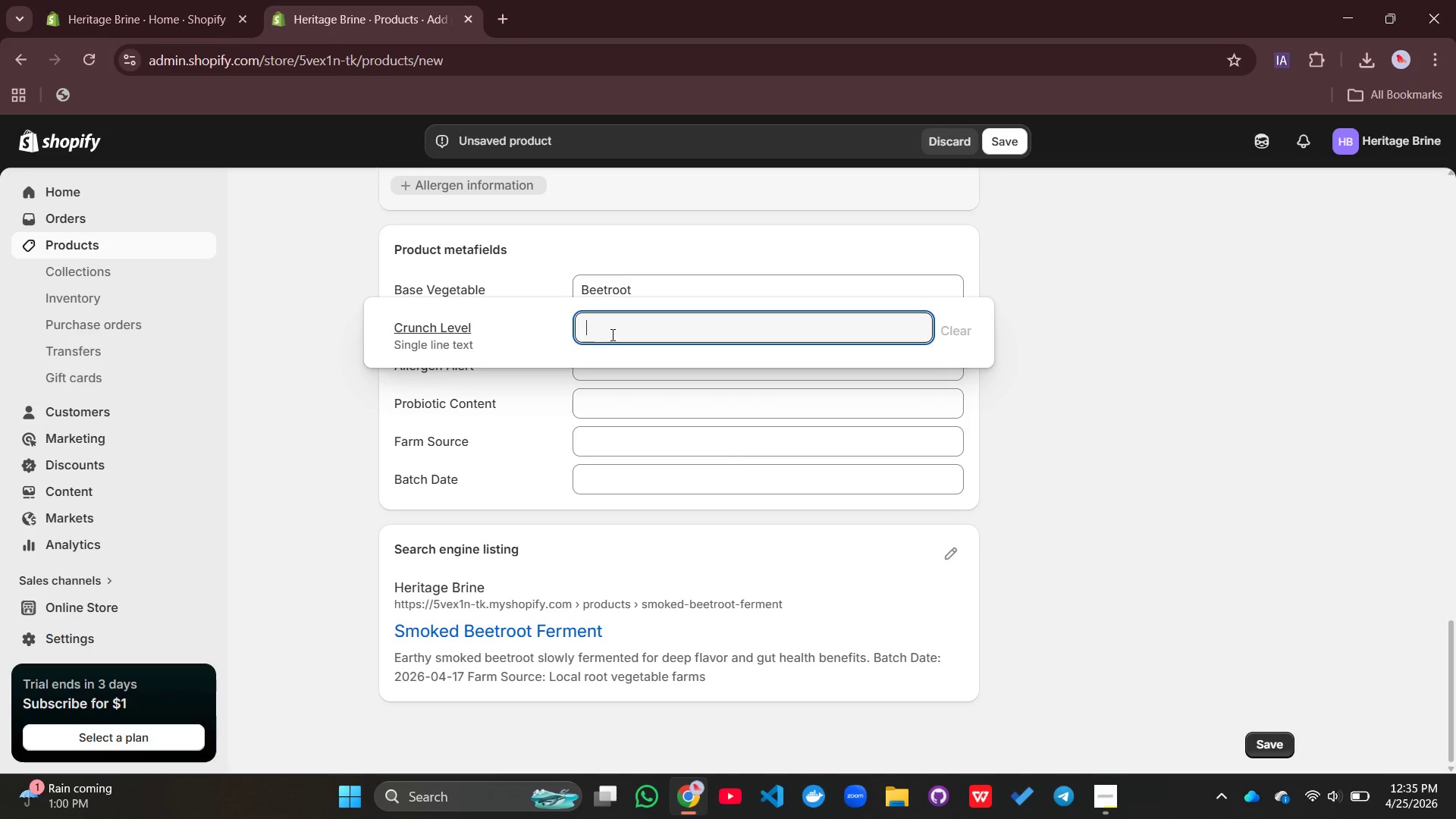 
type(Soft)
 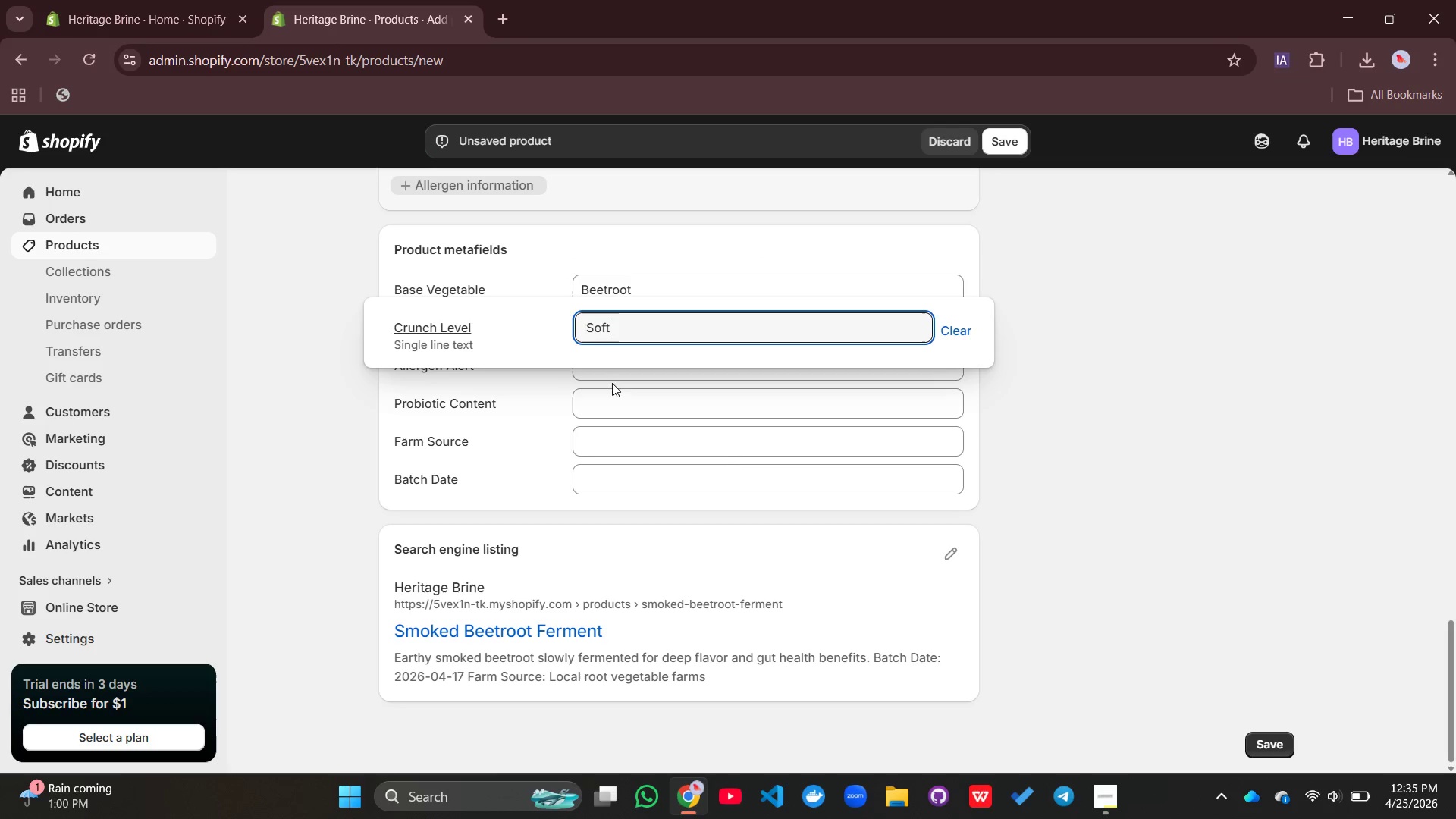 
left_click([612, 369])
 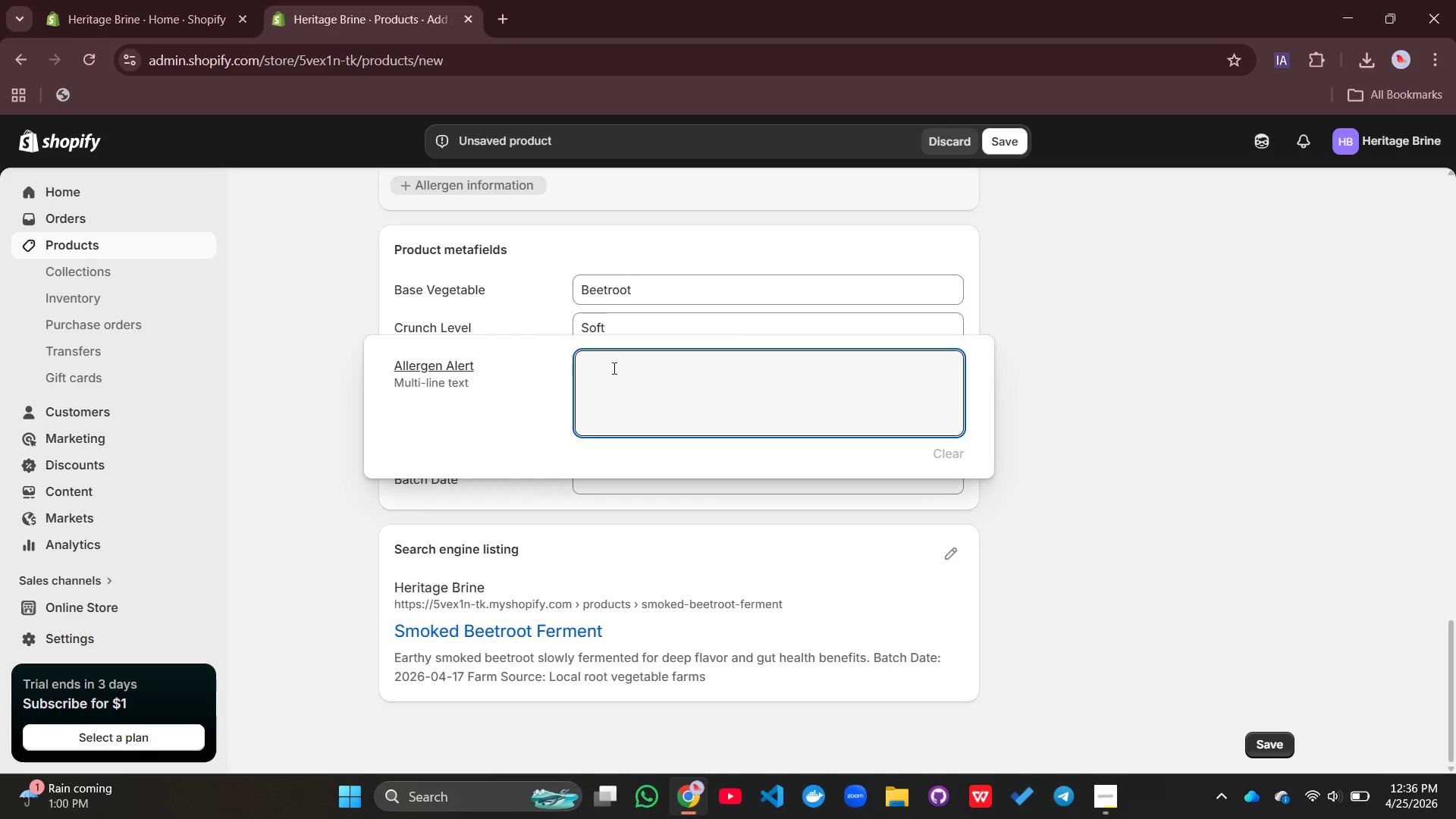 
type(None)
 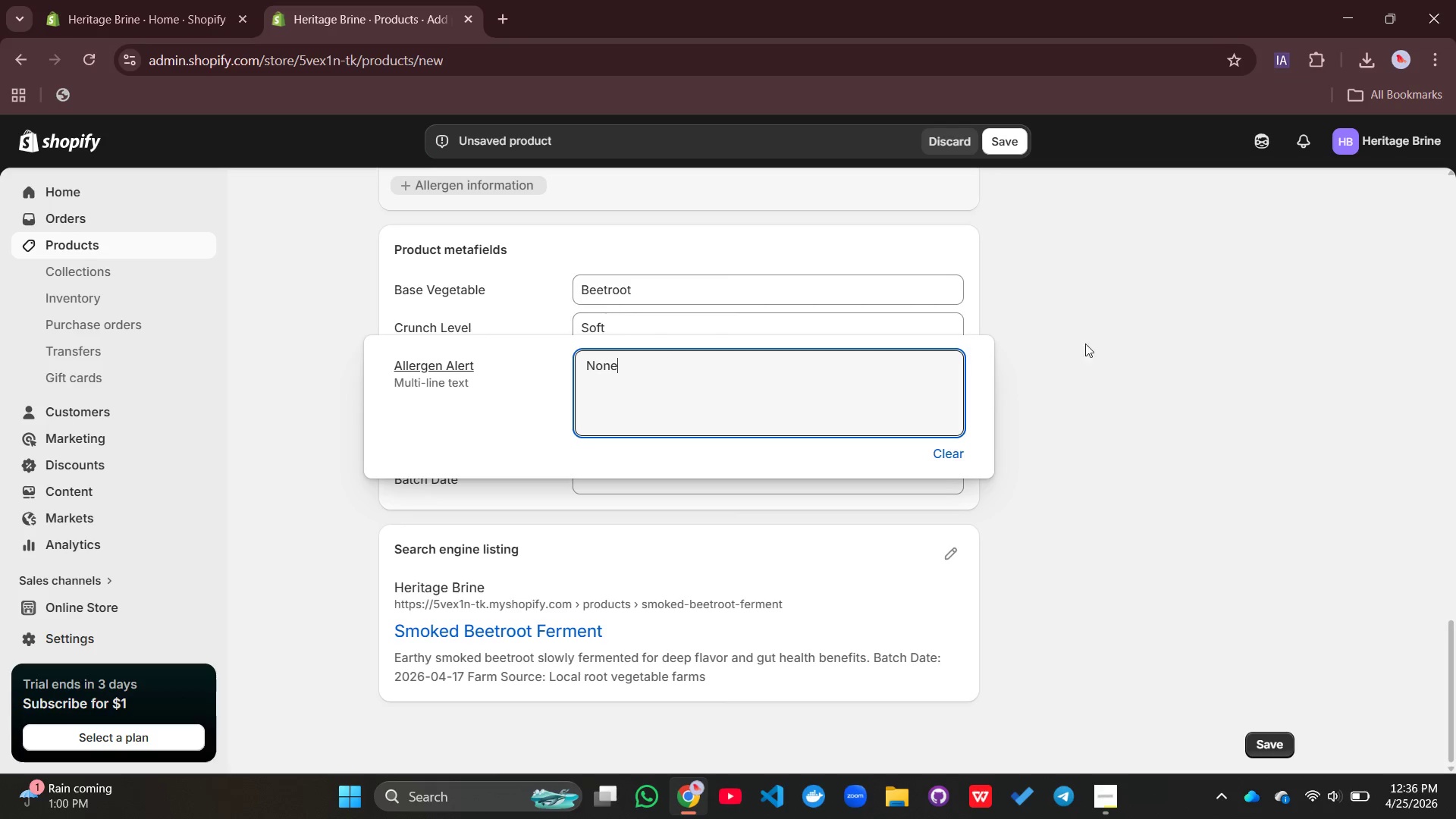 
left_click_drag(start_coordinate=[1151, 386], to_coordinate=[1141, 397])
 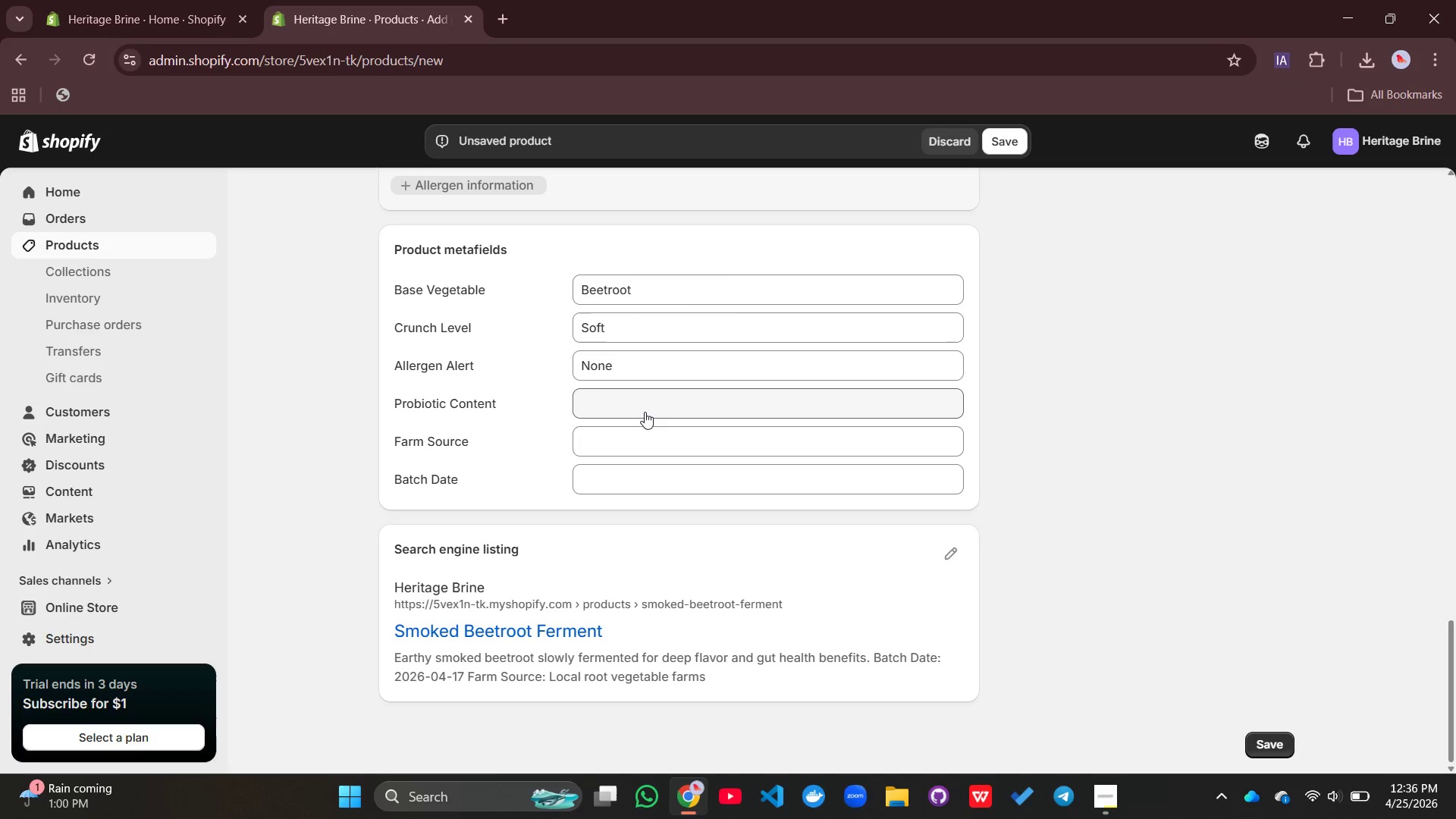 
left_click([645, 412])
 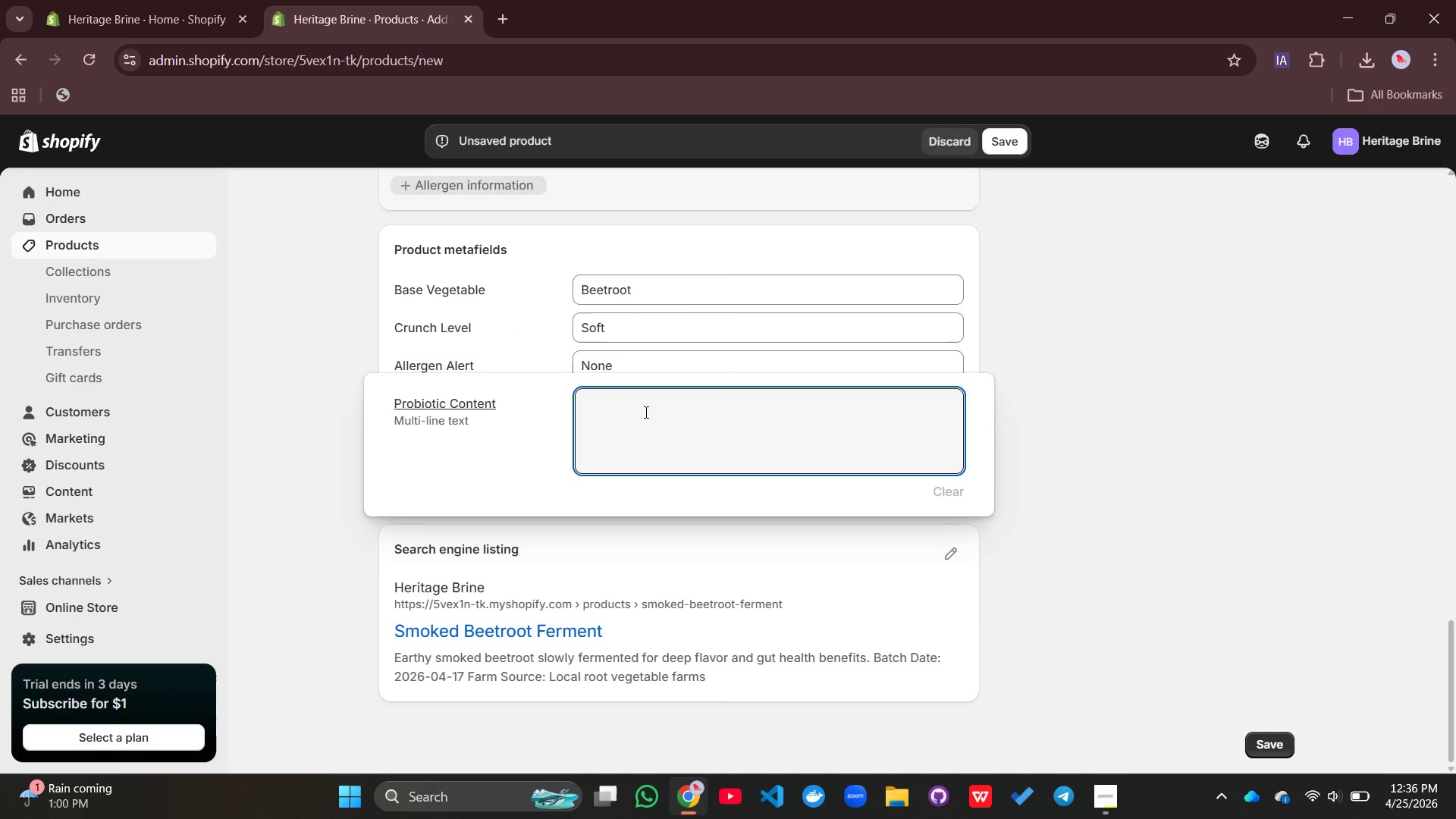 
type(Medium fermentation)
 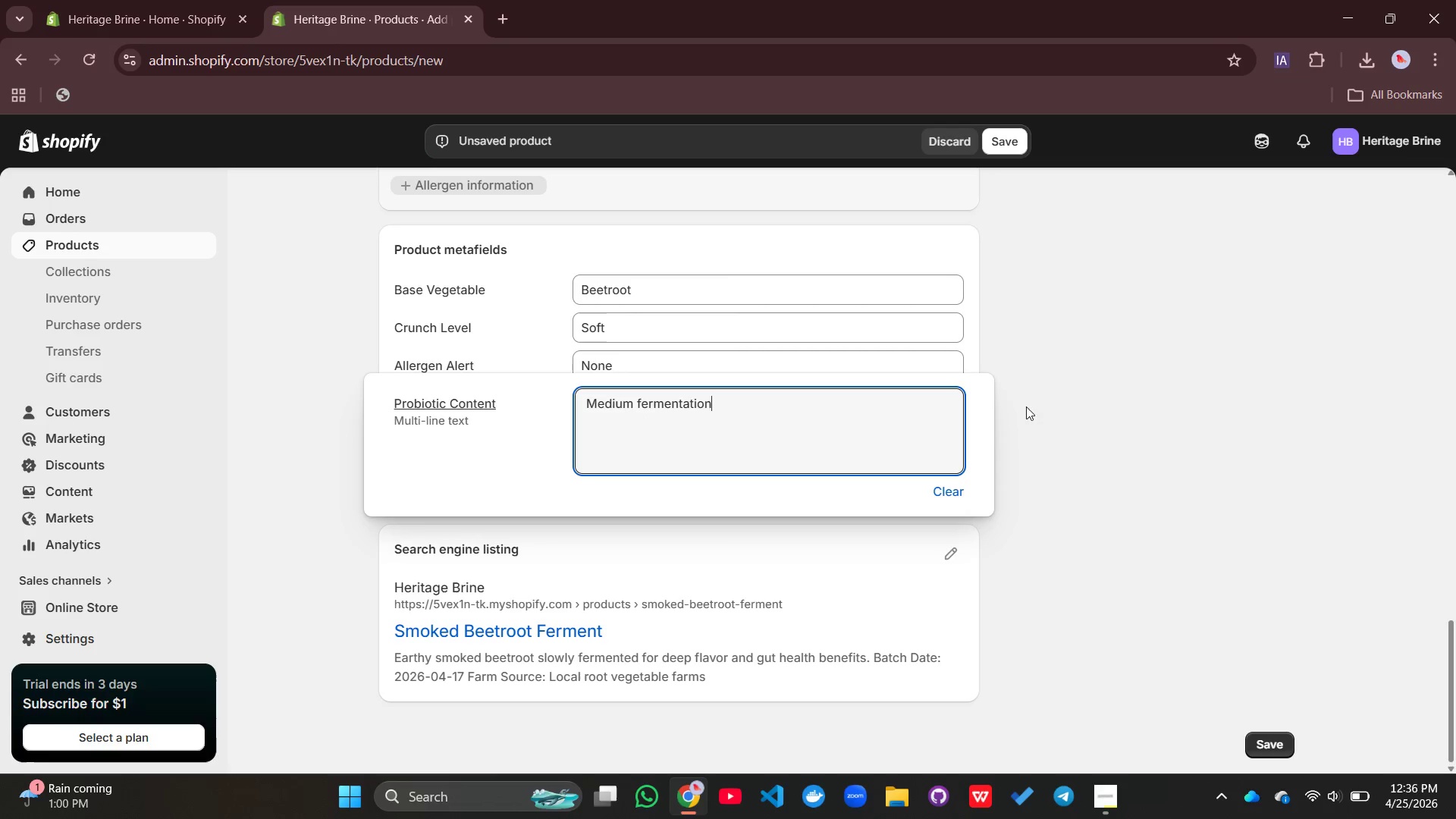 
left_click([1028, 438])
 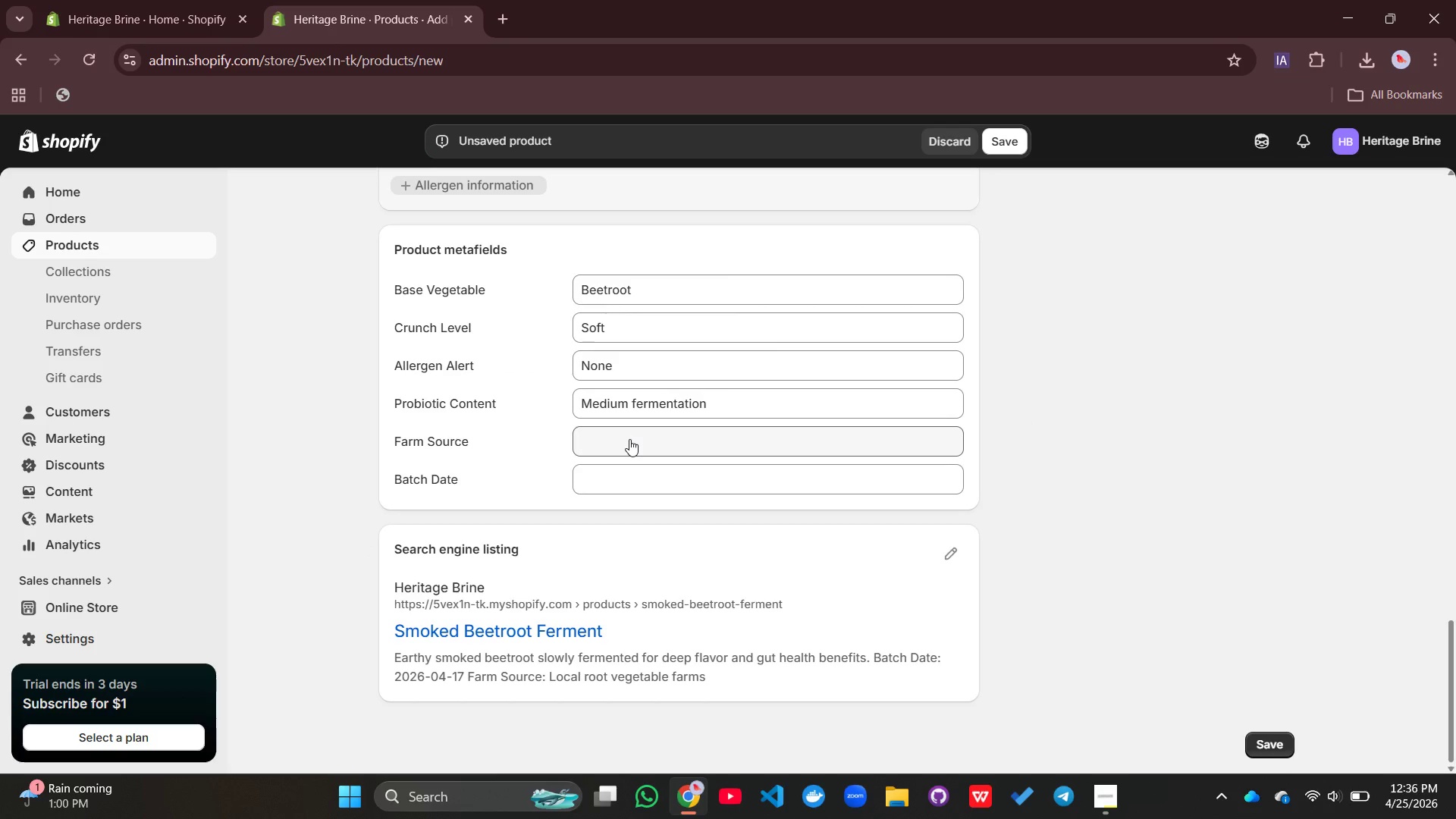 
left_click([629, 439])
 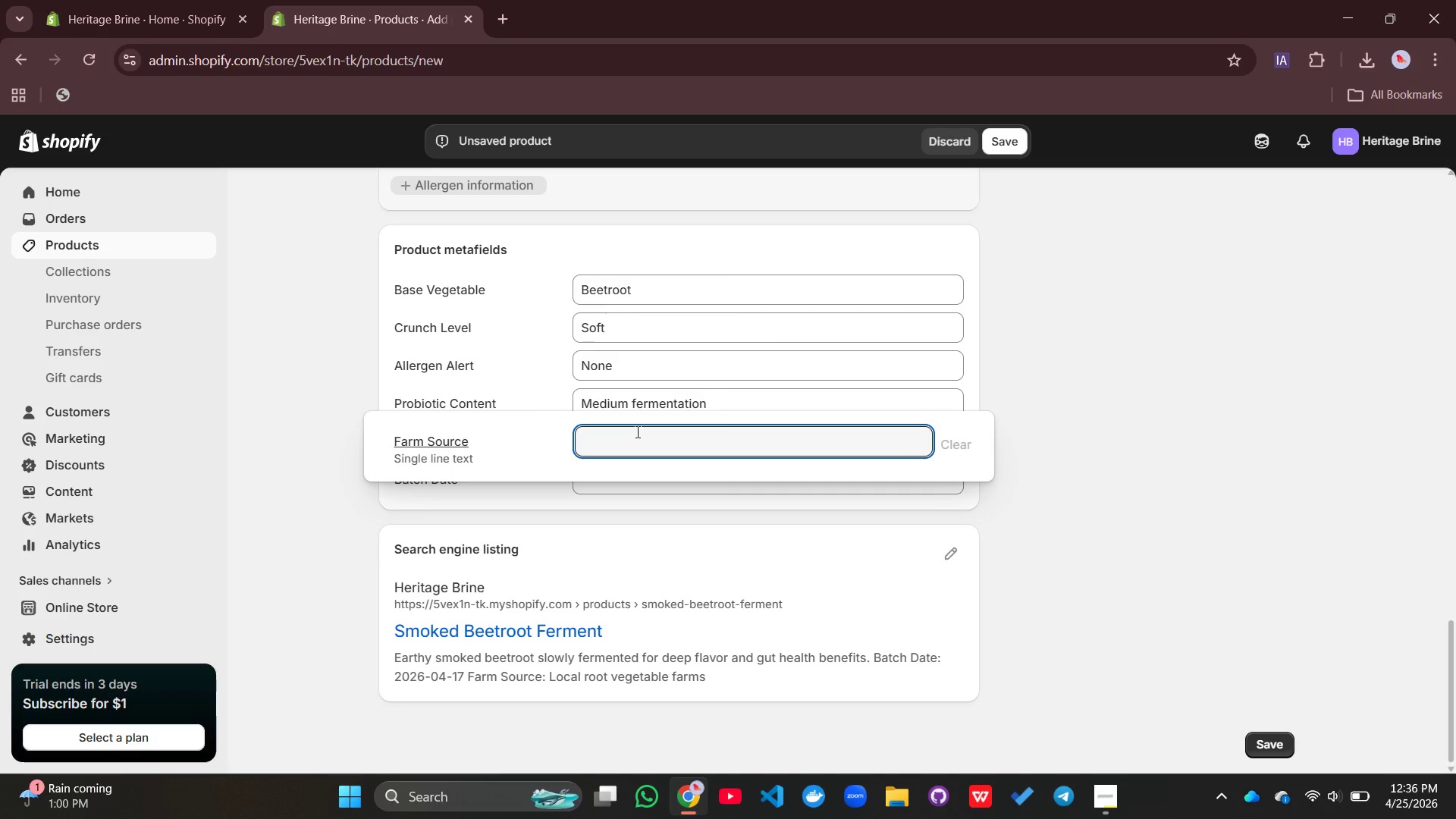 
type(Root vegetable farms)
 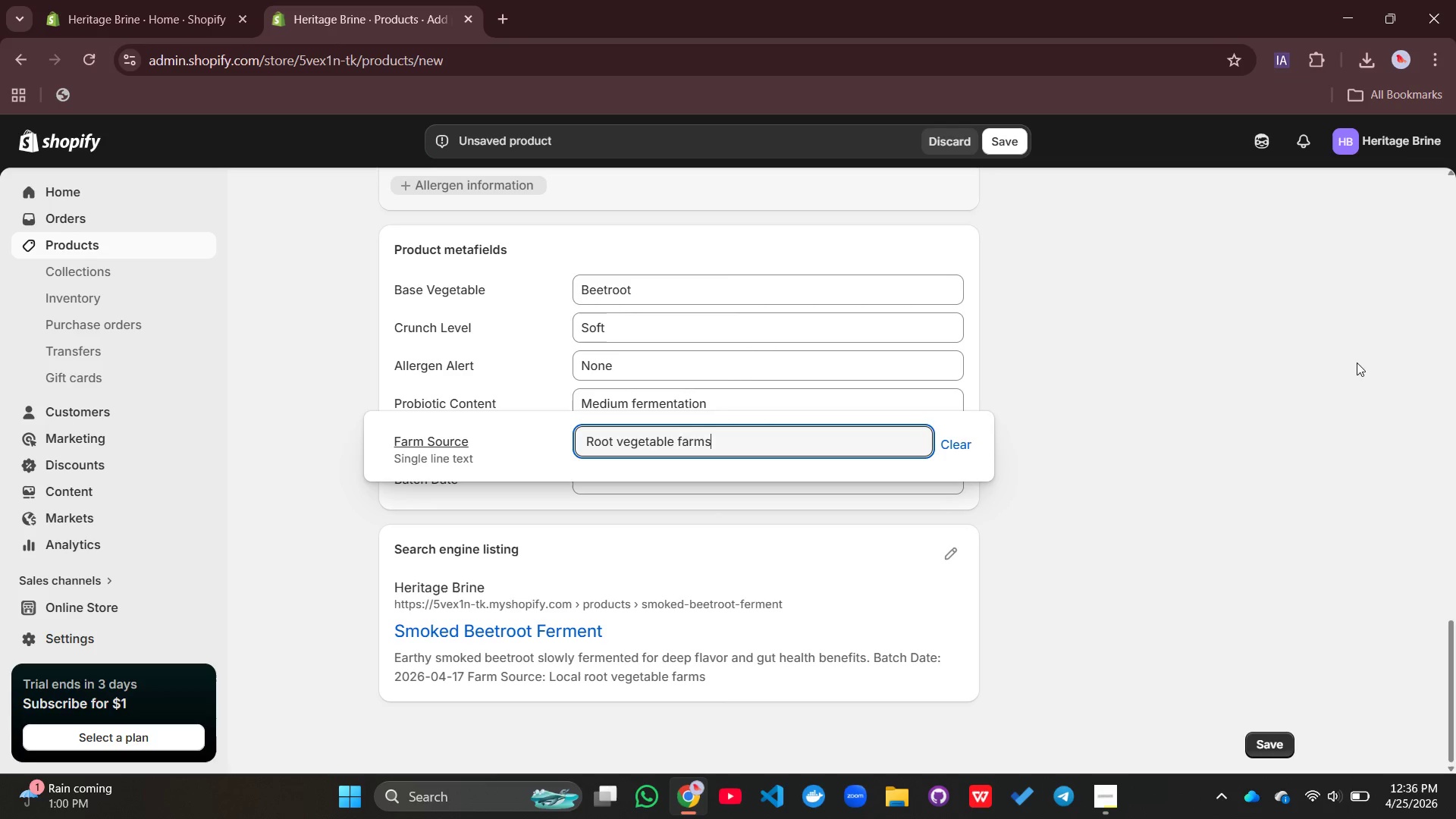 
left_click_drag(start_coordinate=[1219, 467], to_coordinate=[1214, 467])
 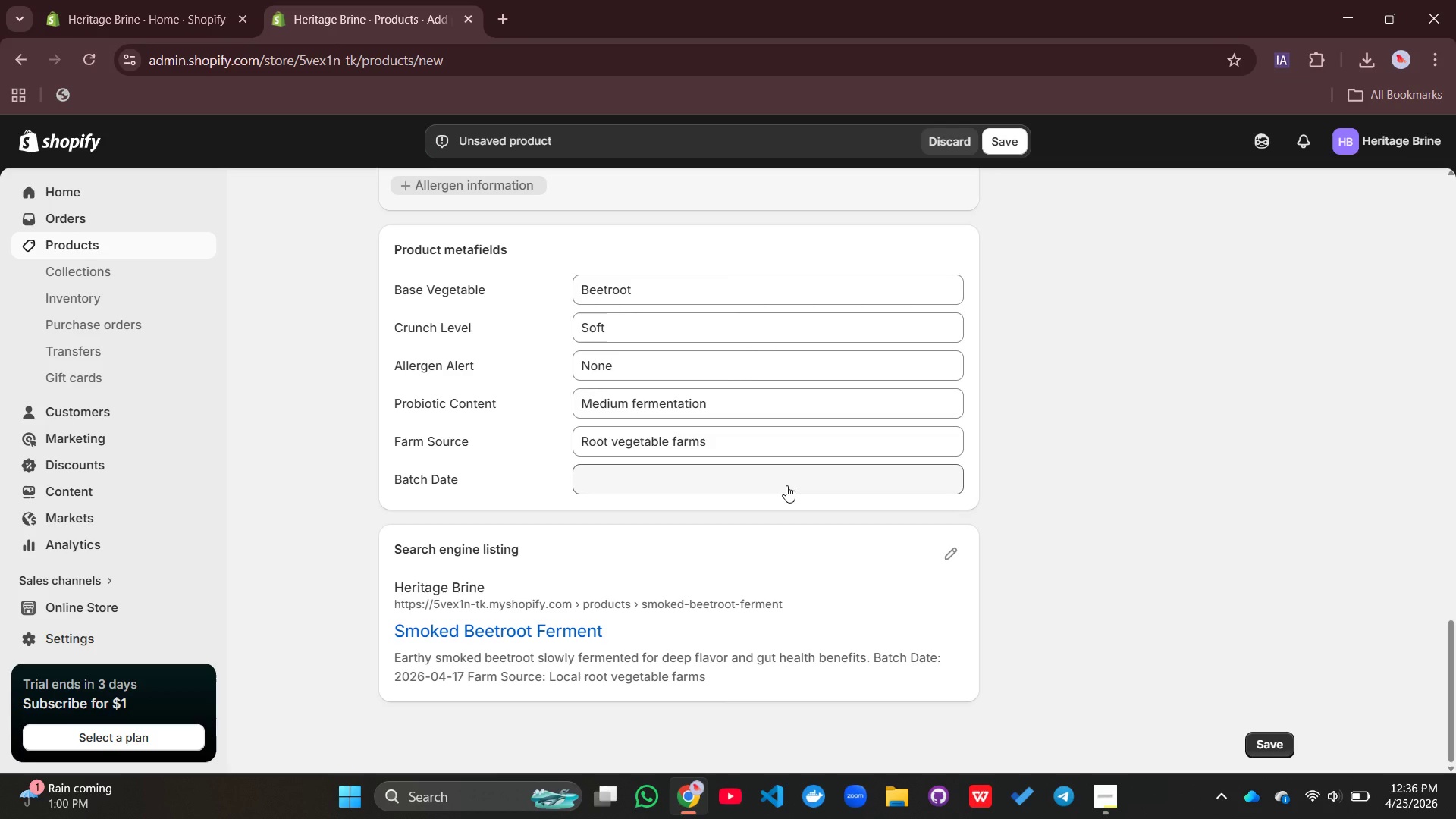 
left_click([786, 485])
 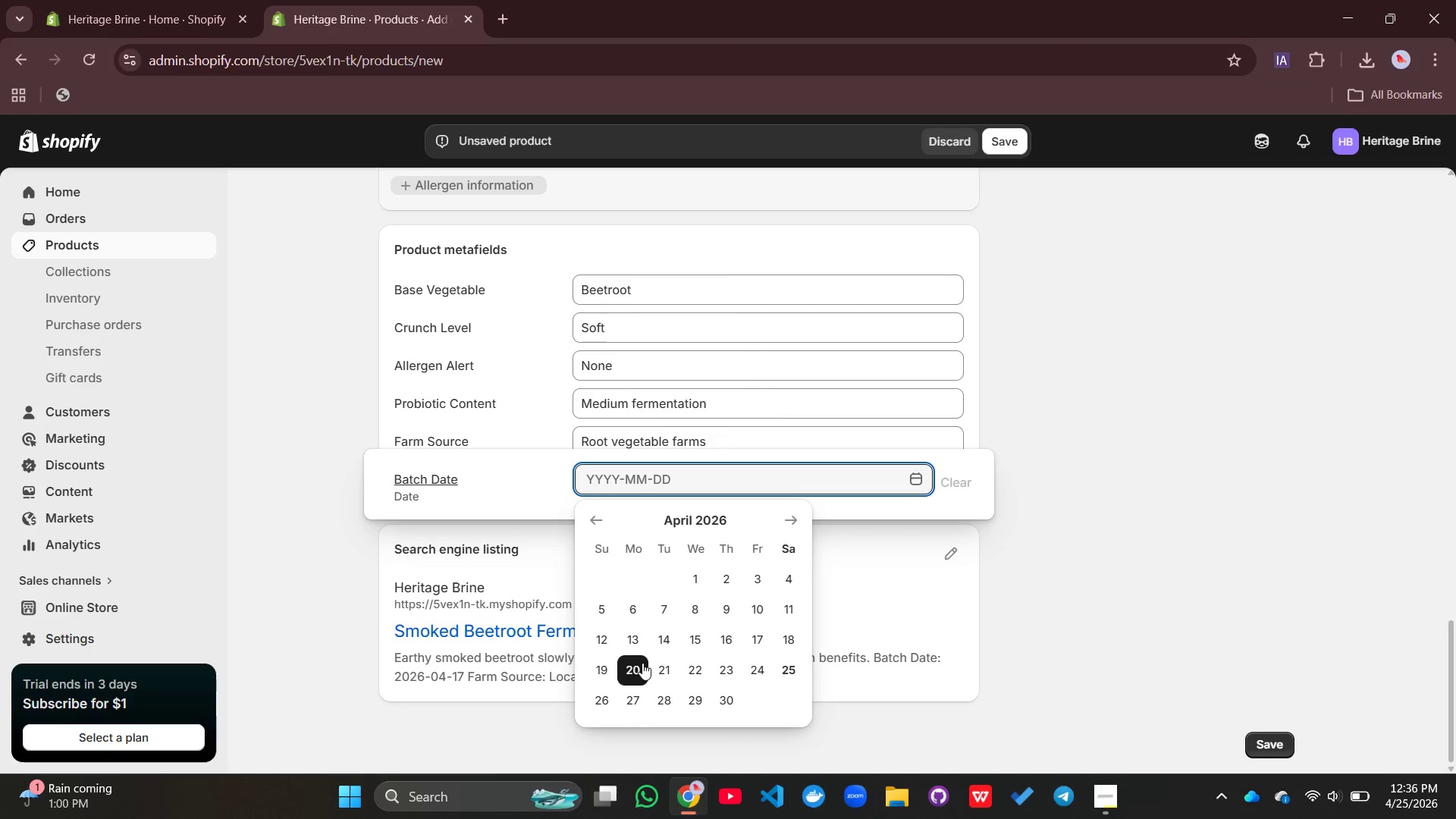 
wait(6.97)
 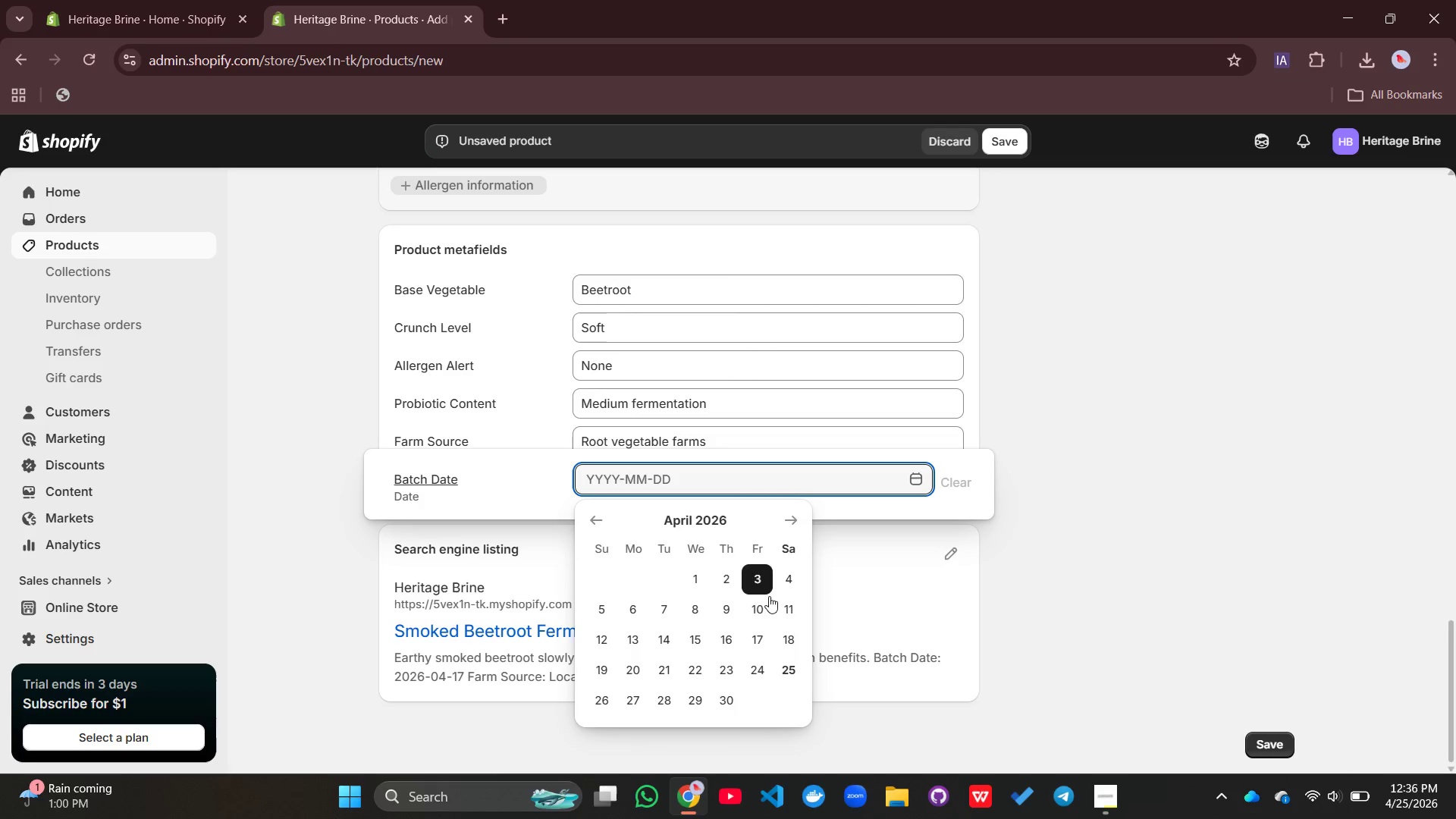 
left_click([758, 639])
 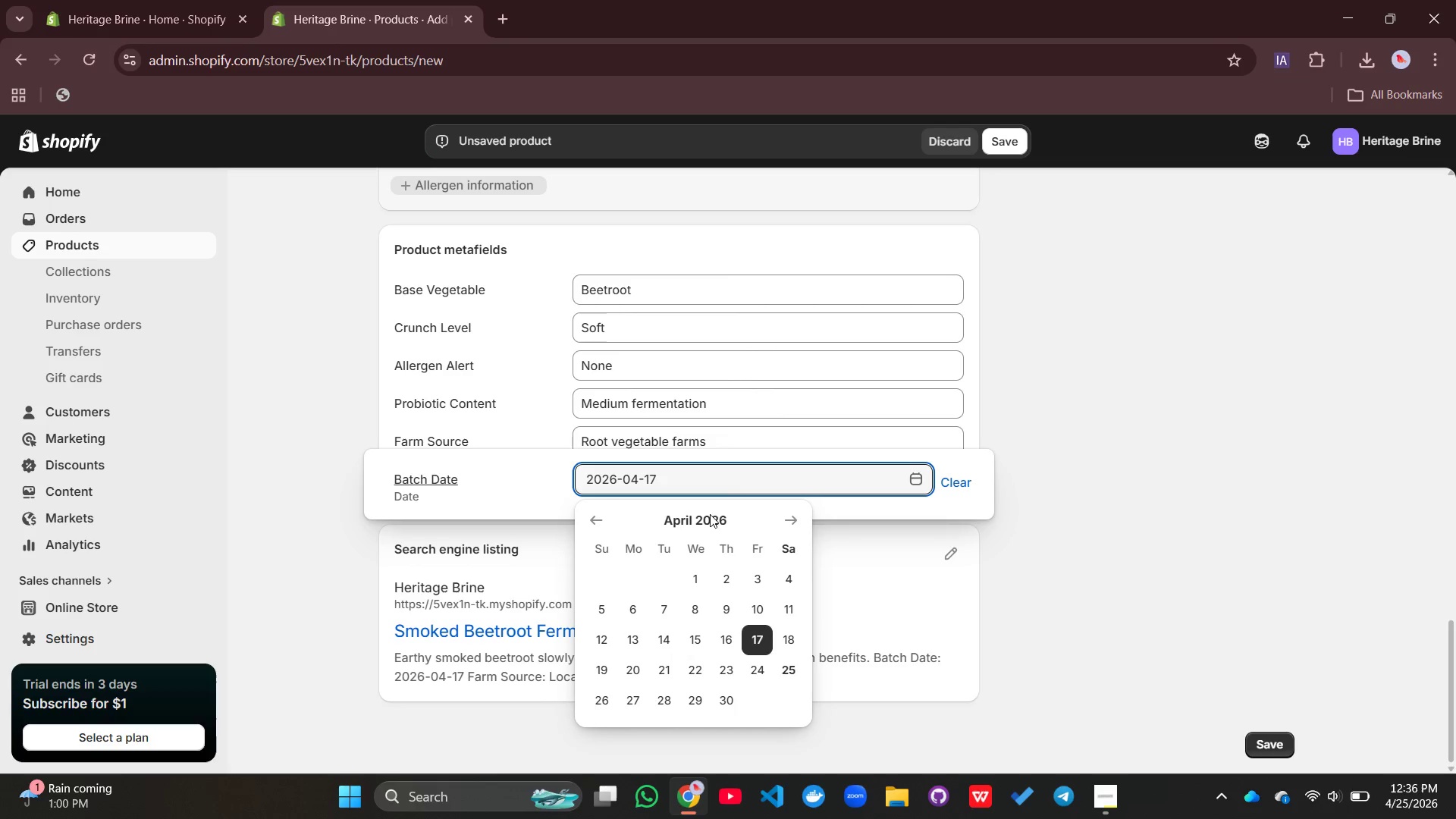 
wait(7.22)
 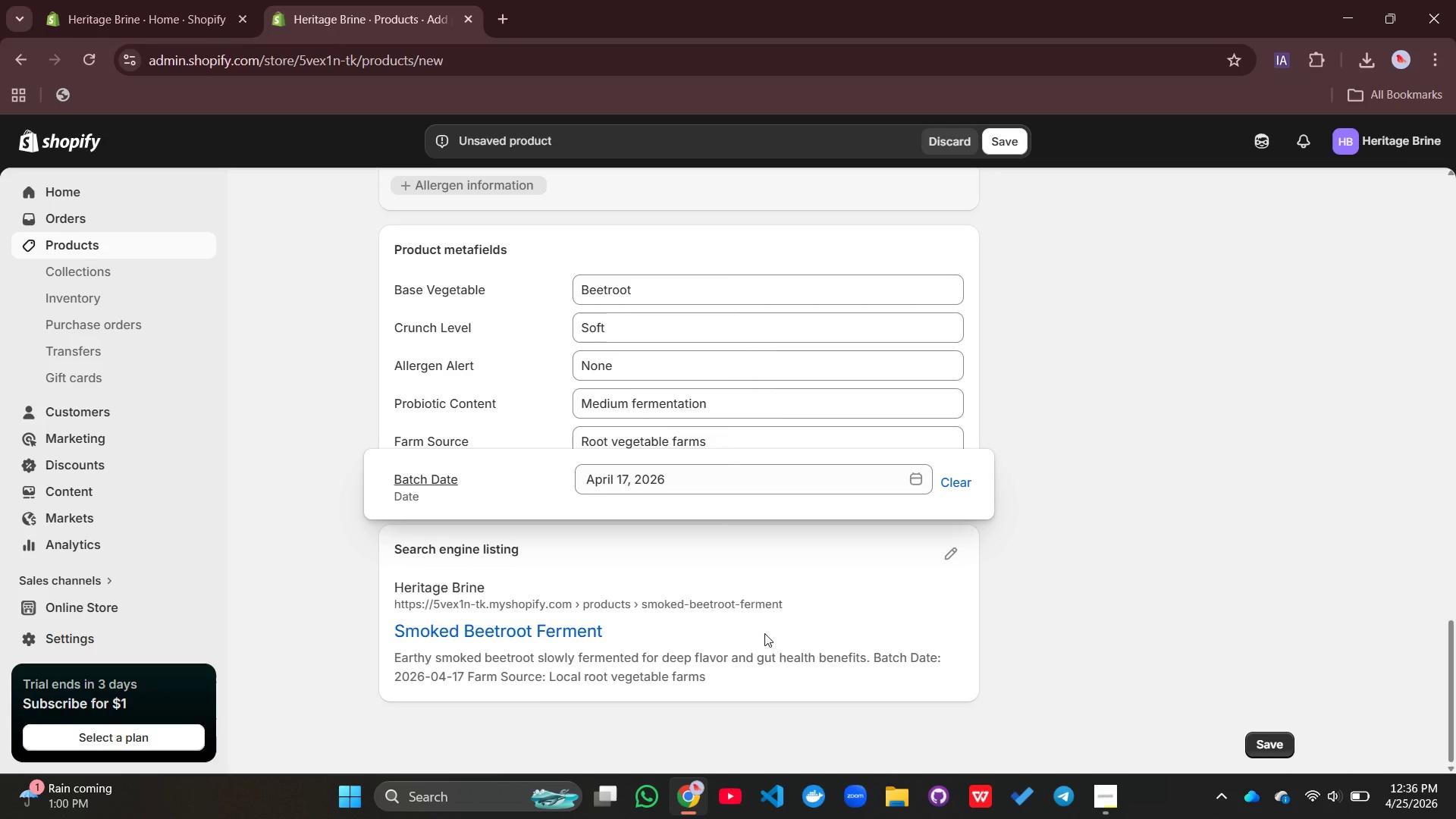 
left_click([594, 529])
 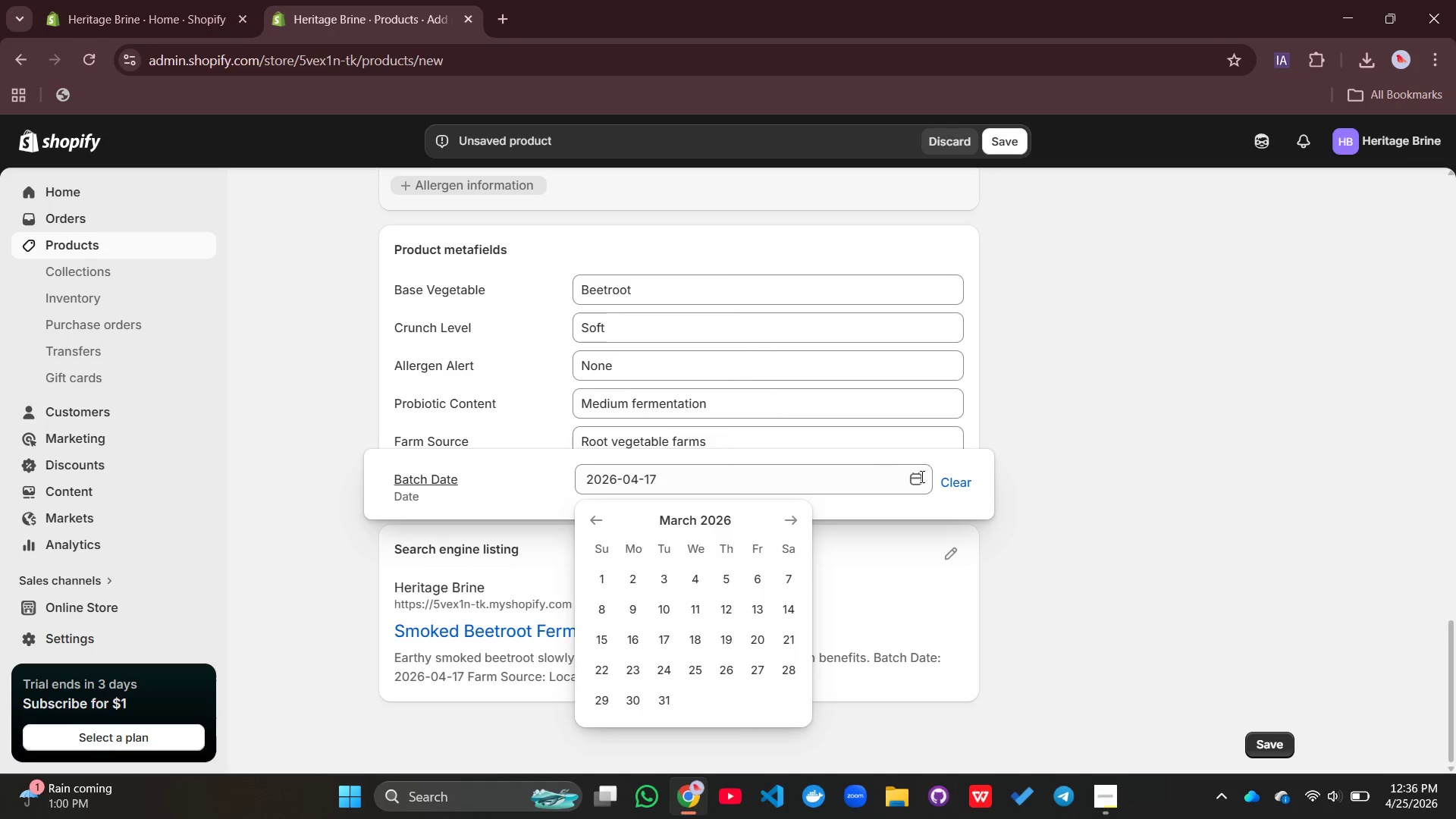 
left_click([1123, 497])
 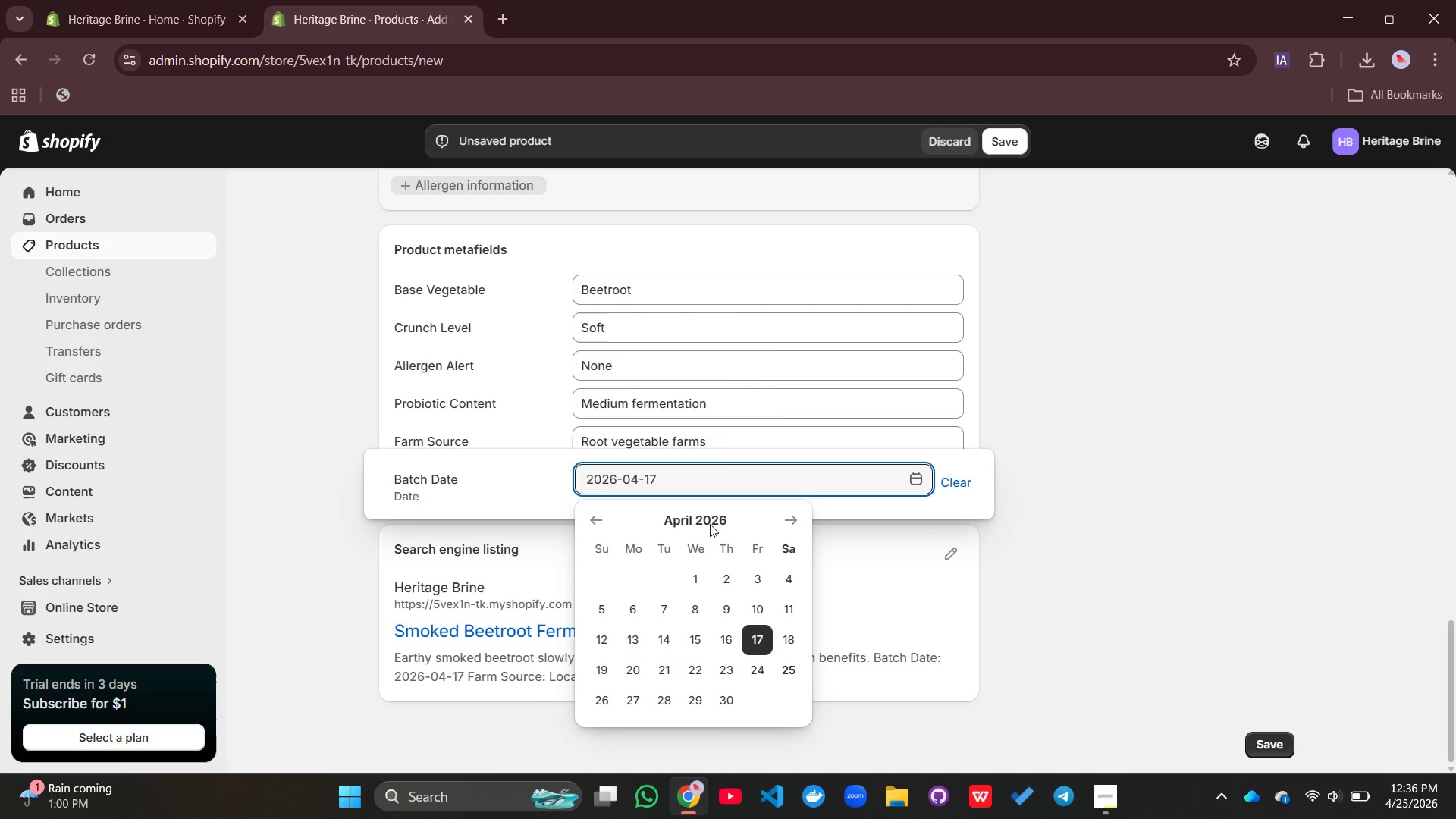 
left_click([588, 525])
 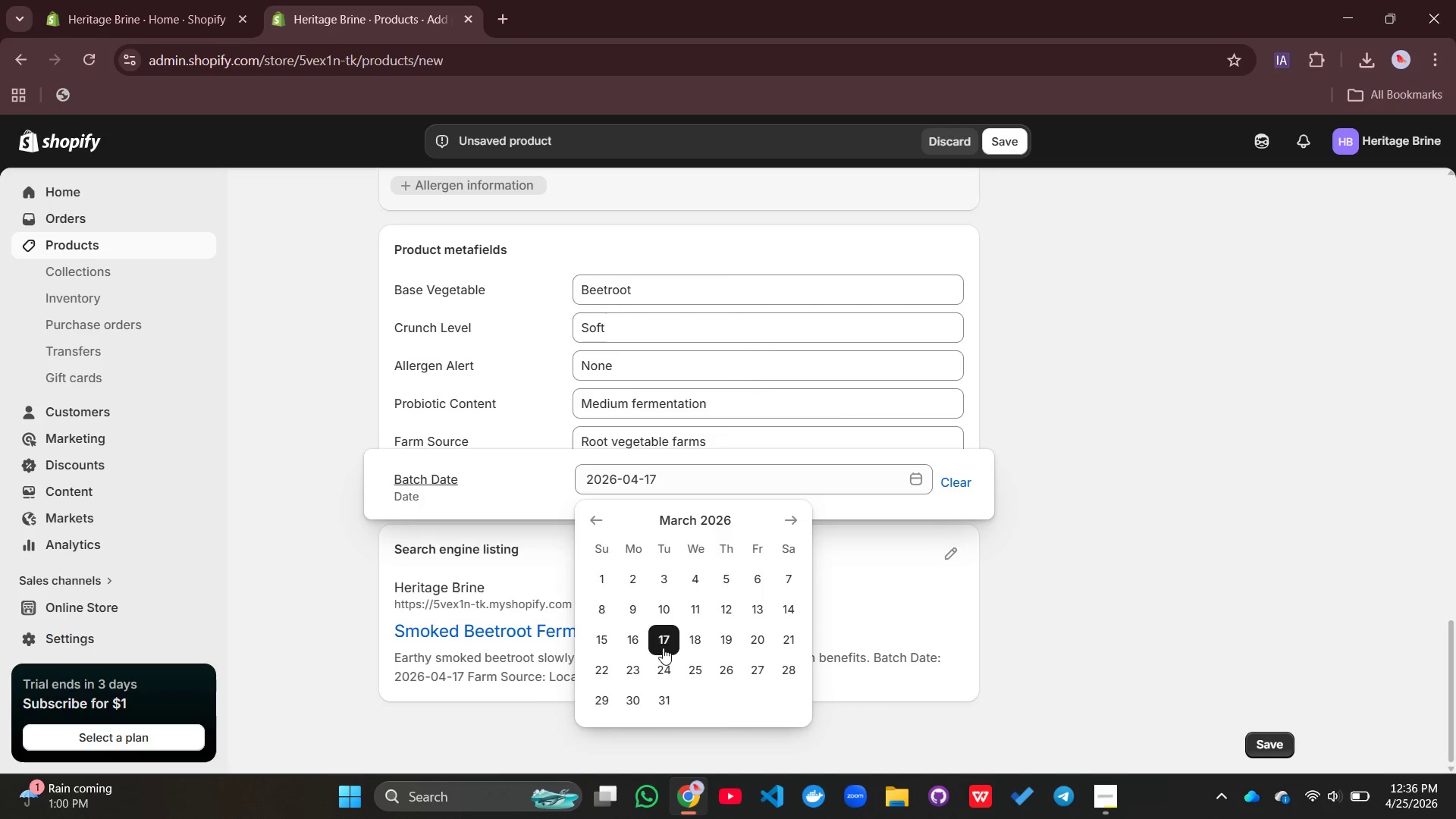 
wait(6.08)
 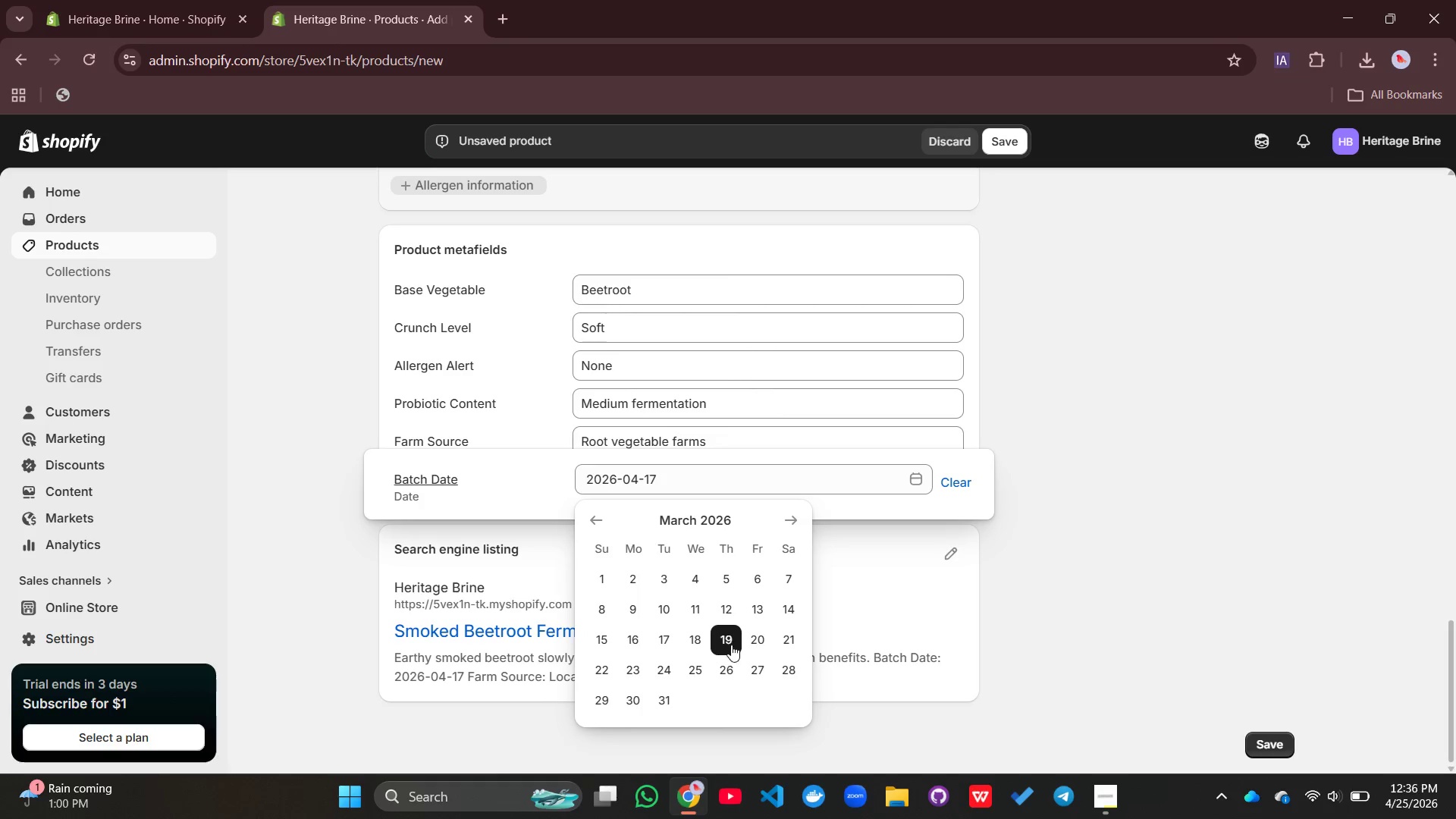 
left_click([1100, 490])
 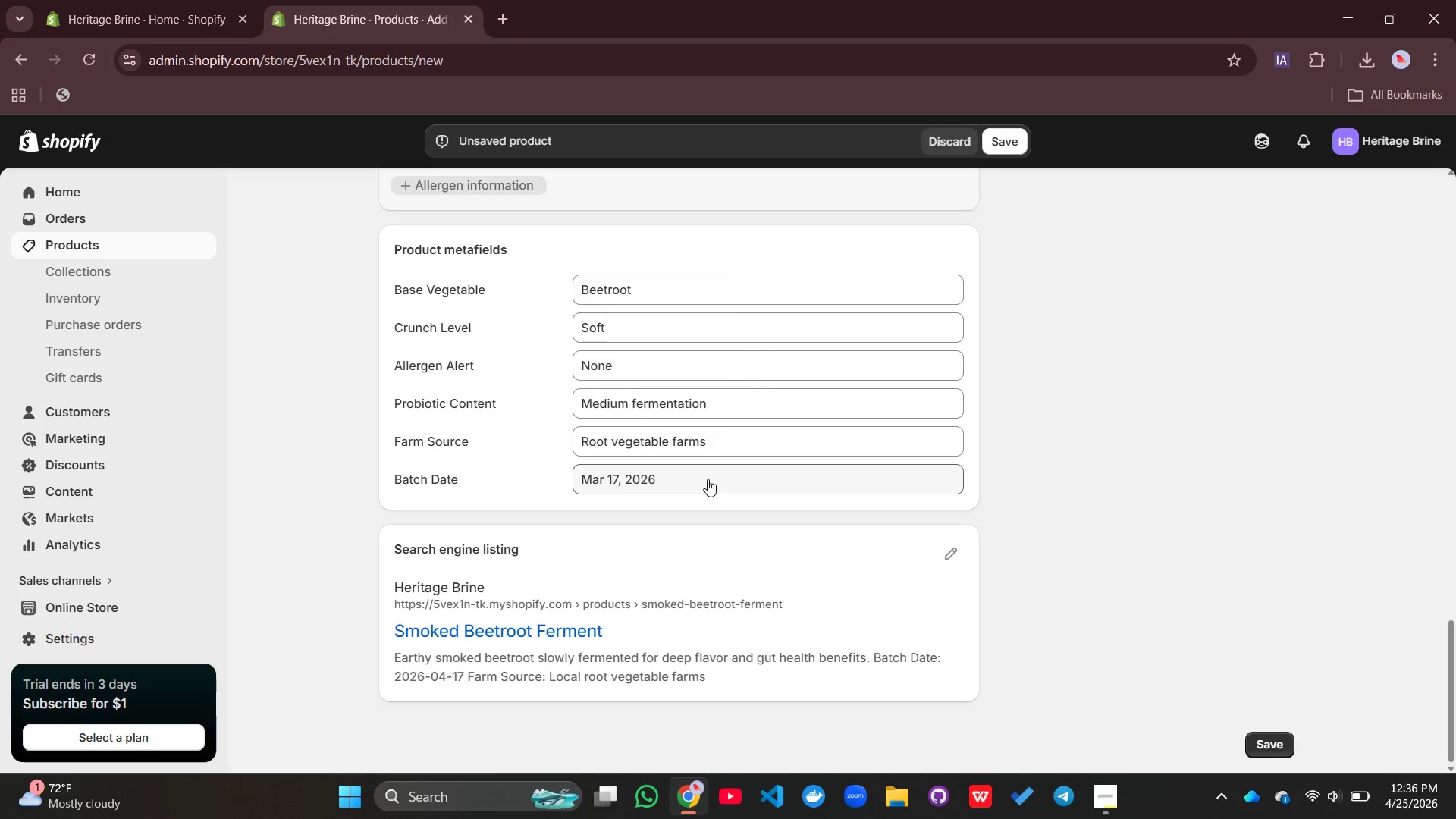 
scroll: coordinate [716, 474], scroll_direction: up, amount: 5.0
 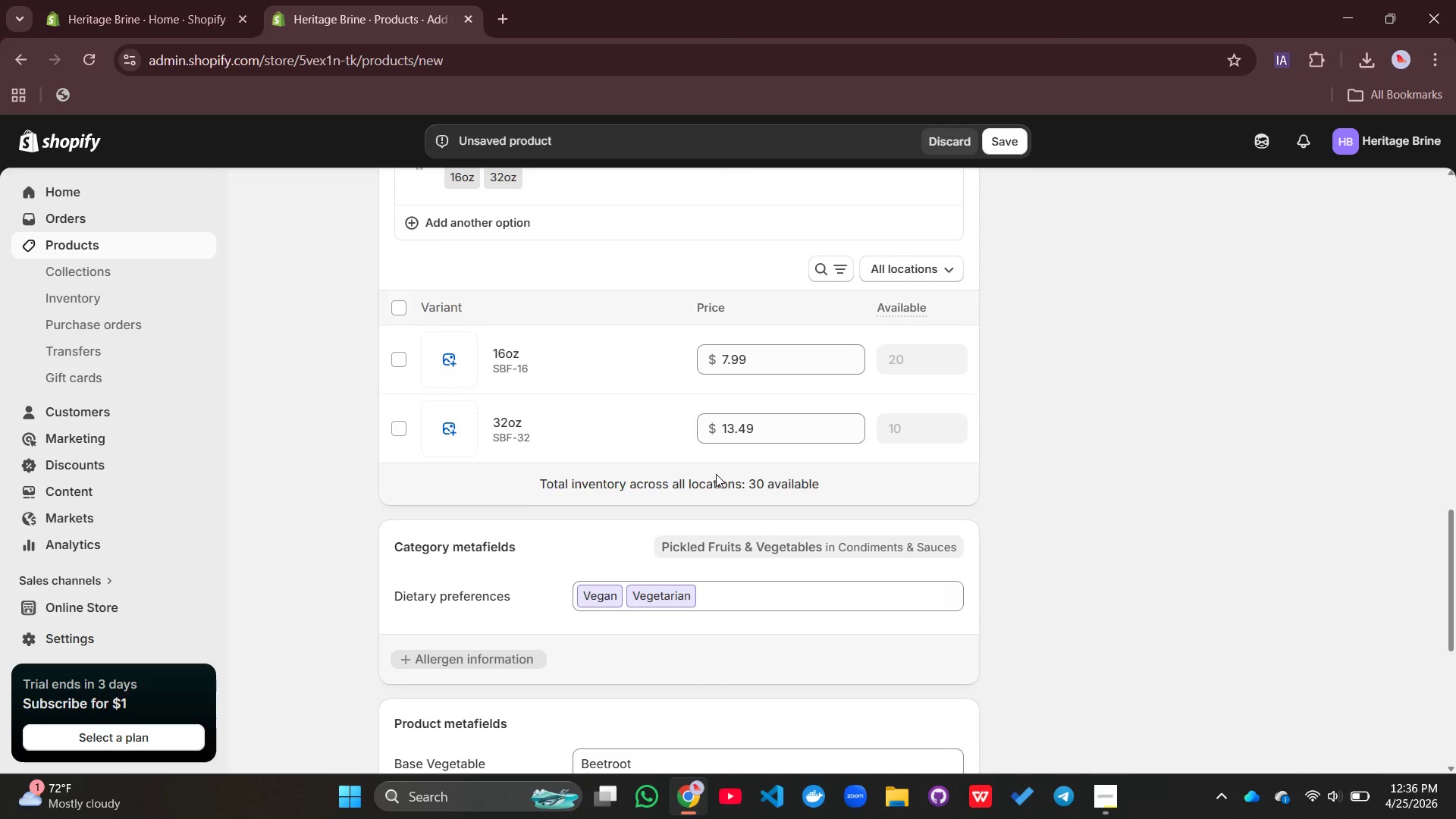 
scroll: coordinate [720, 481], scroll_direction: down, amount: 9.0
 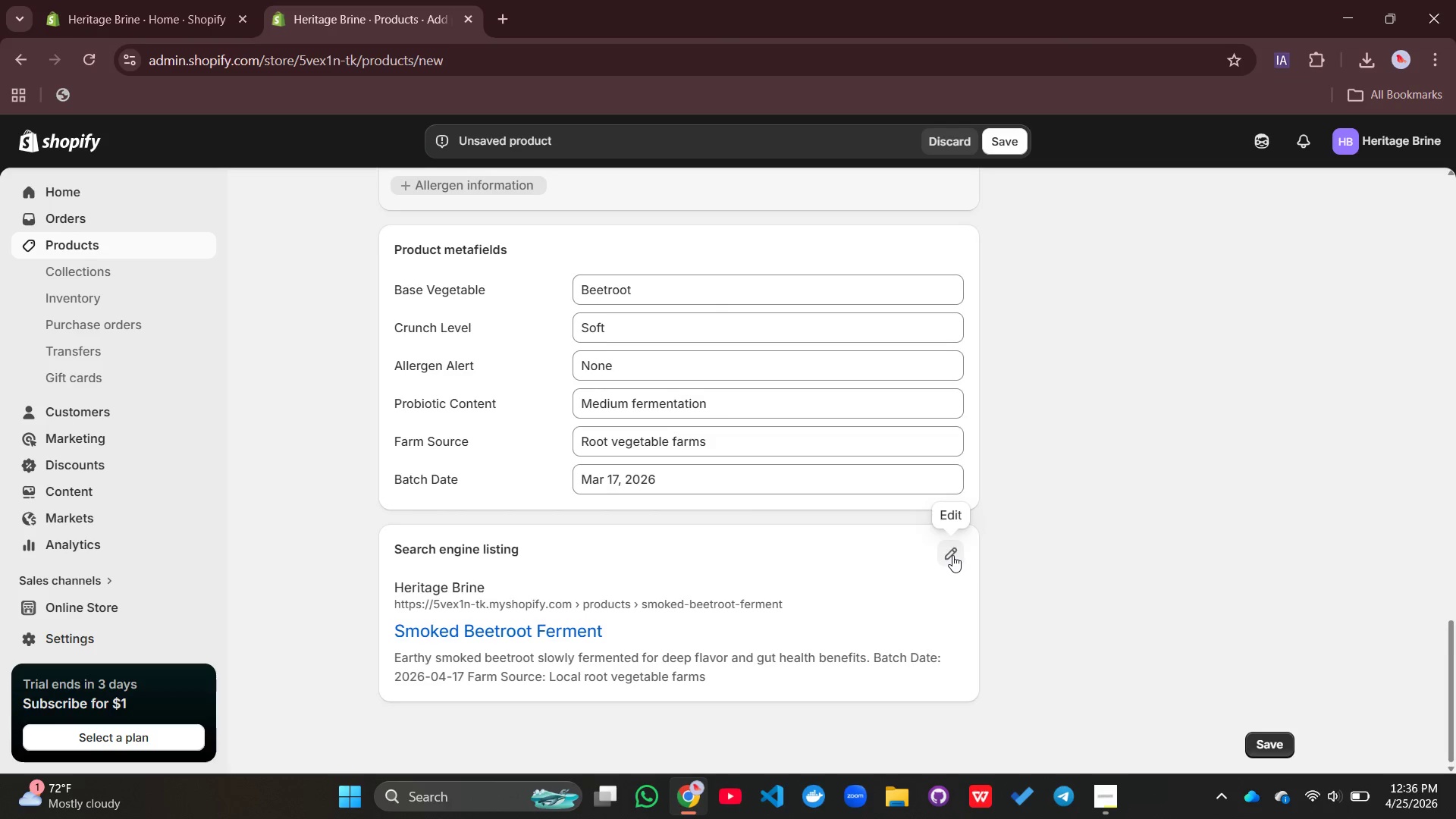 
double_click([952, 555])
 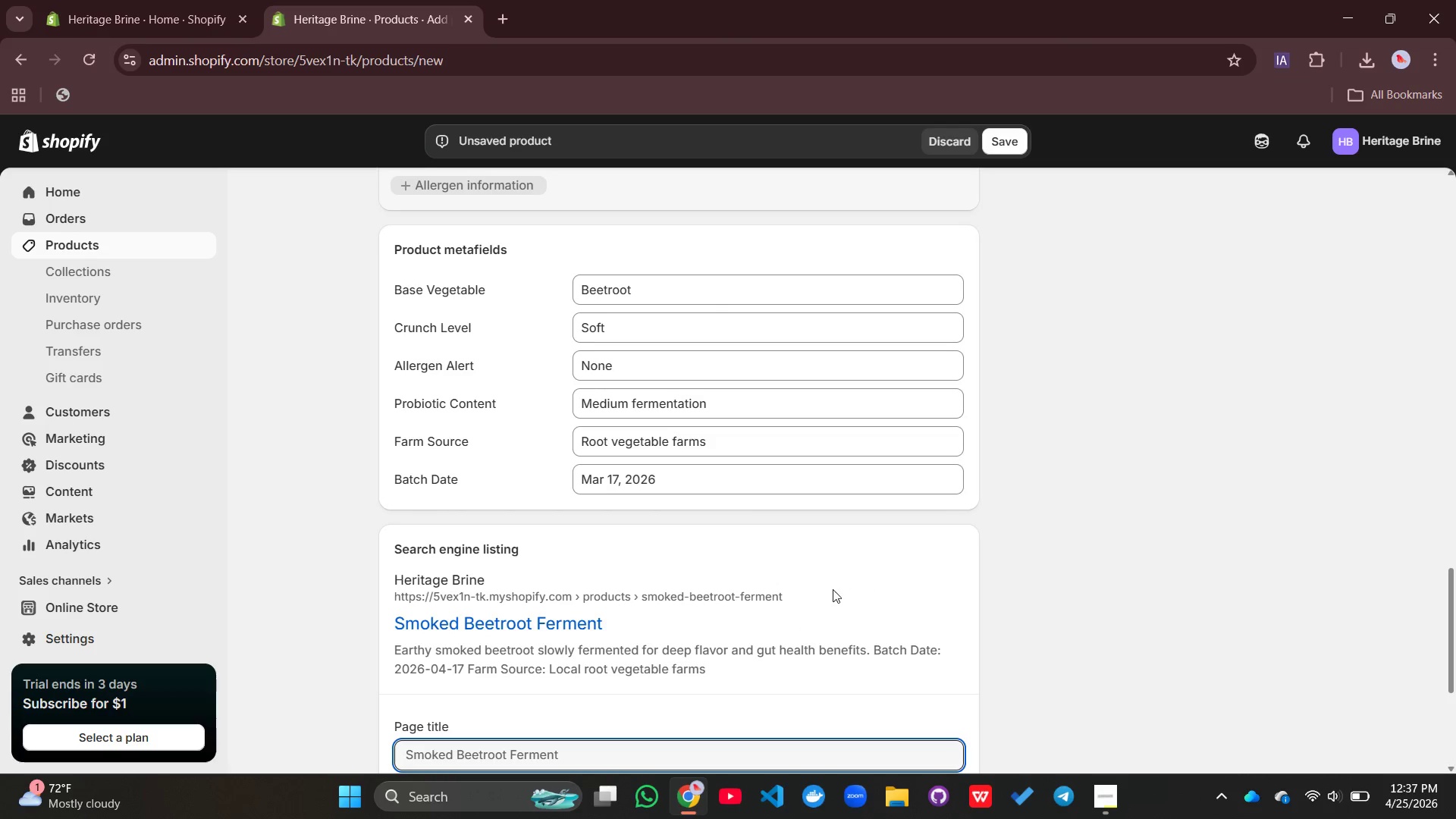 
scroll: coordinate [833, 589], scroll_direction: down, amount: 4.0
 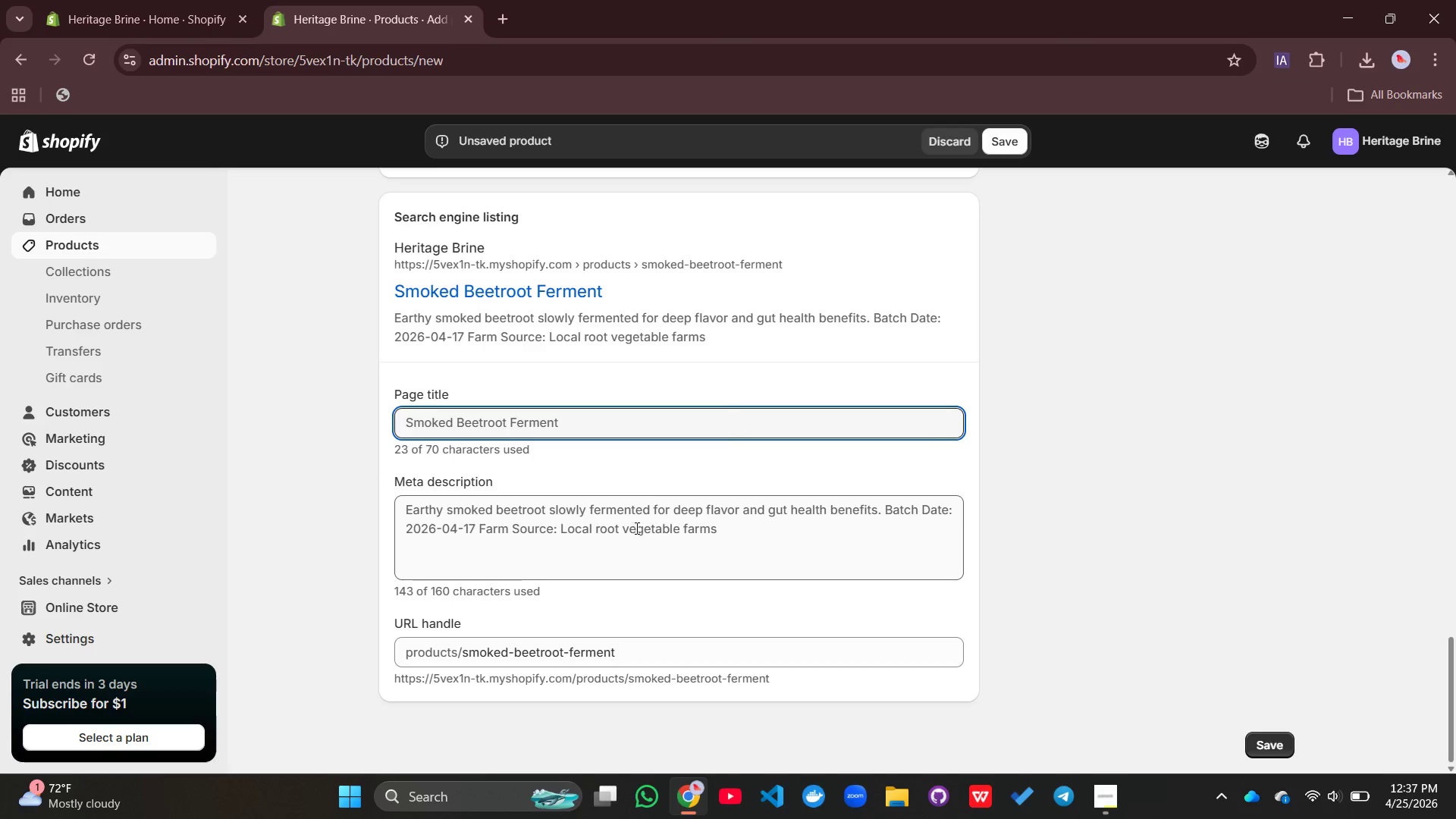 
key(Shift+ShiftLeft)
 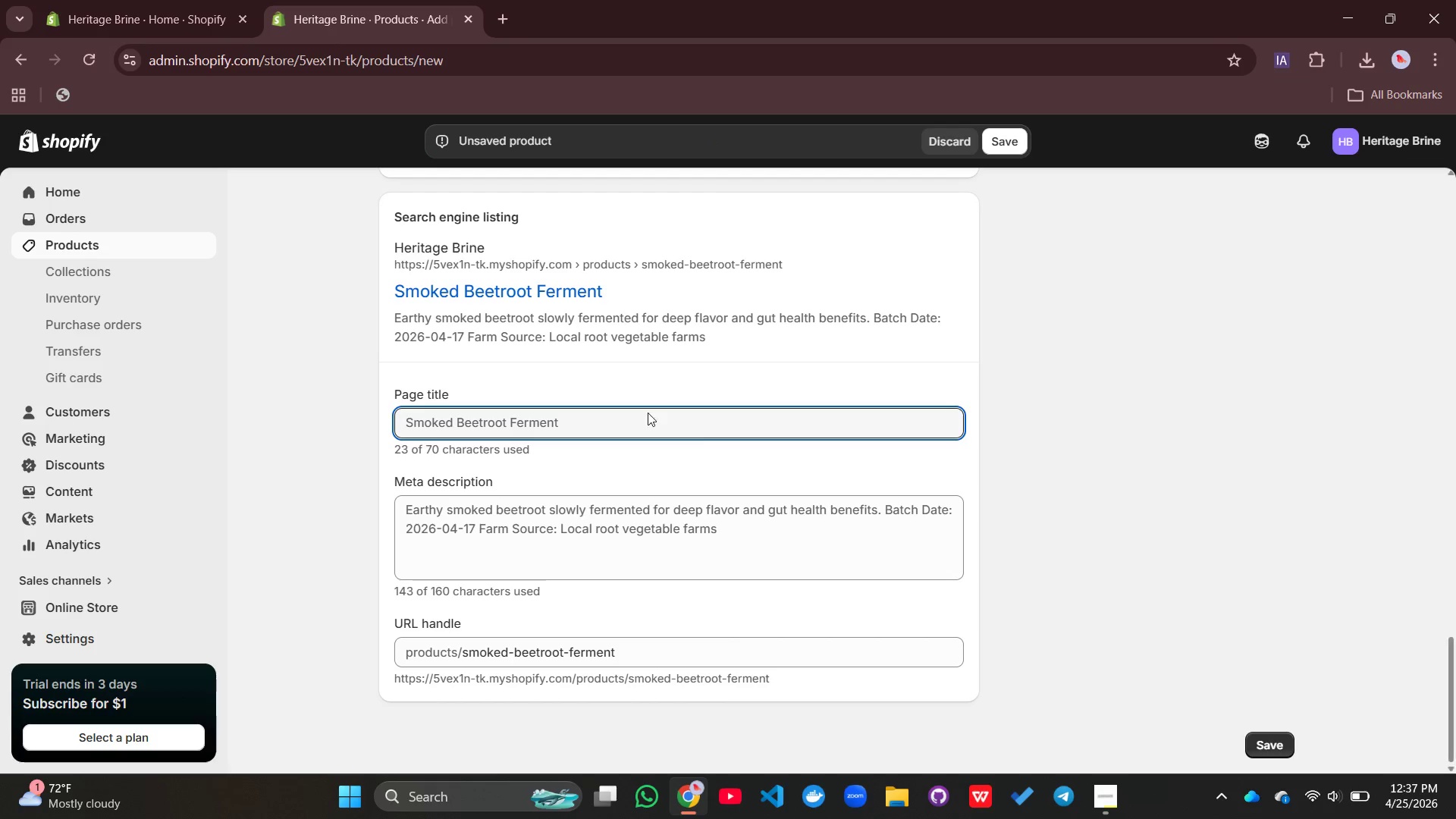 
left_click([406, 424])
 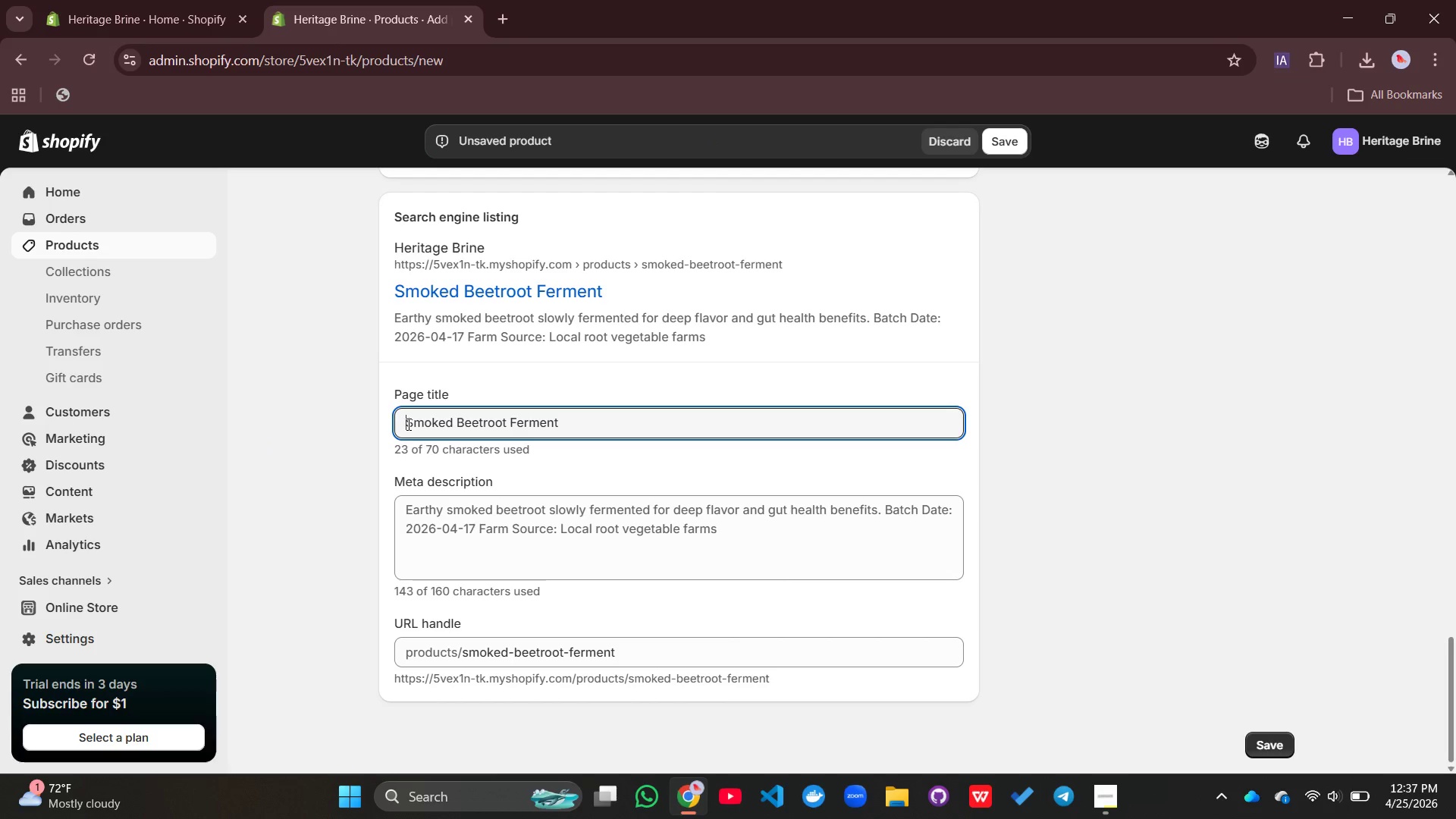 
type(Small-batch)
 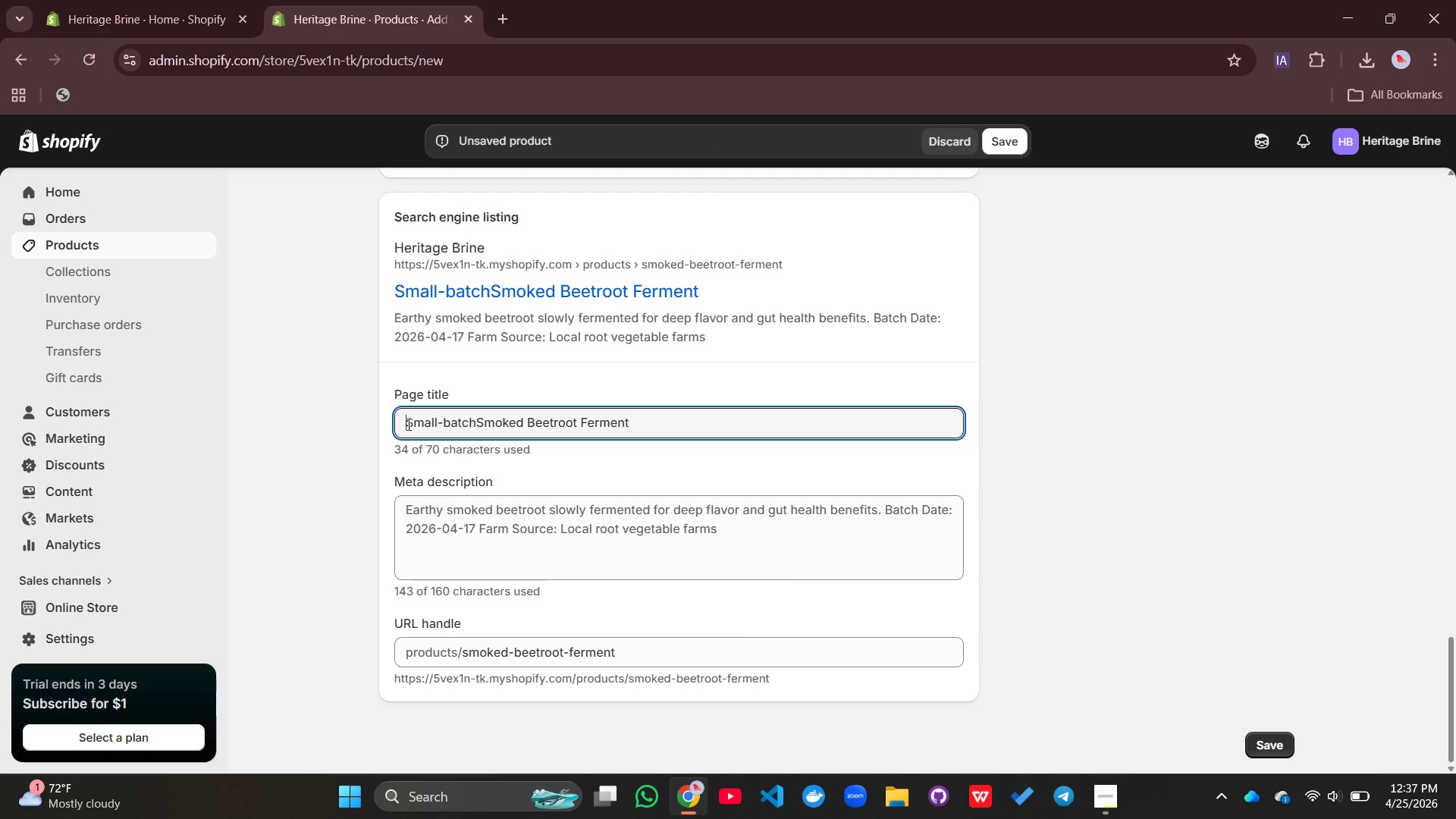 
left_click([407, 424])
 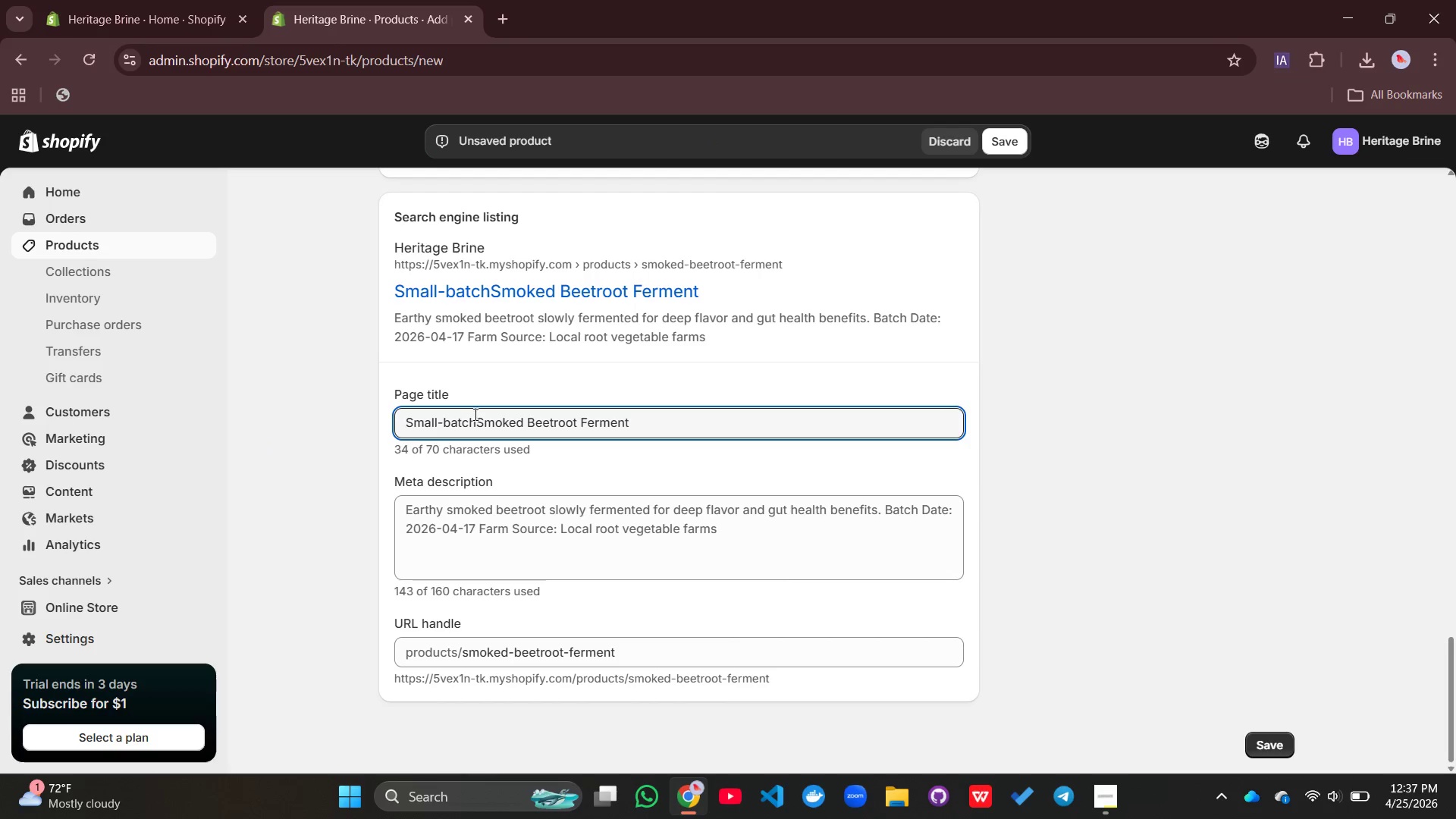 
left_click([474, 417])
 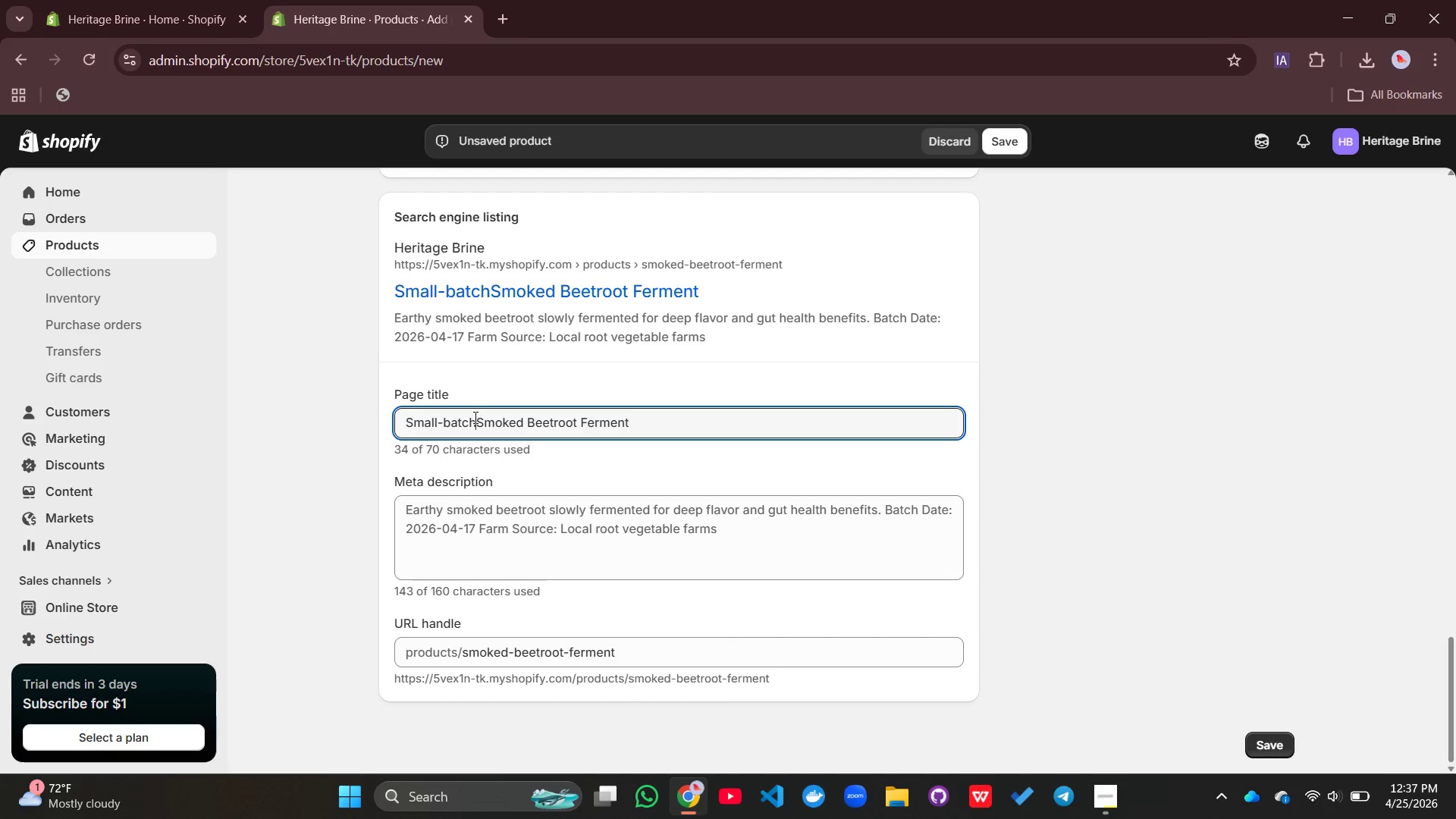 
type( fermented vegetables )
 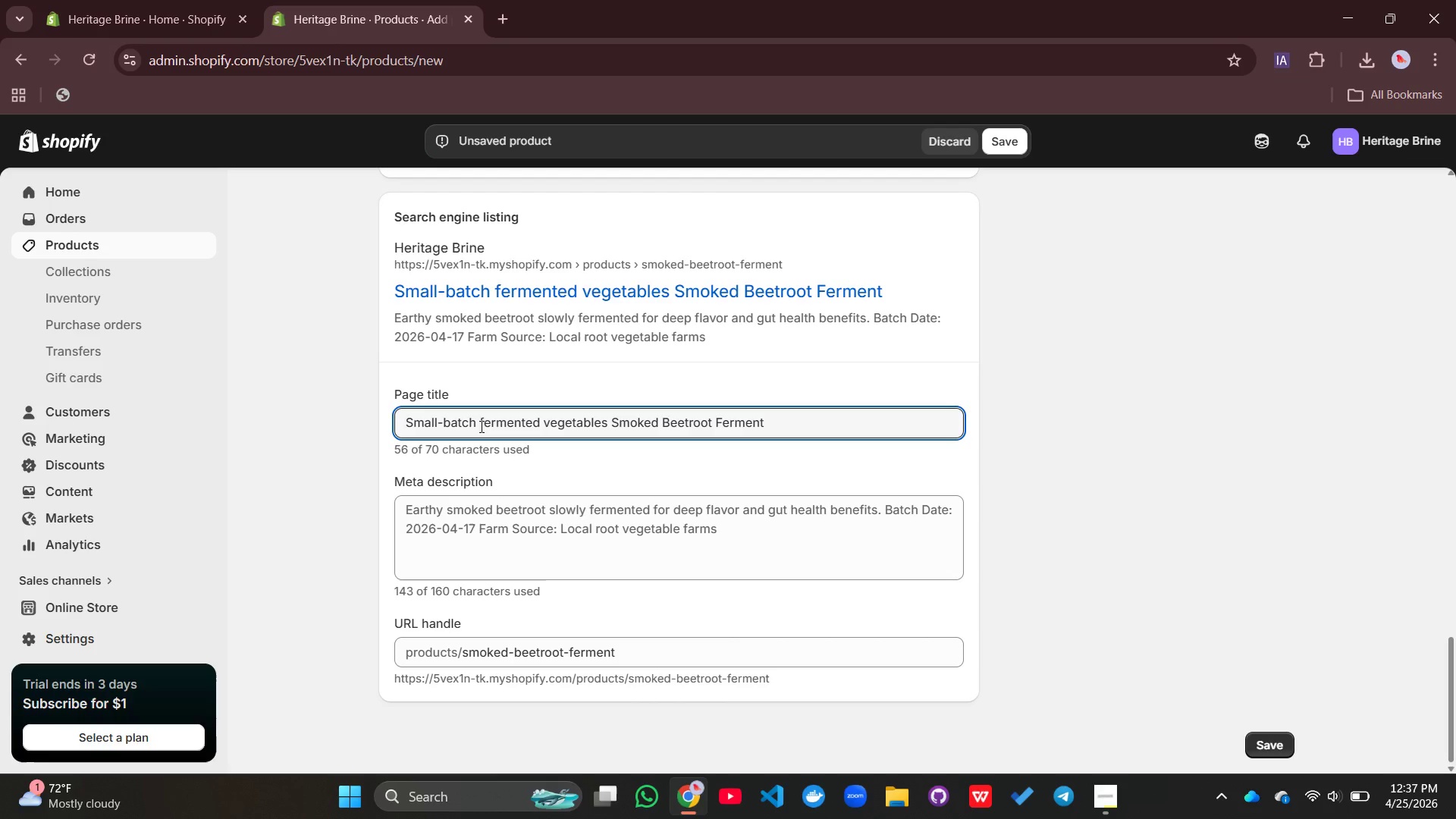 
key(Shift+Backslash)
 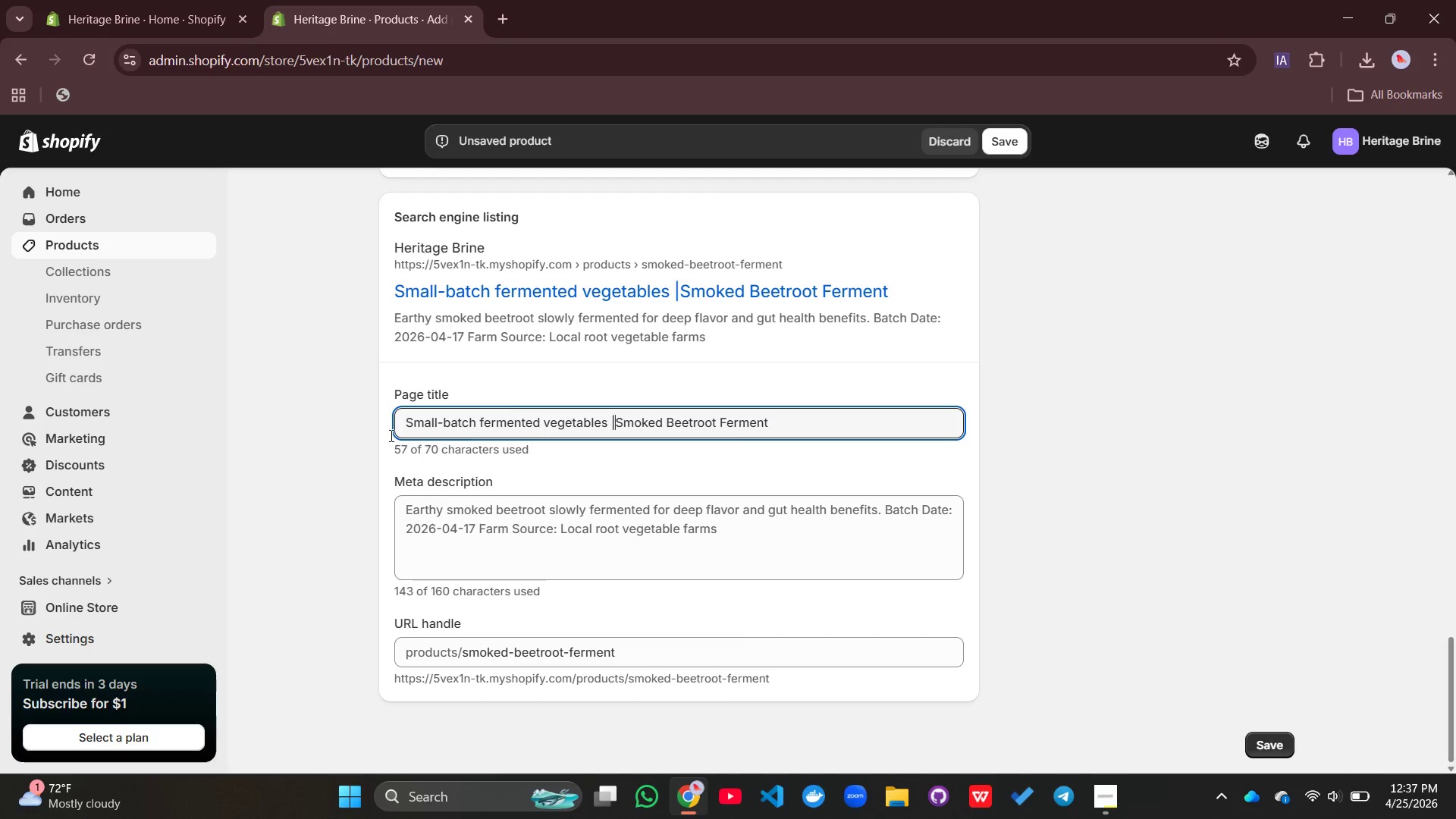 
left_click([519, 526])
 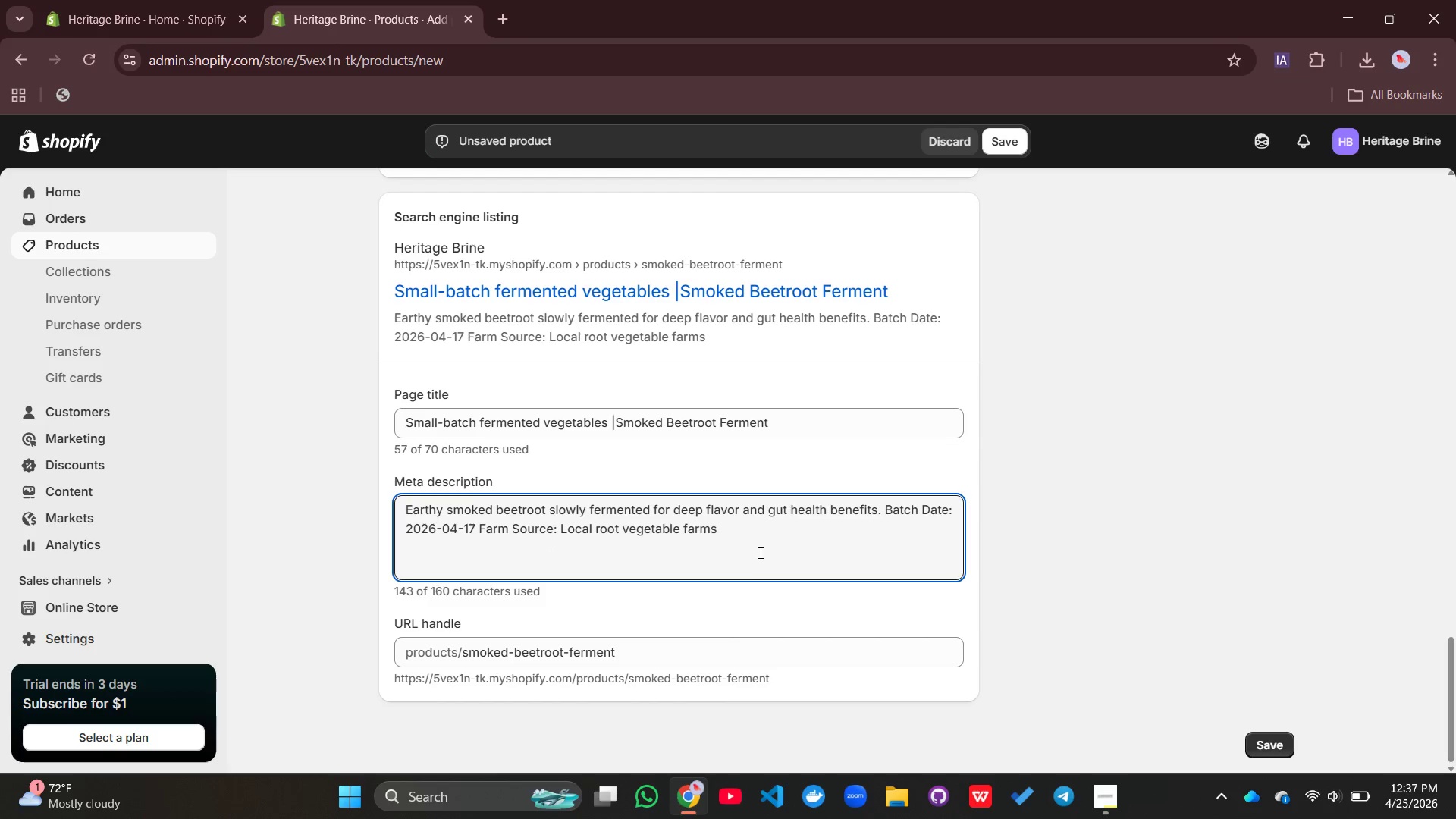 
left_click_drag(start_coordinate=[759, 551], to_coordinate=[400, 508])
 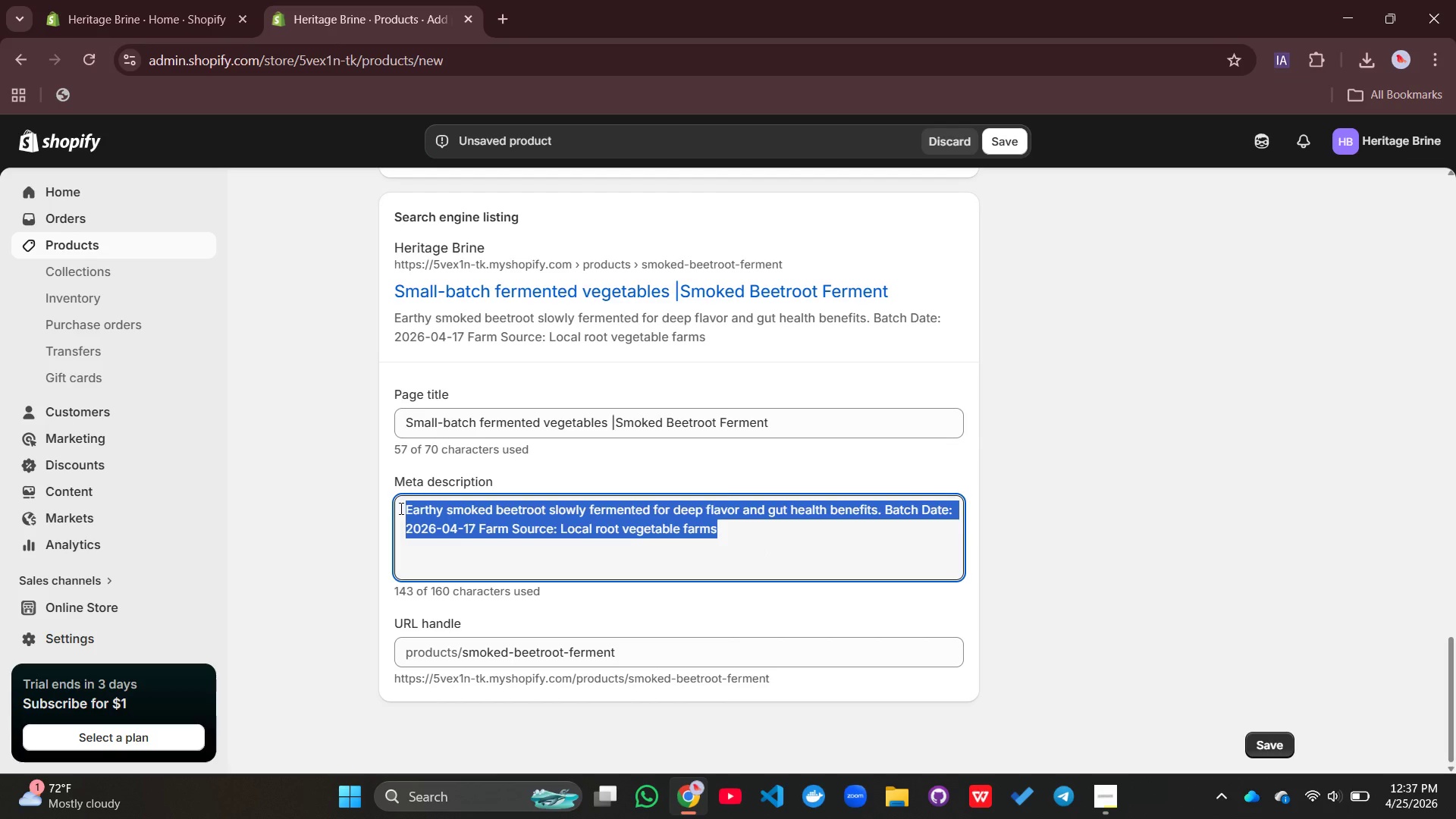 
type(slow)
key(Backspace)
key(Backspace)
key(Backspace)
key(Backspace)
type(Slow-fermented smoked beetroot rich in pro)
 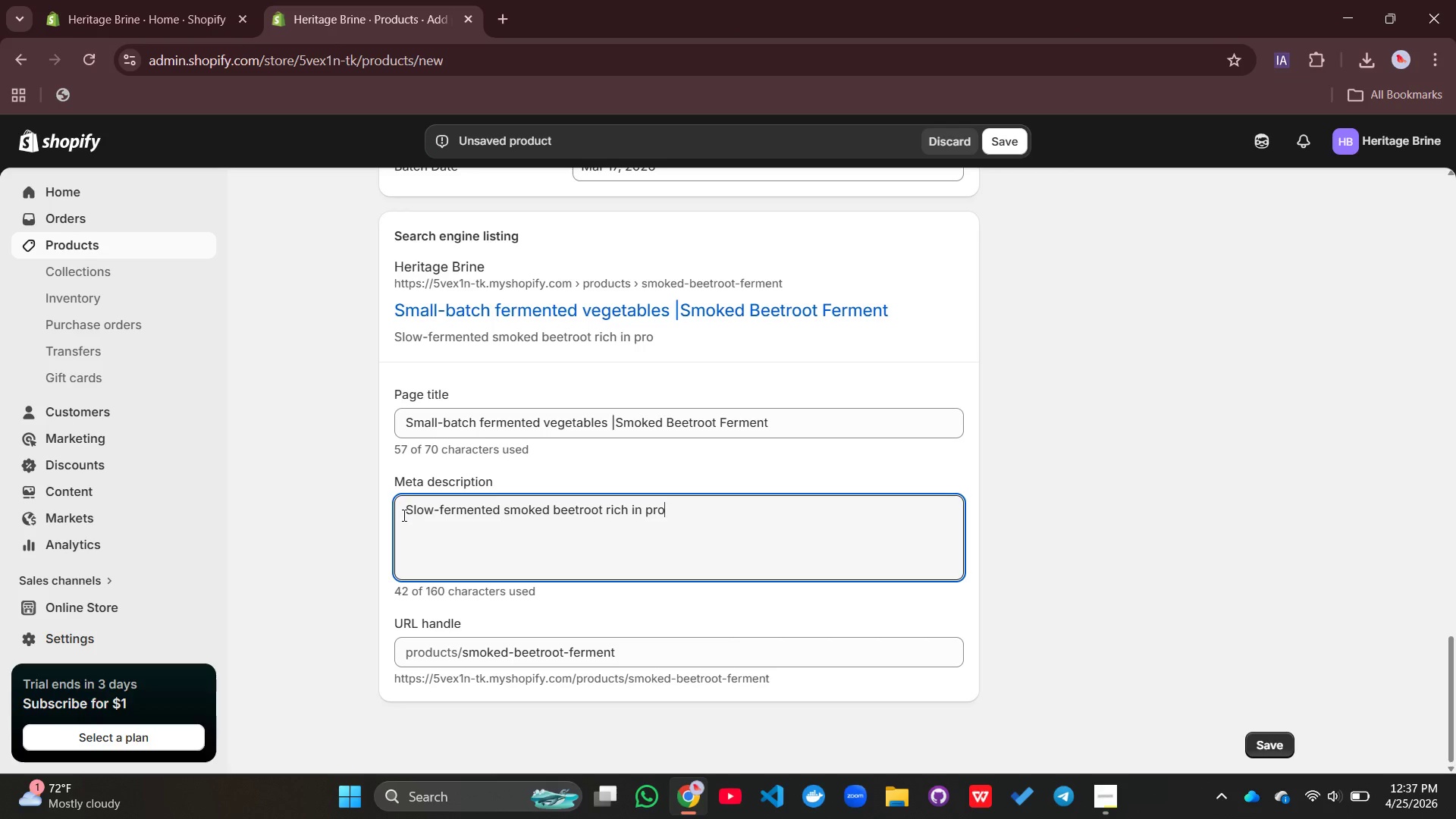 
left_click([403, 515])
 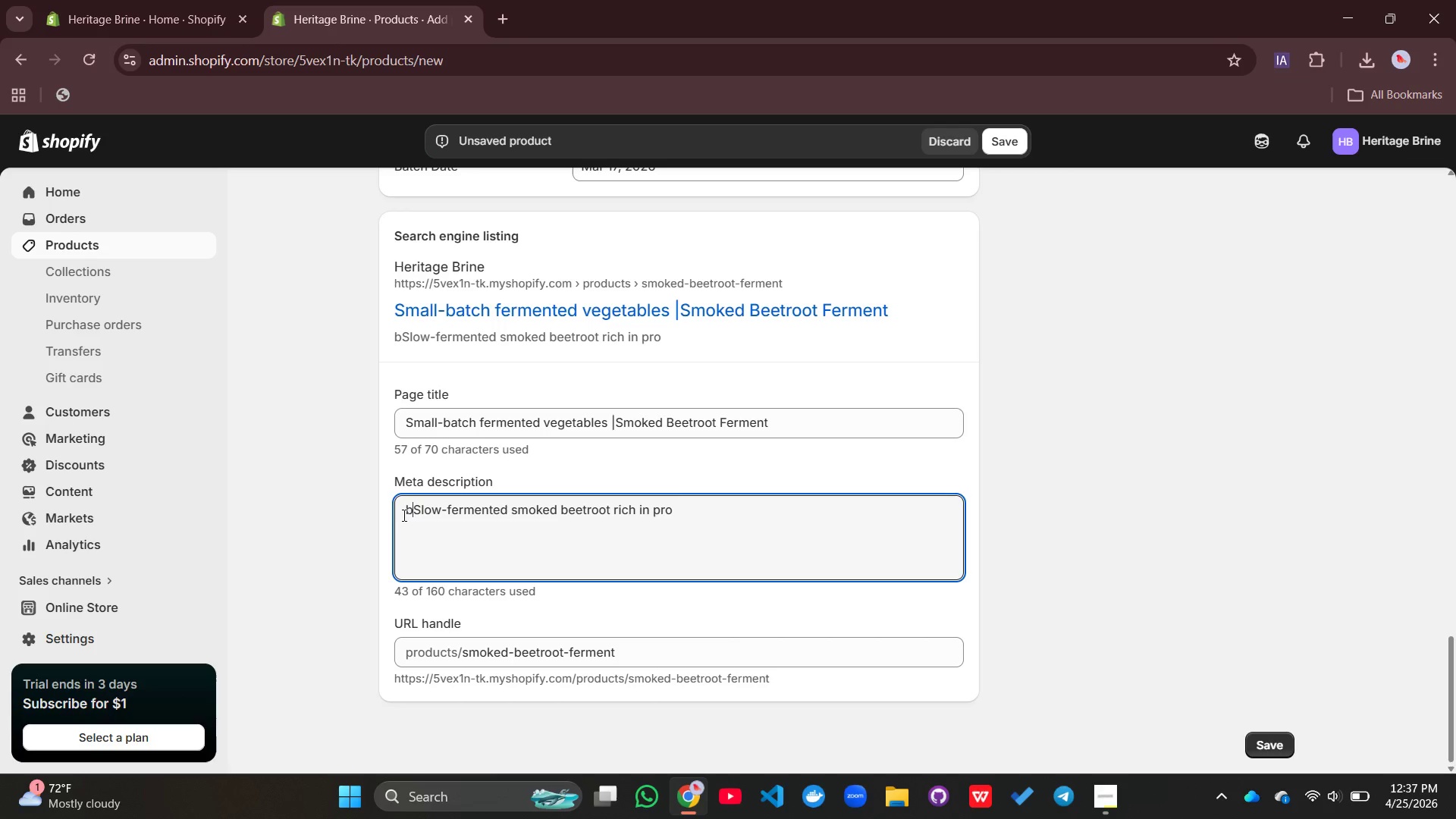 
type(biotics> lo)
key(Backspace)
 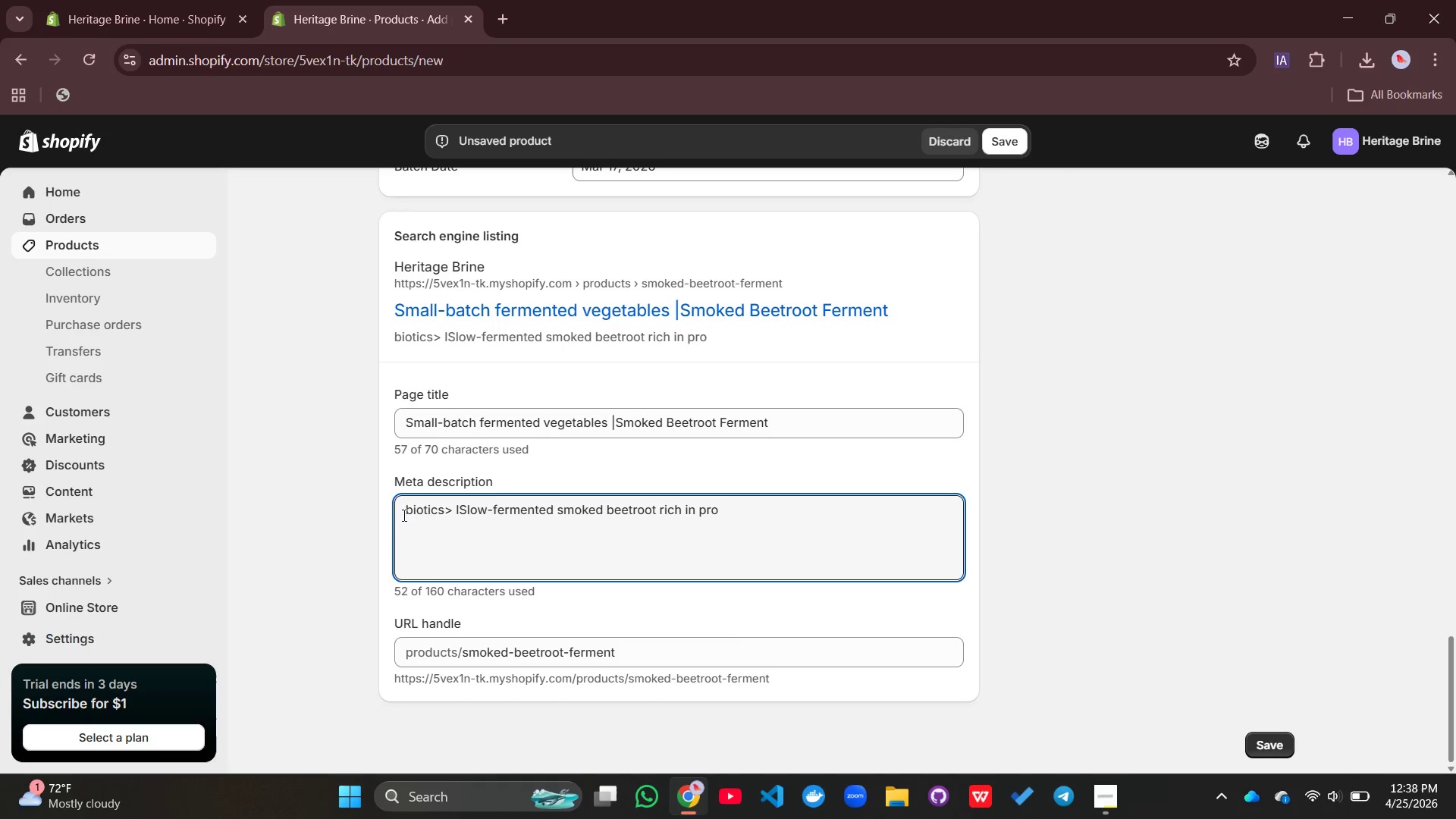 
key(Control+Z)
 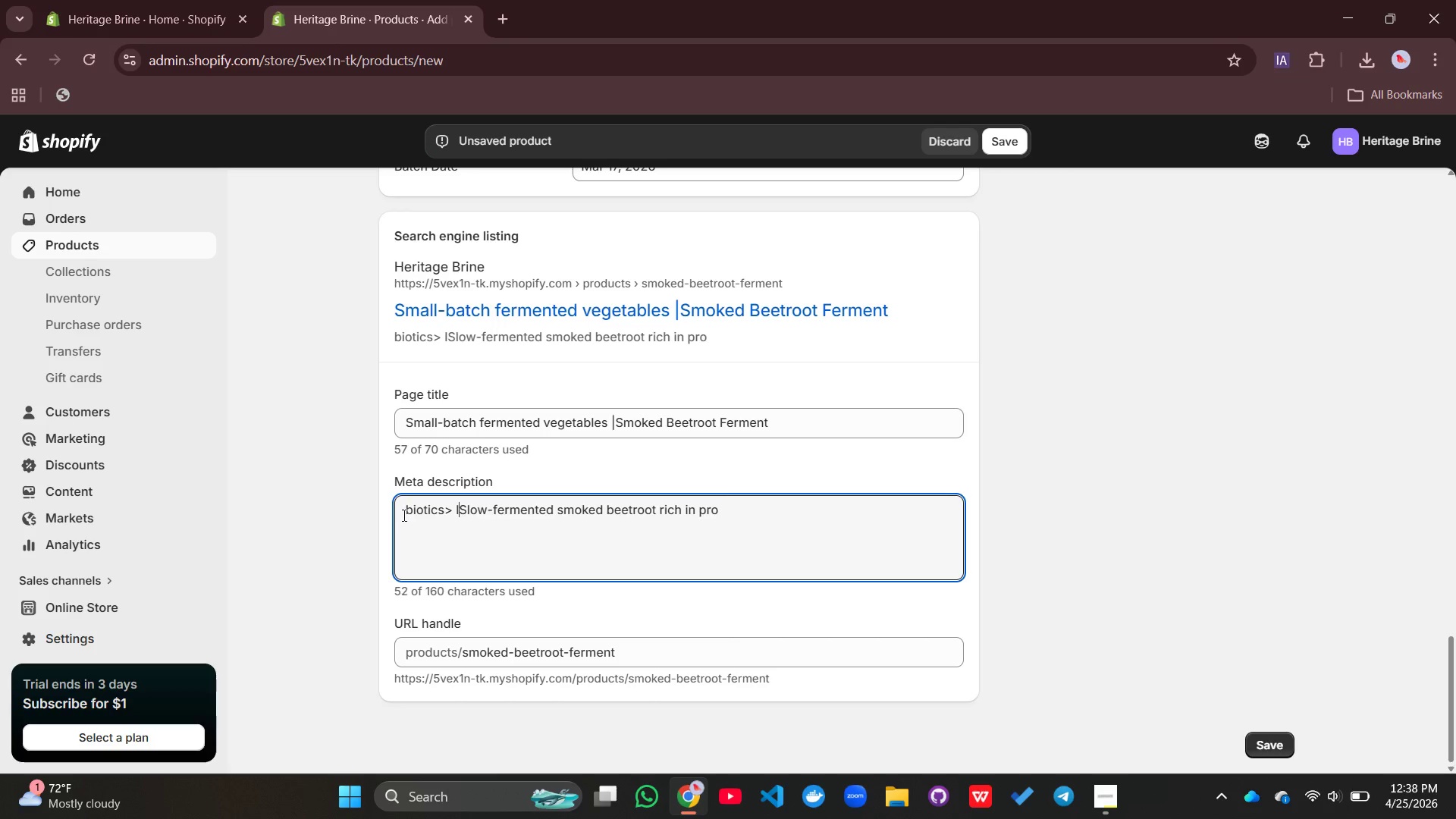 
key(Control+Z)
 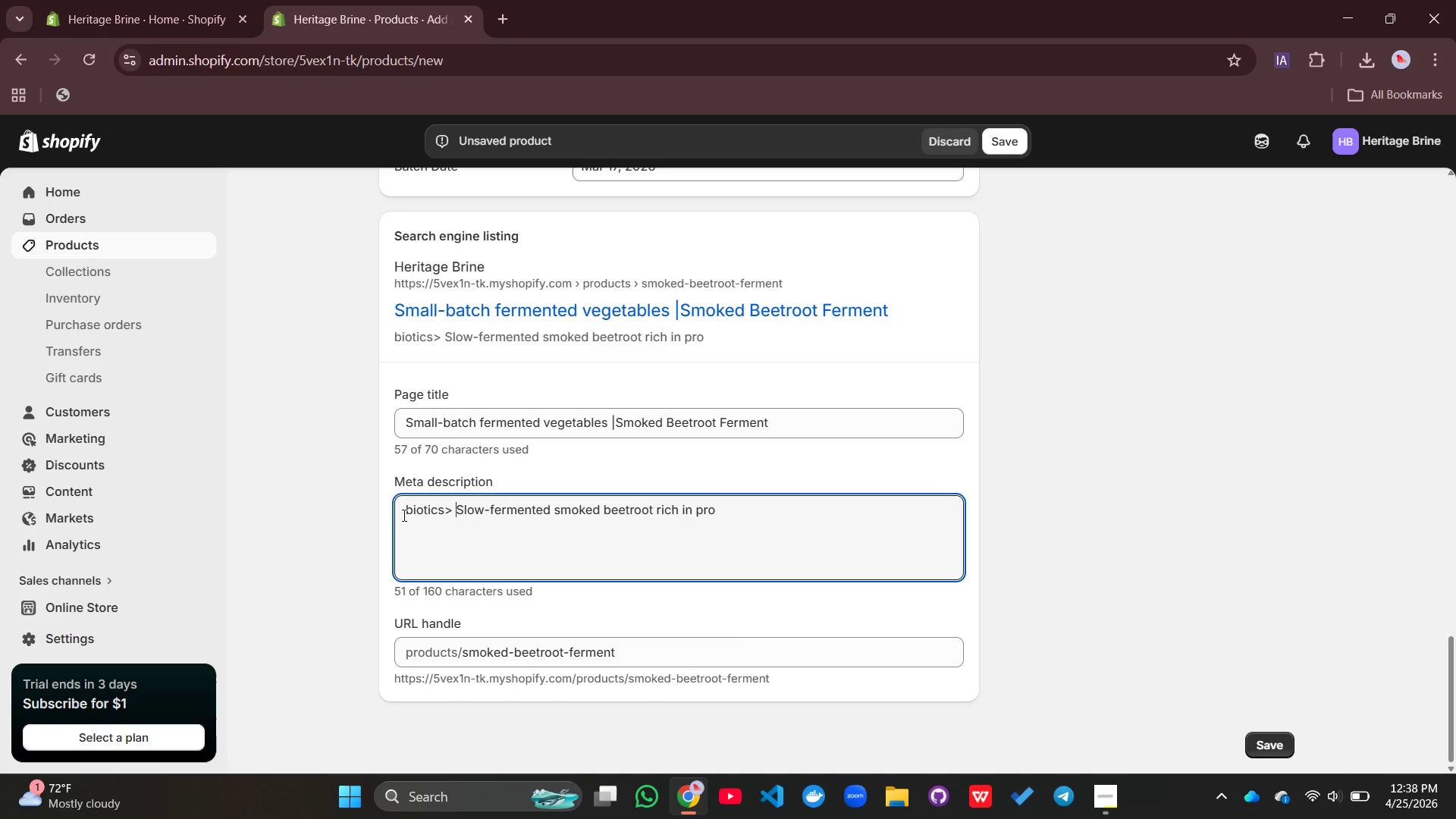 
key(Control+Z)
 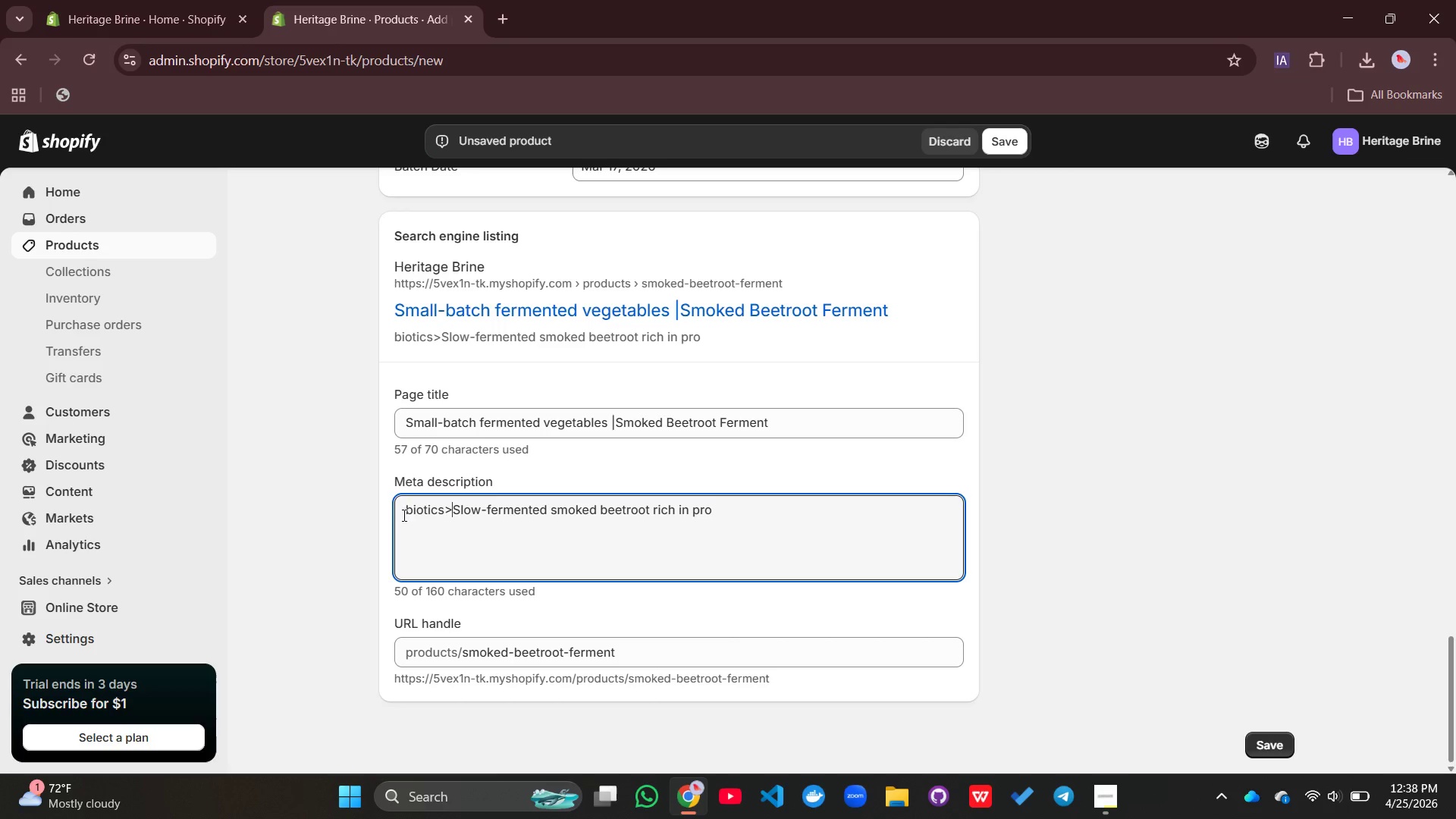 
key(Control+Z)
 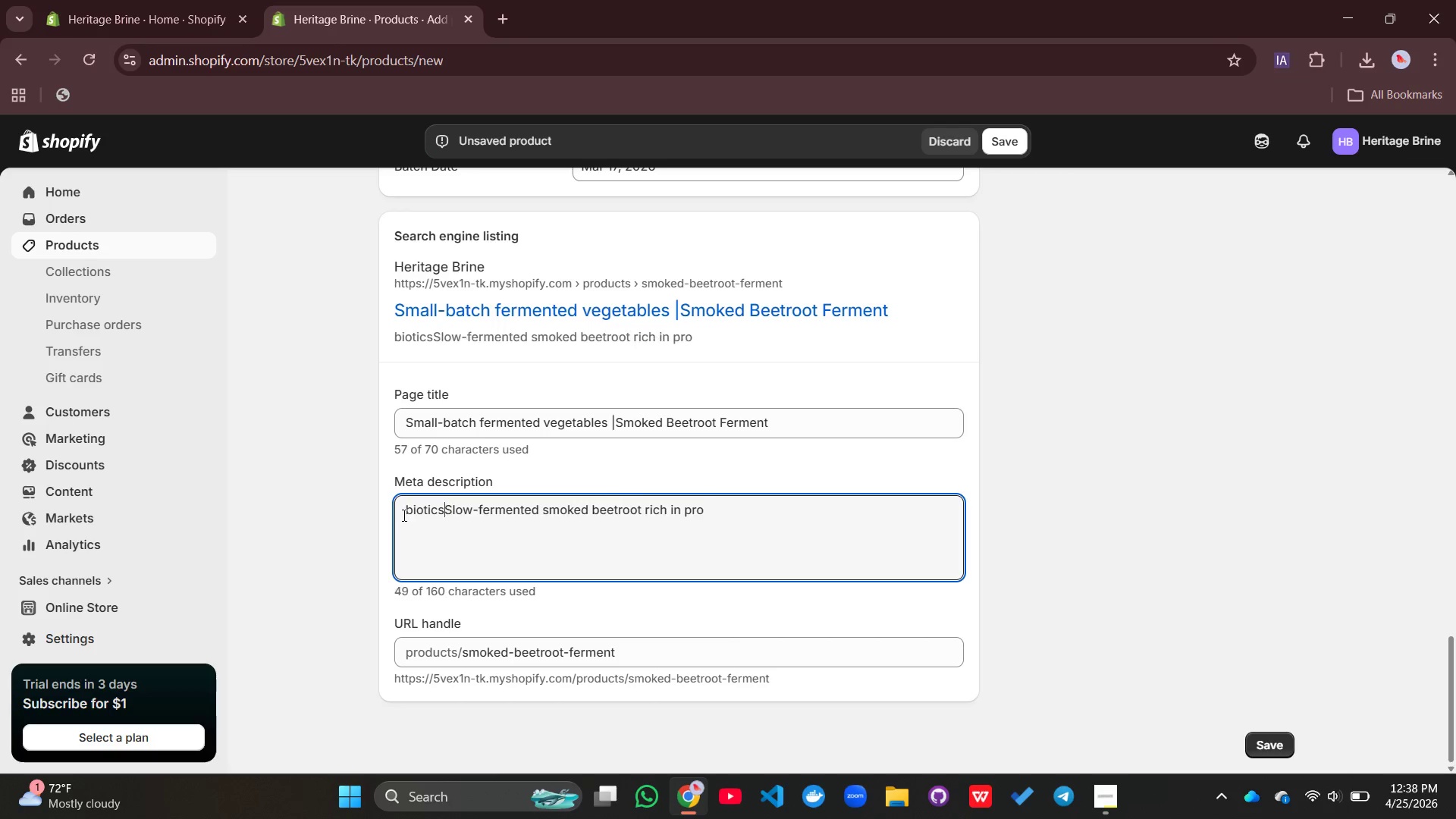 
key(Control+Z)
 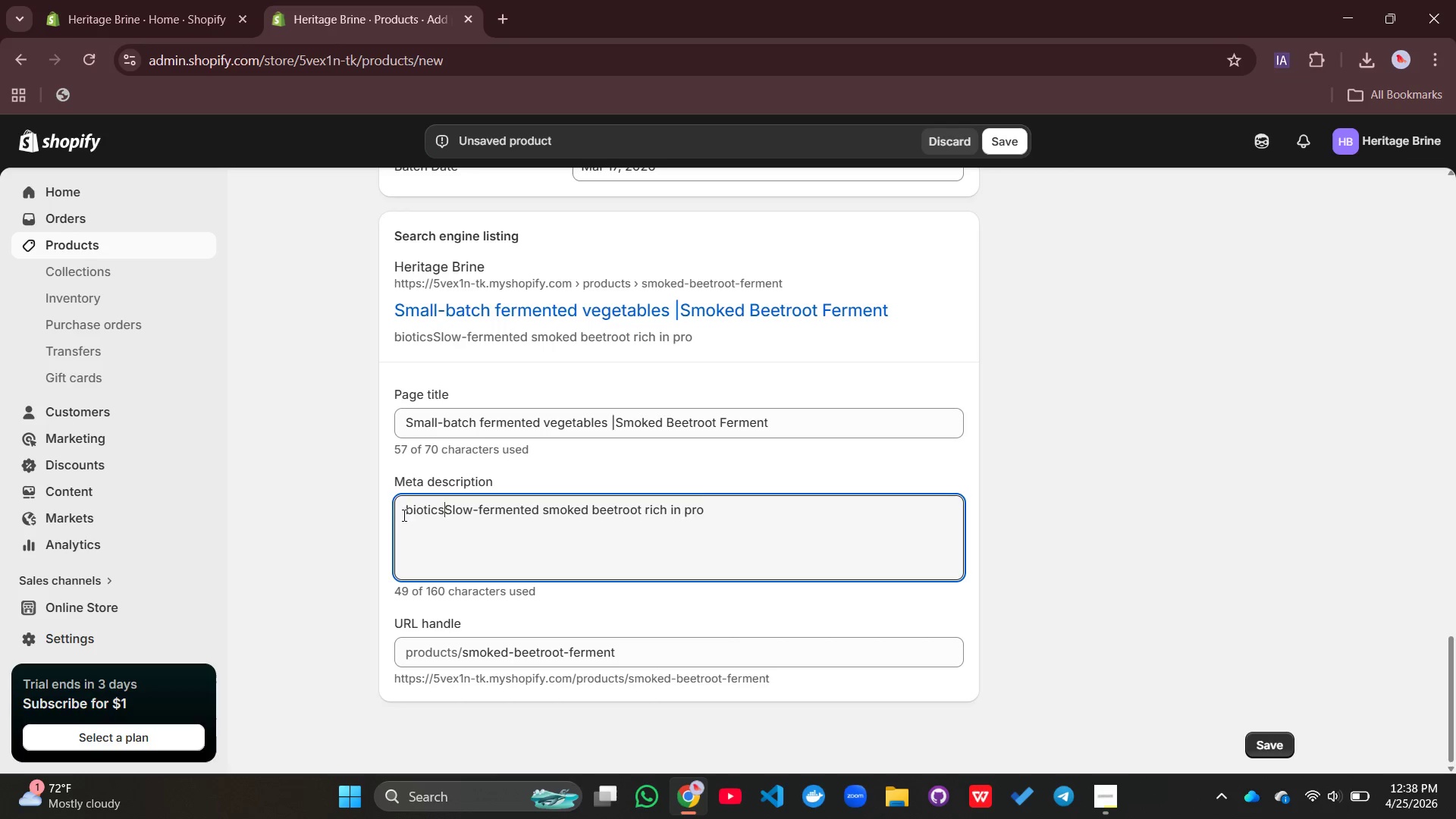 
key(Control+Z)
 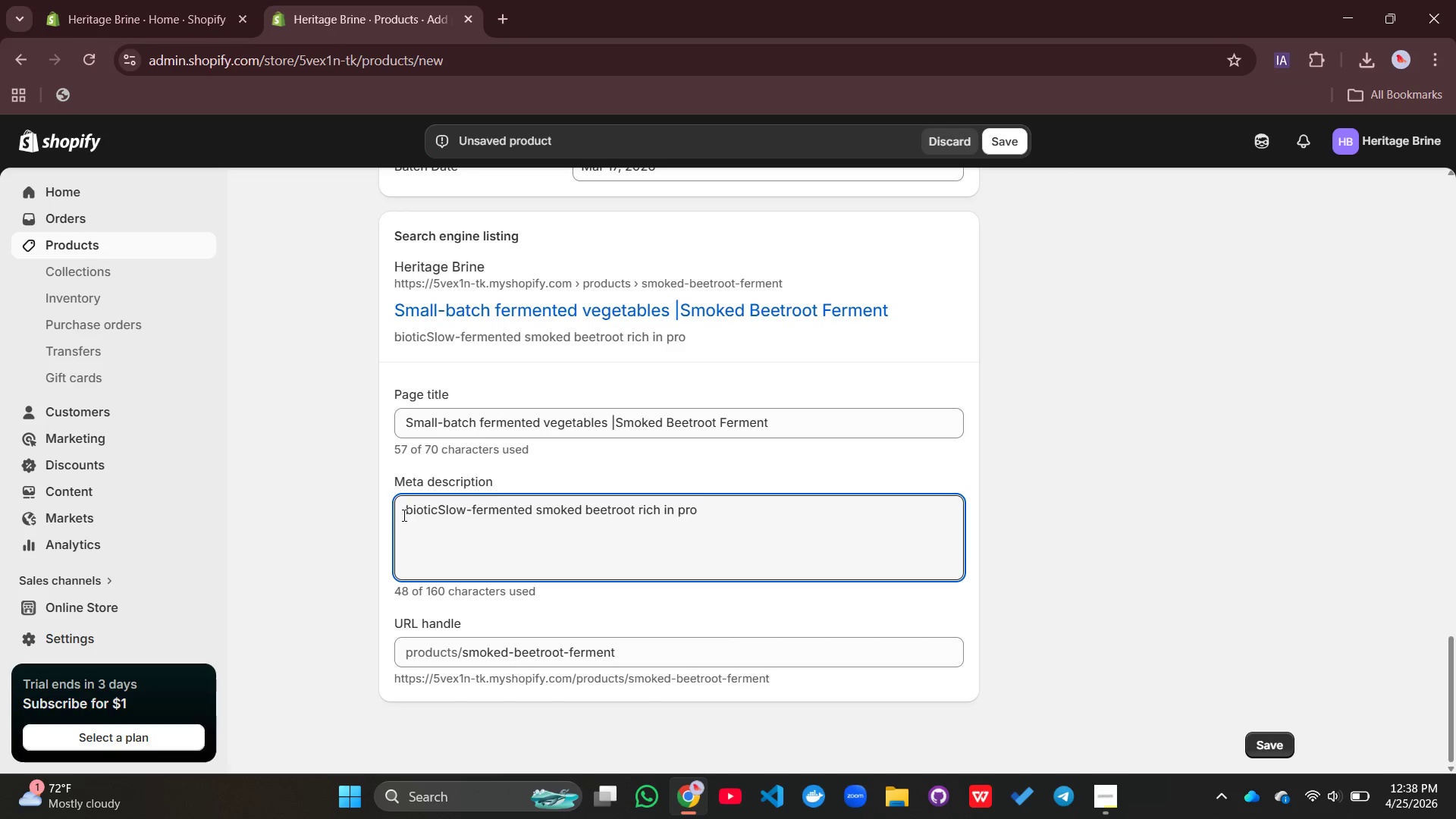 
key(Control+Z)
 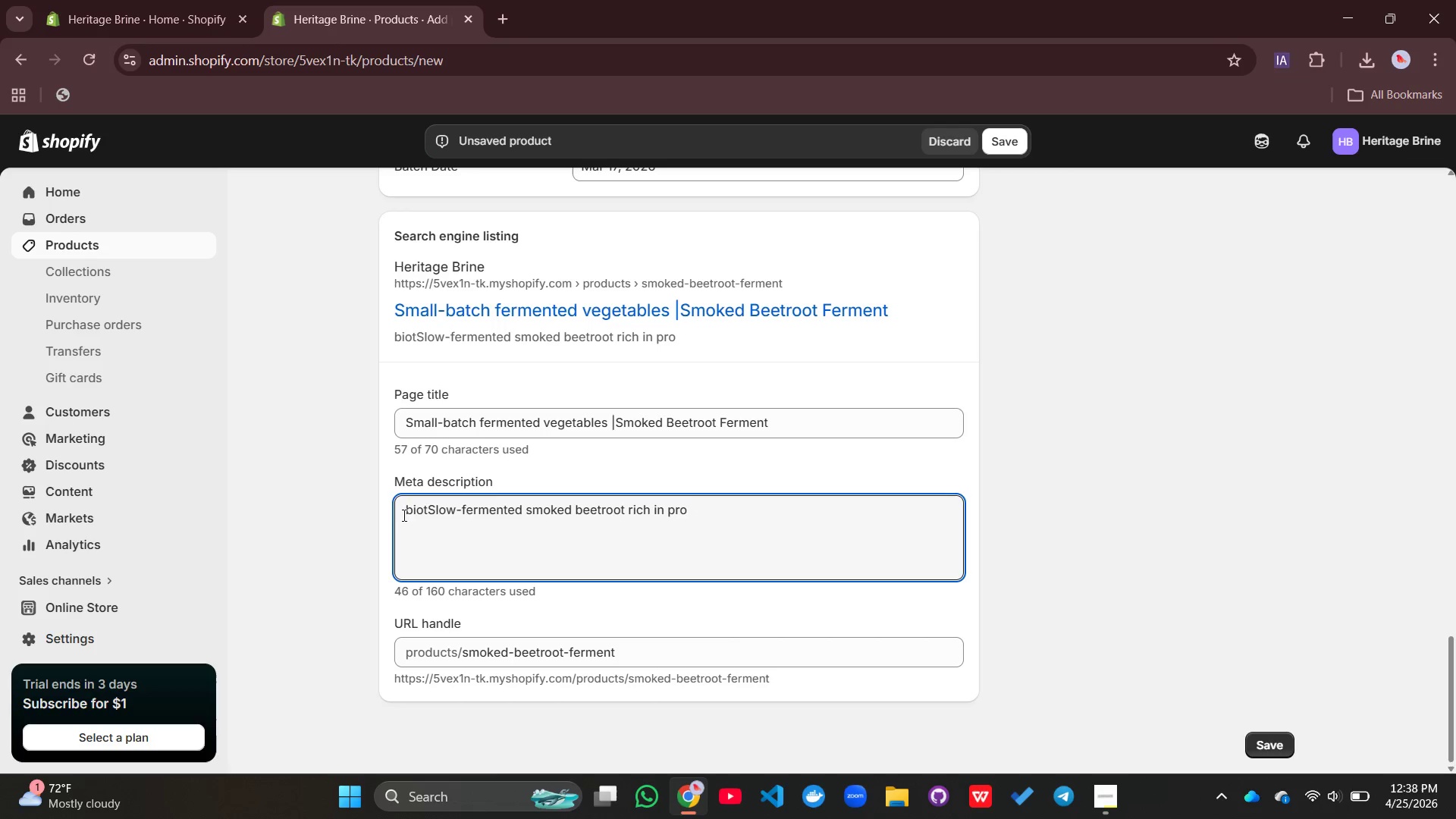 
key(Control+Z)
 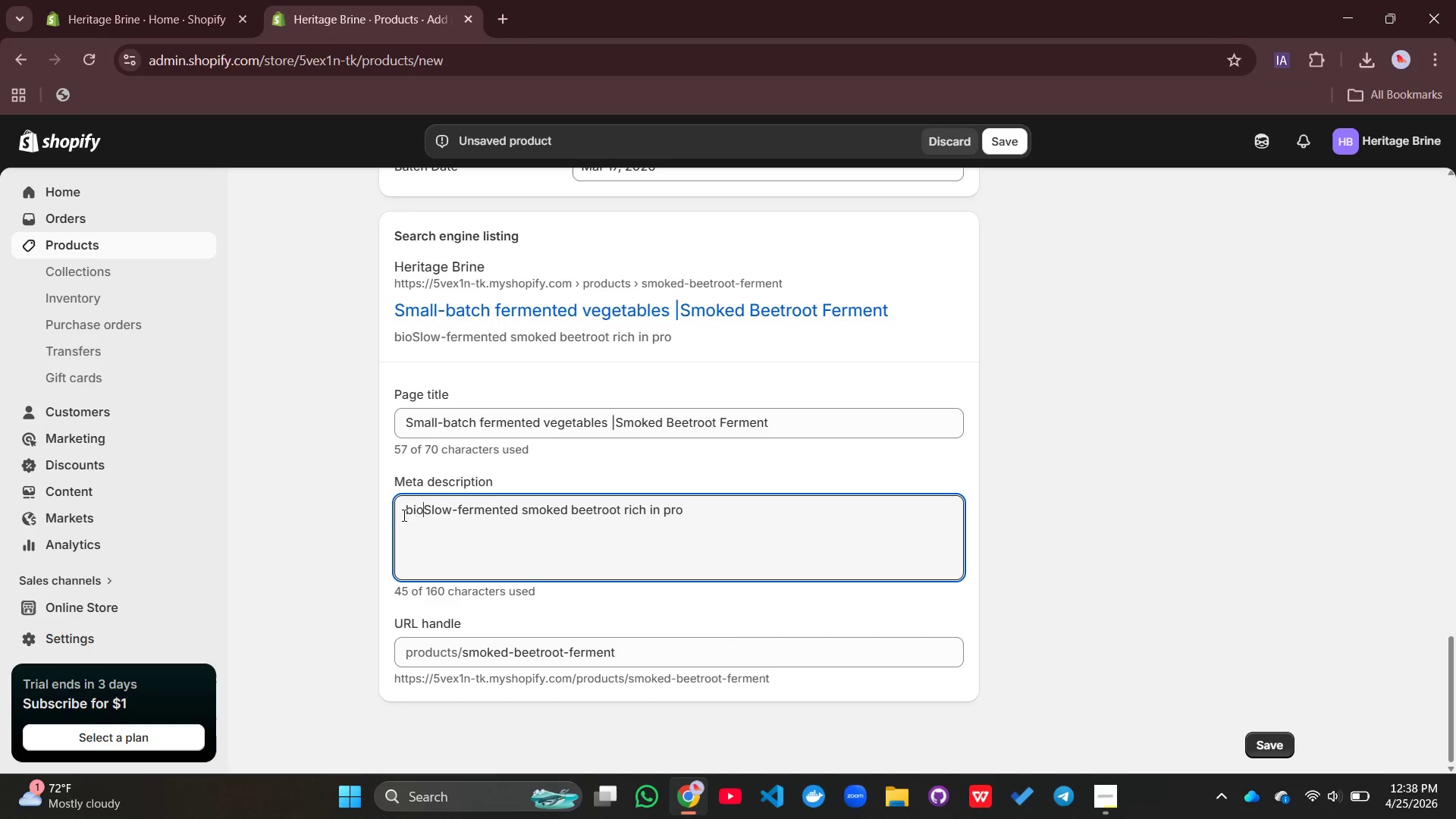 
key(Control+Z)
 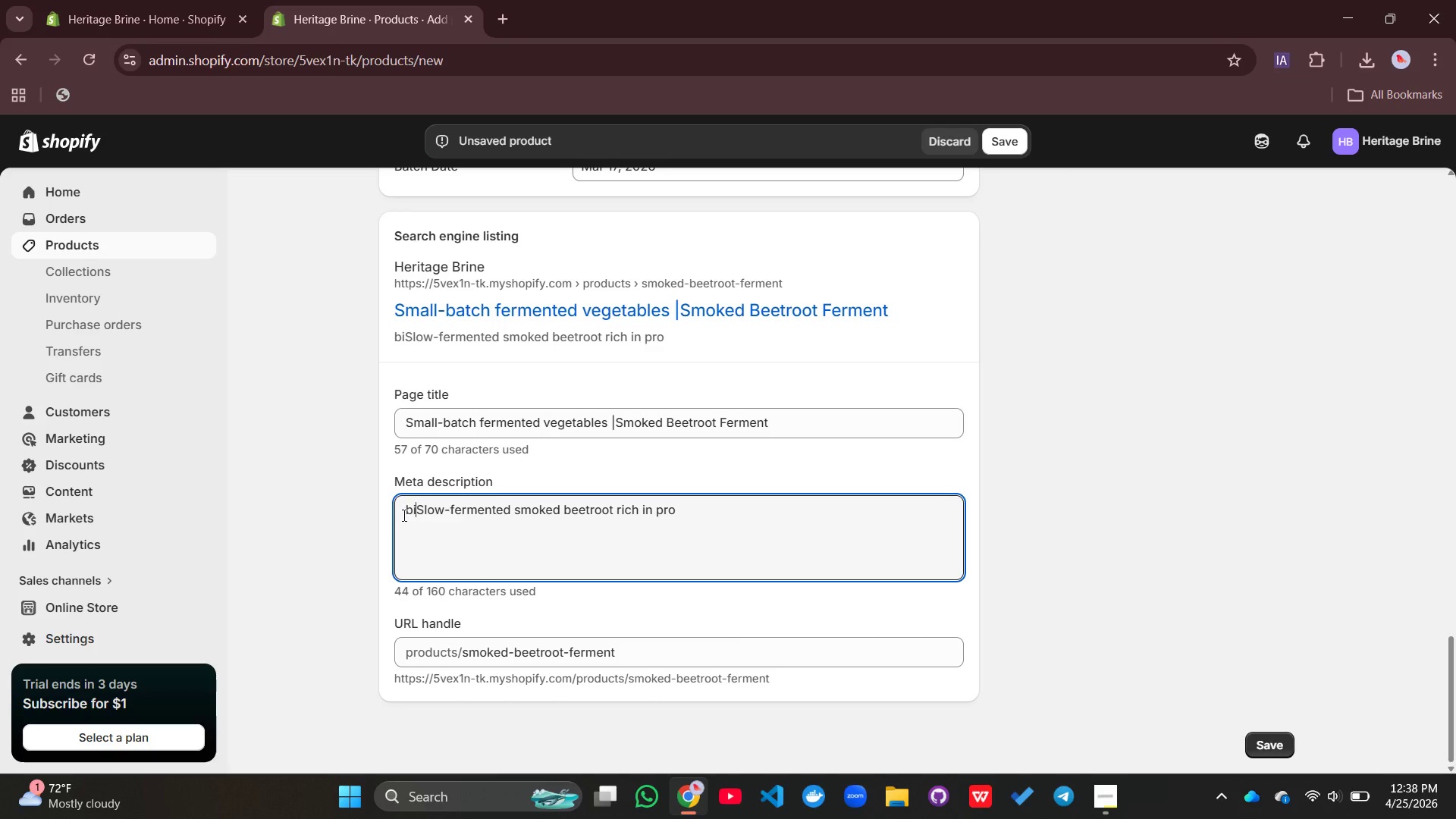 
key(Control+Z)
 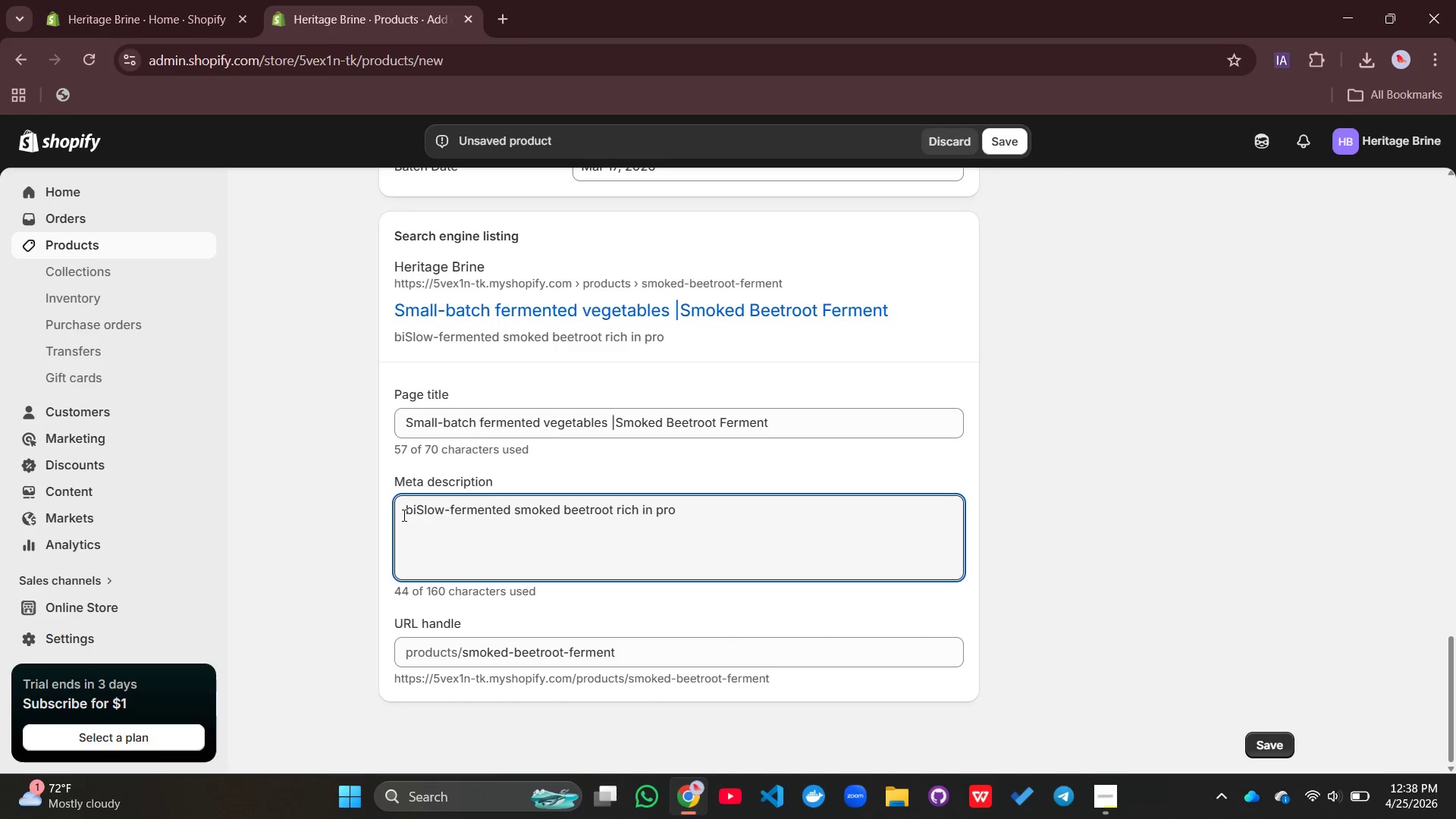 
key(Control+Z)
 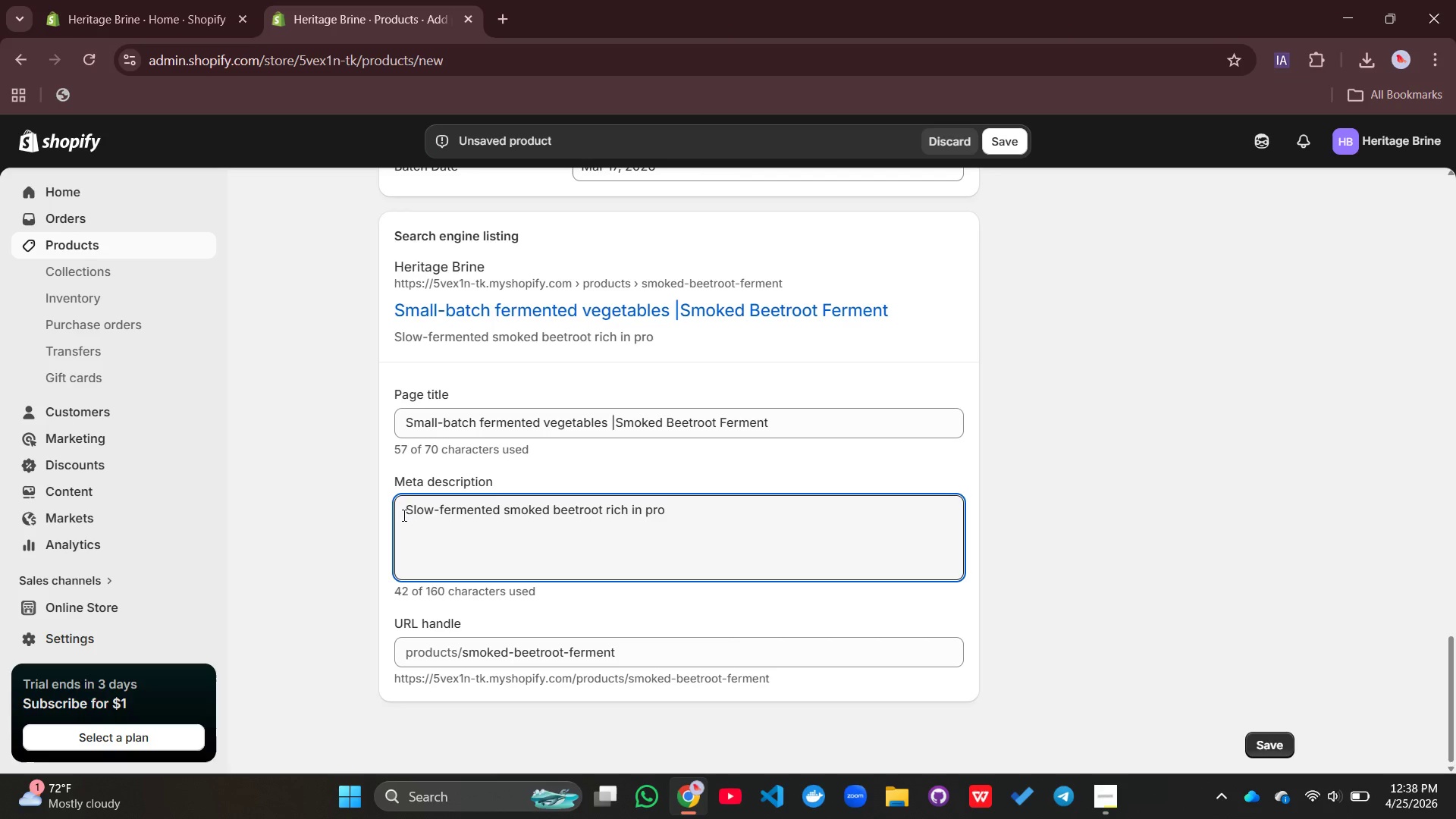 
key(Control+Z)
 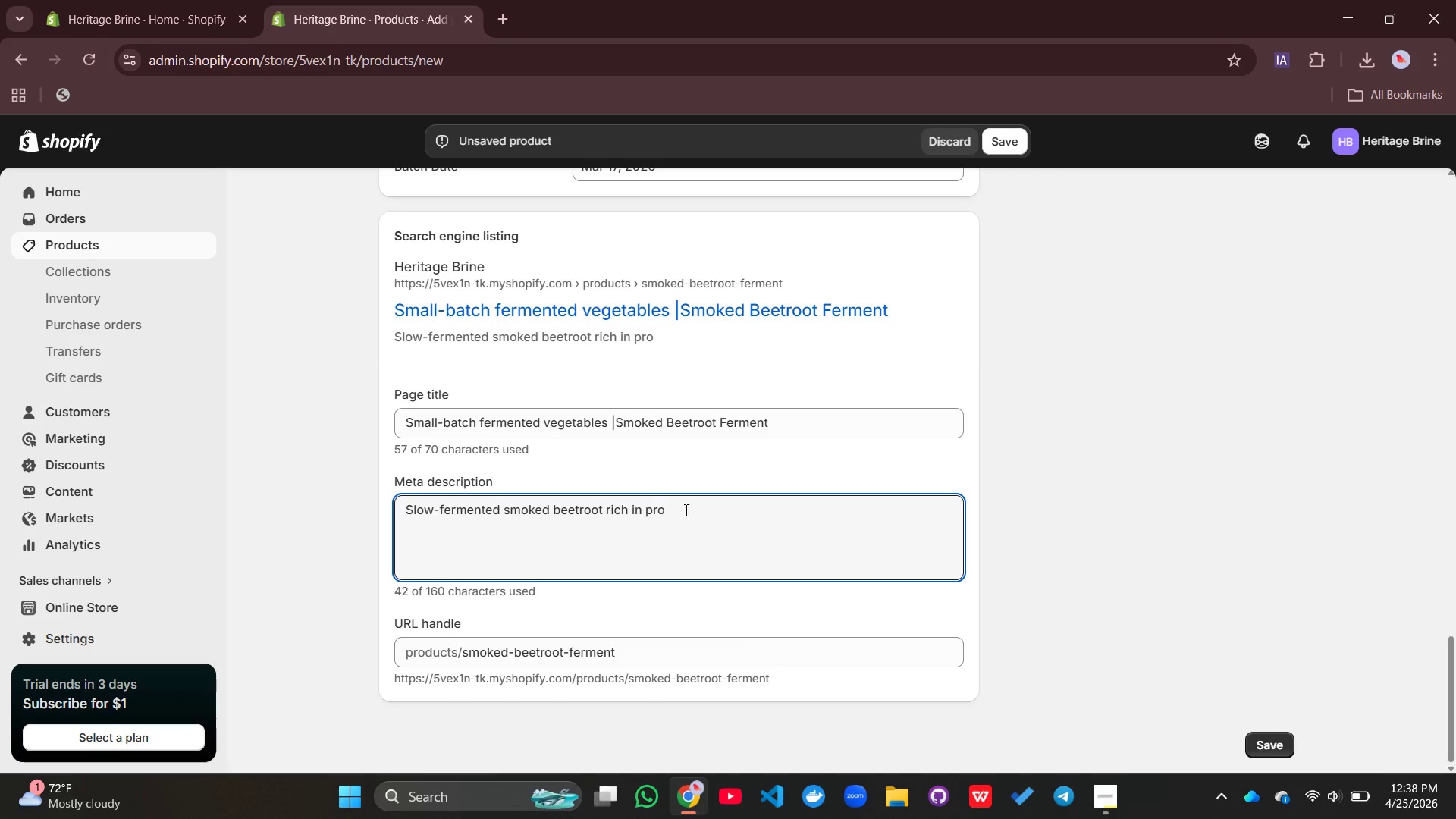 
left_click([691, 510])
 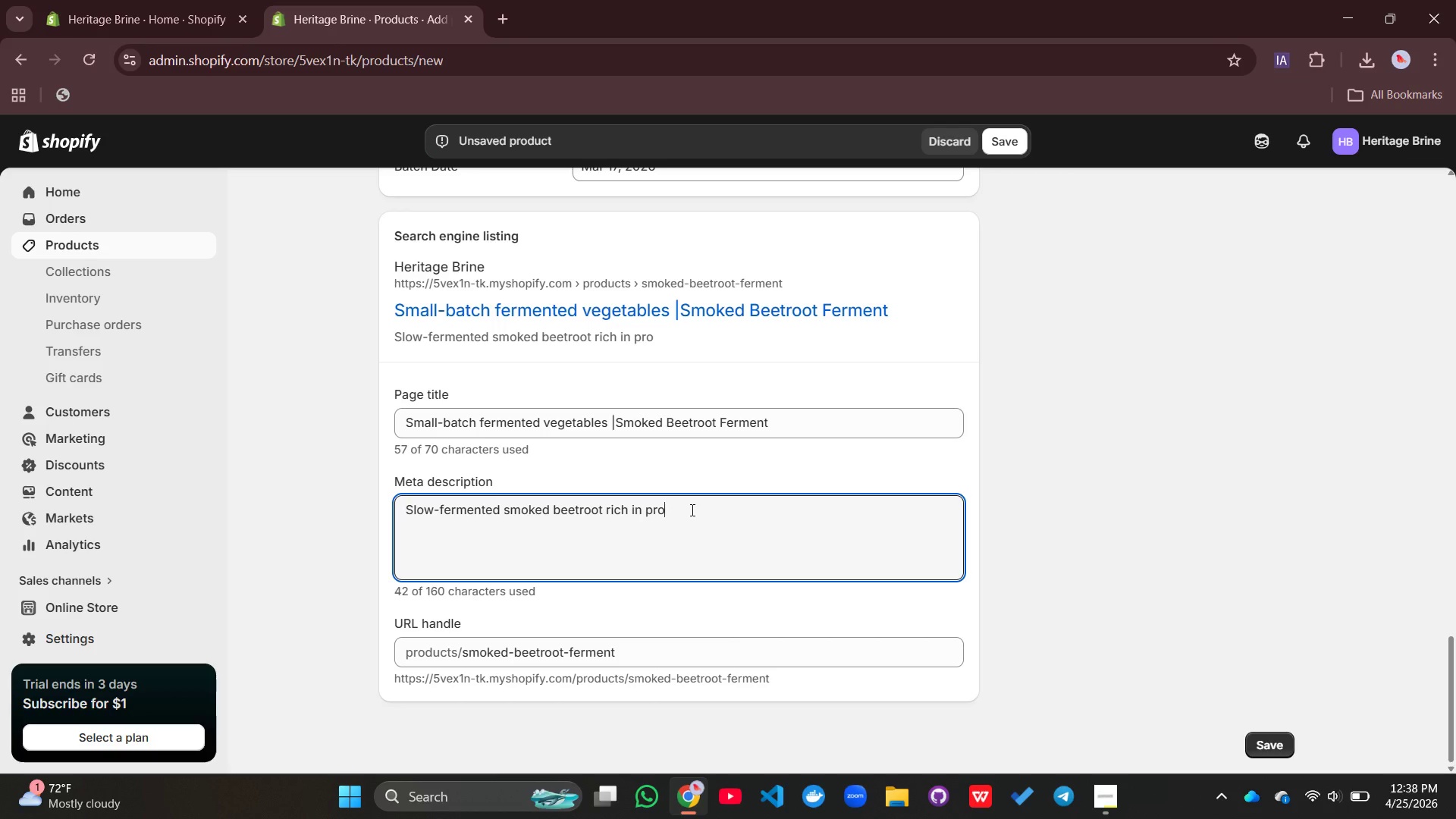 
type(hi)
key(Backspace)
key(Backspace)
type(niotics>)
key(Backspace)
type(. Locally made and available for pickup only.)
 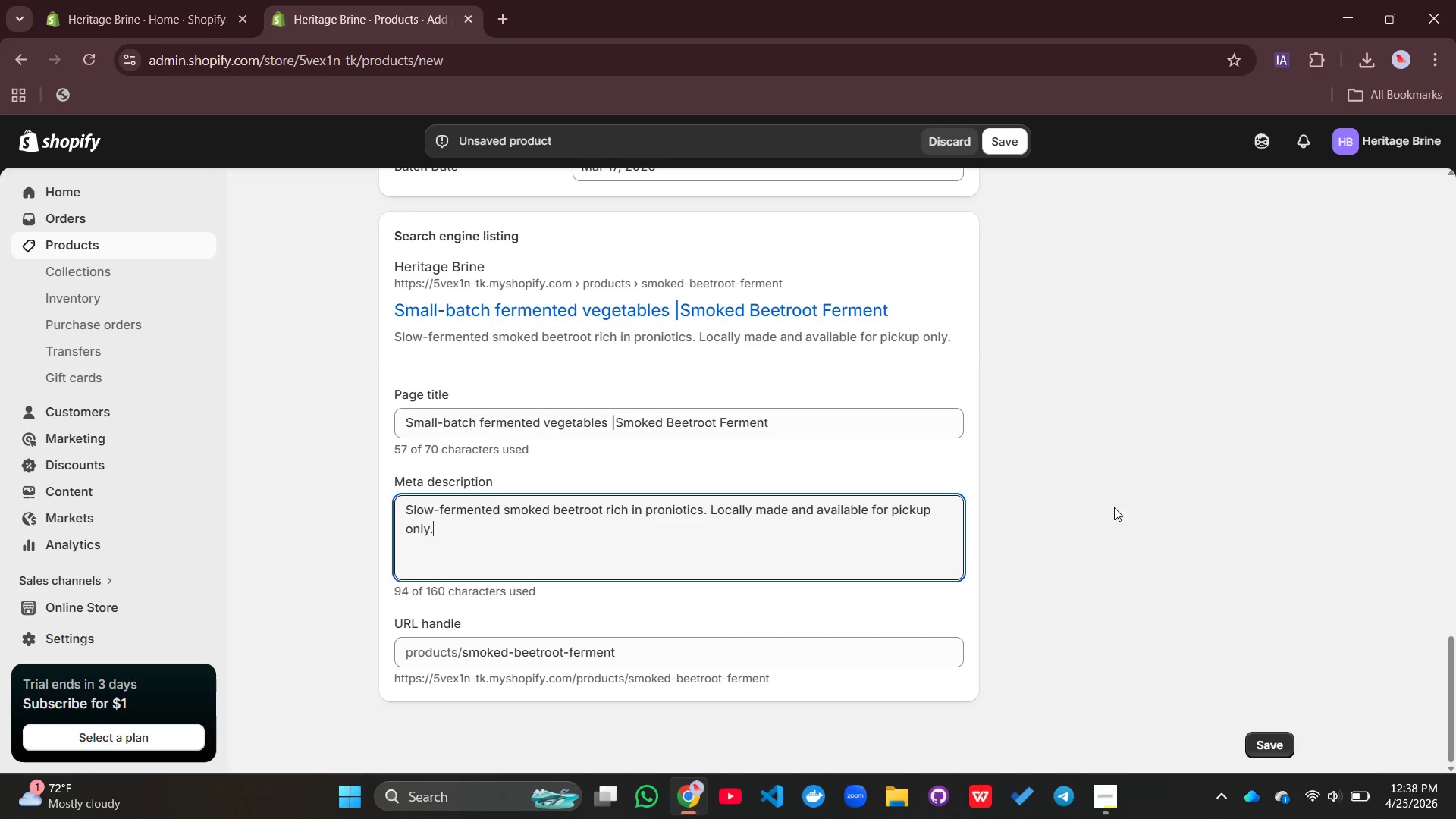 
left_click([1112, 507])
 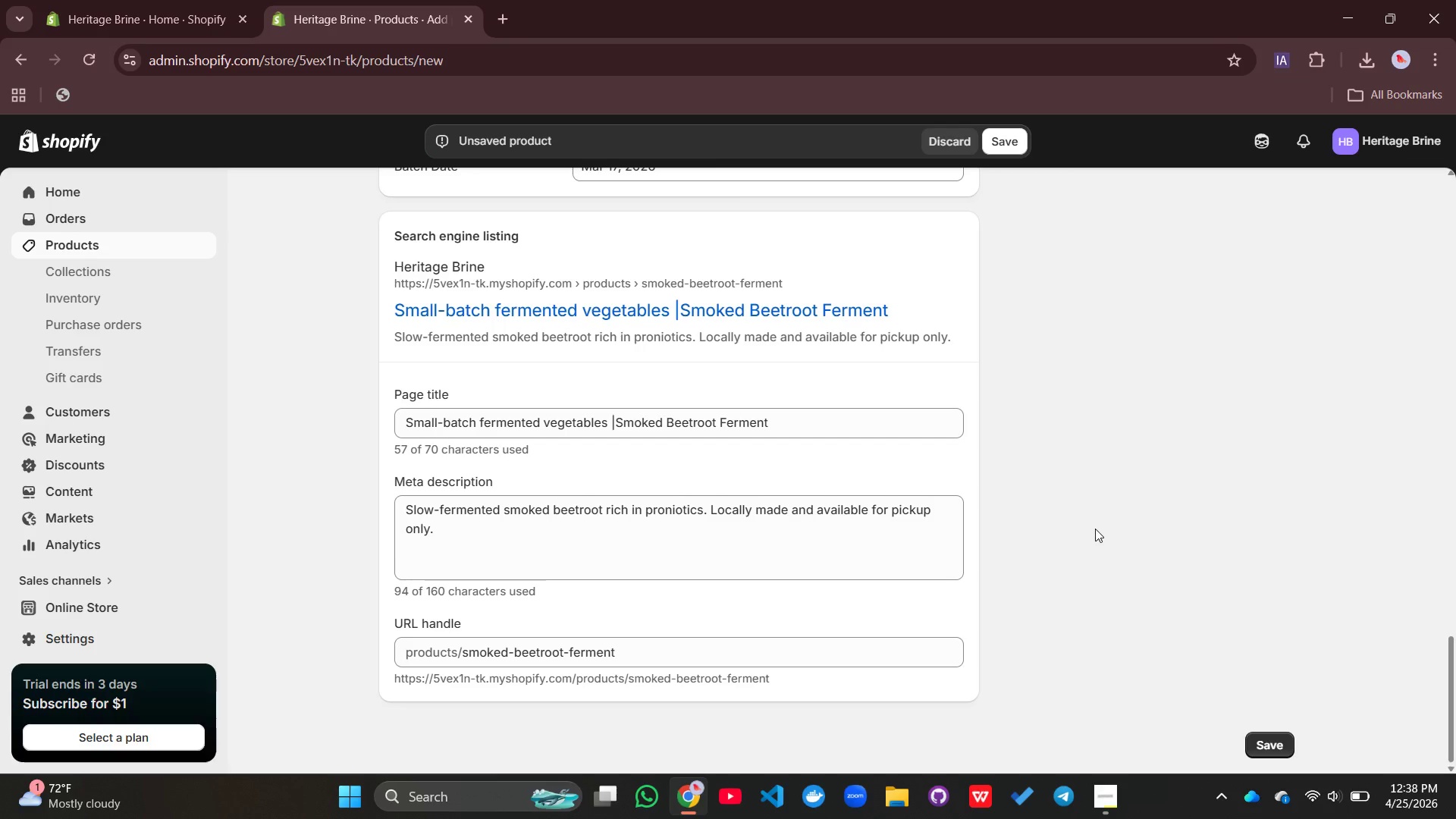 
scroll: coordinate [1100, 529], scroll_direction: up, amount: 18.0
 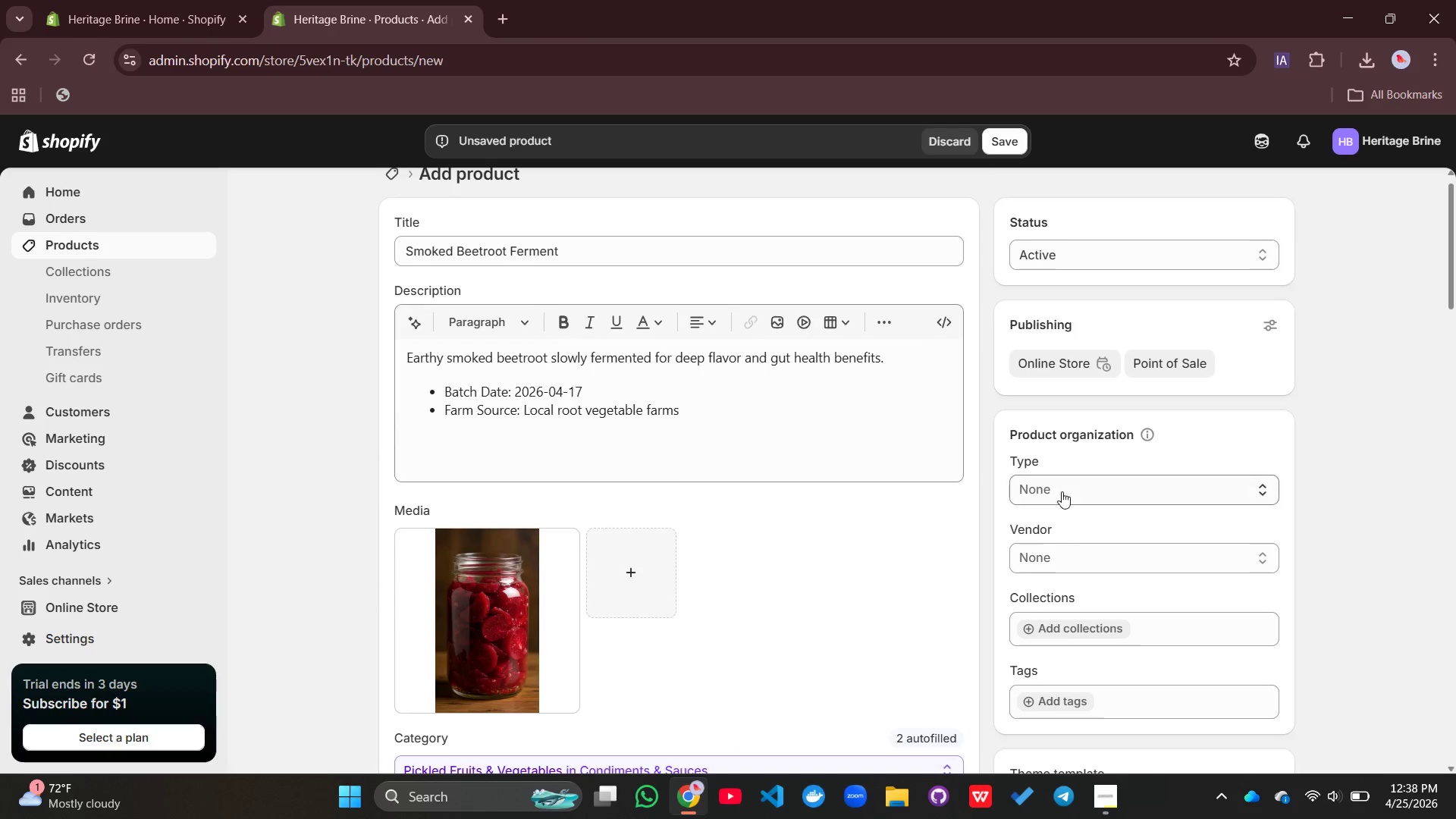 
left_click([1061, 488])
 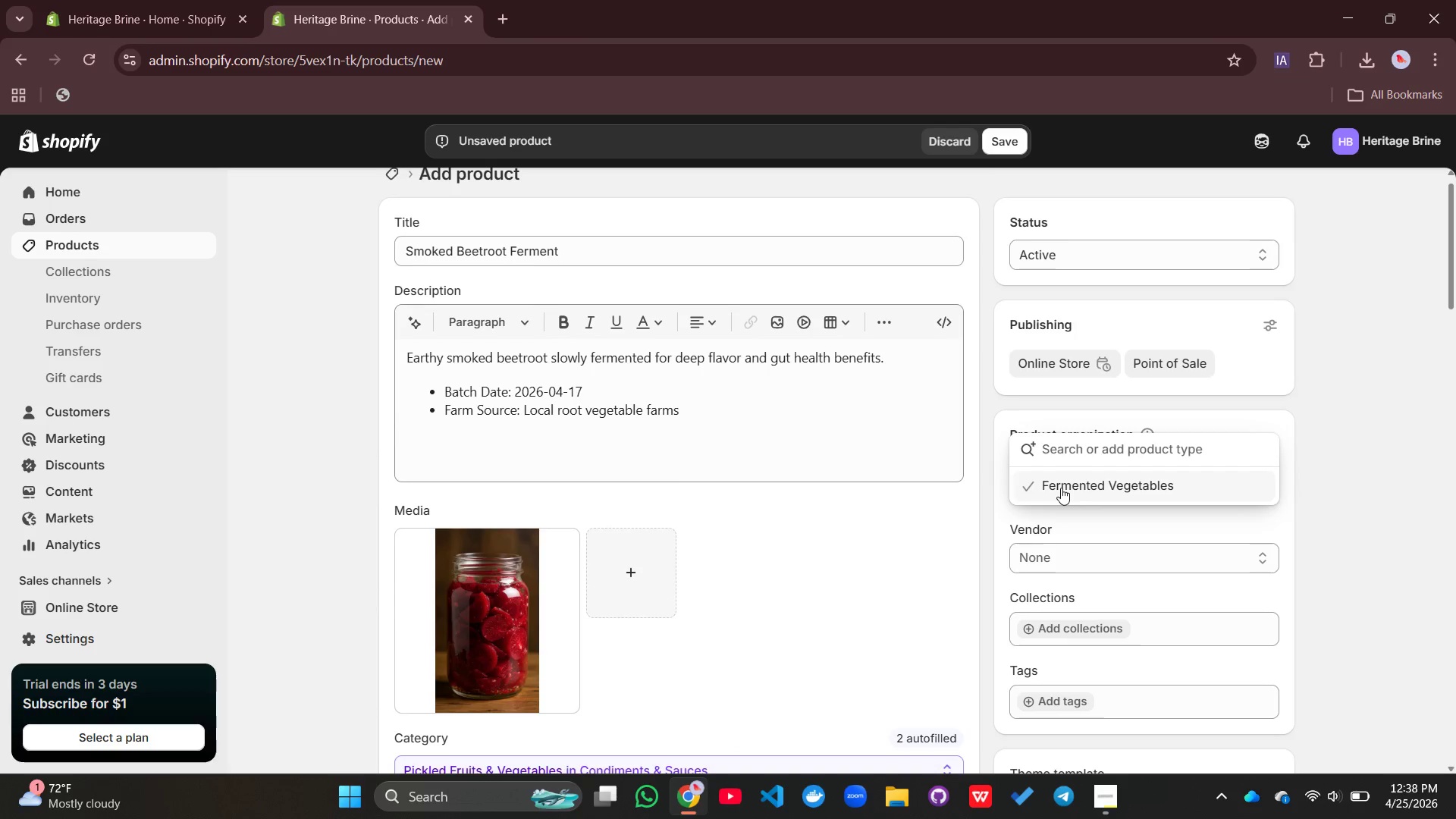 
left_click([1061, 488])
 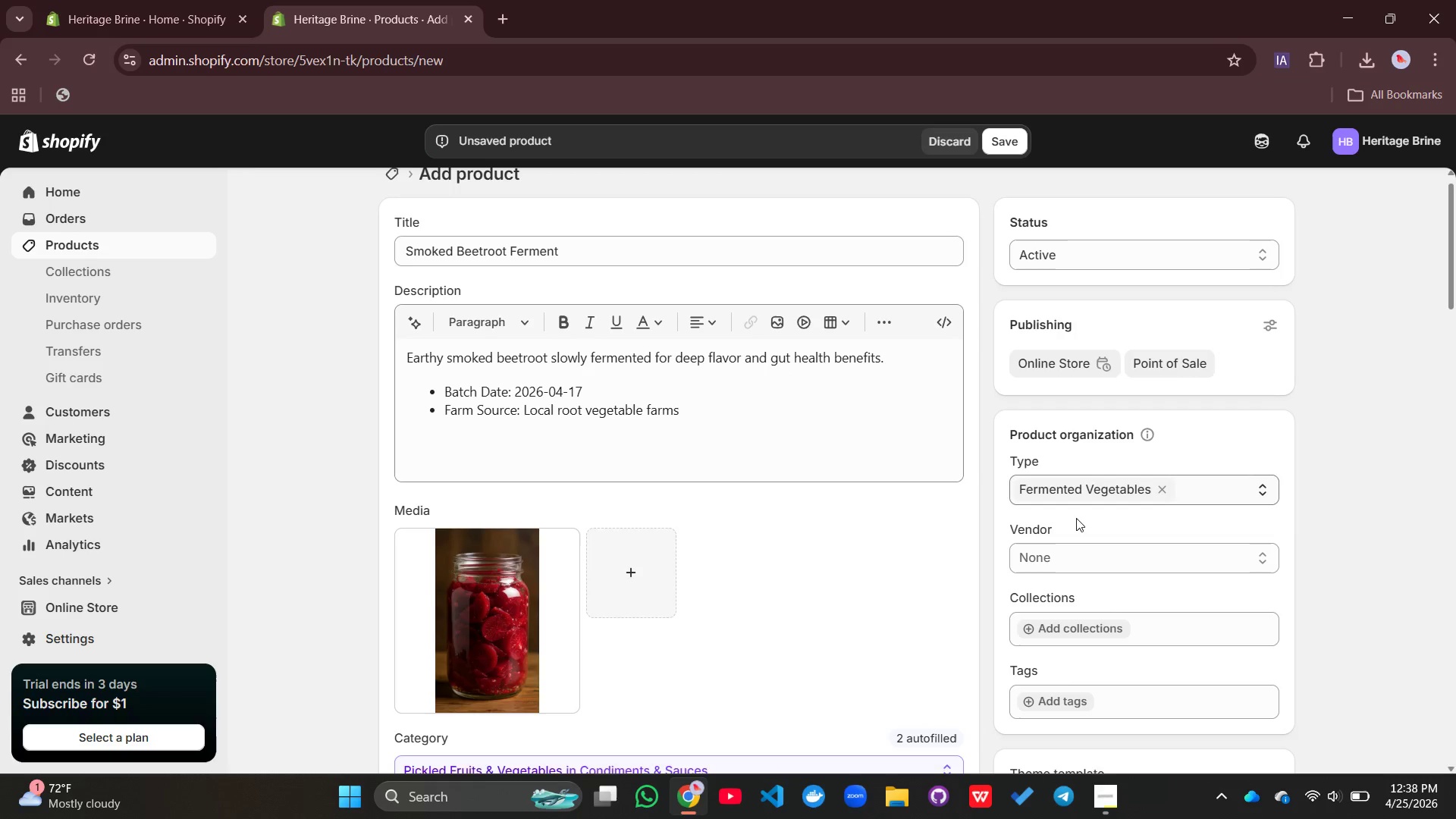 
wait(5.97)
 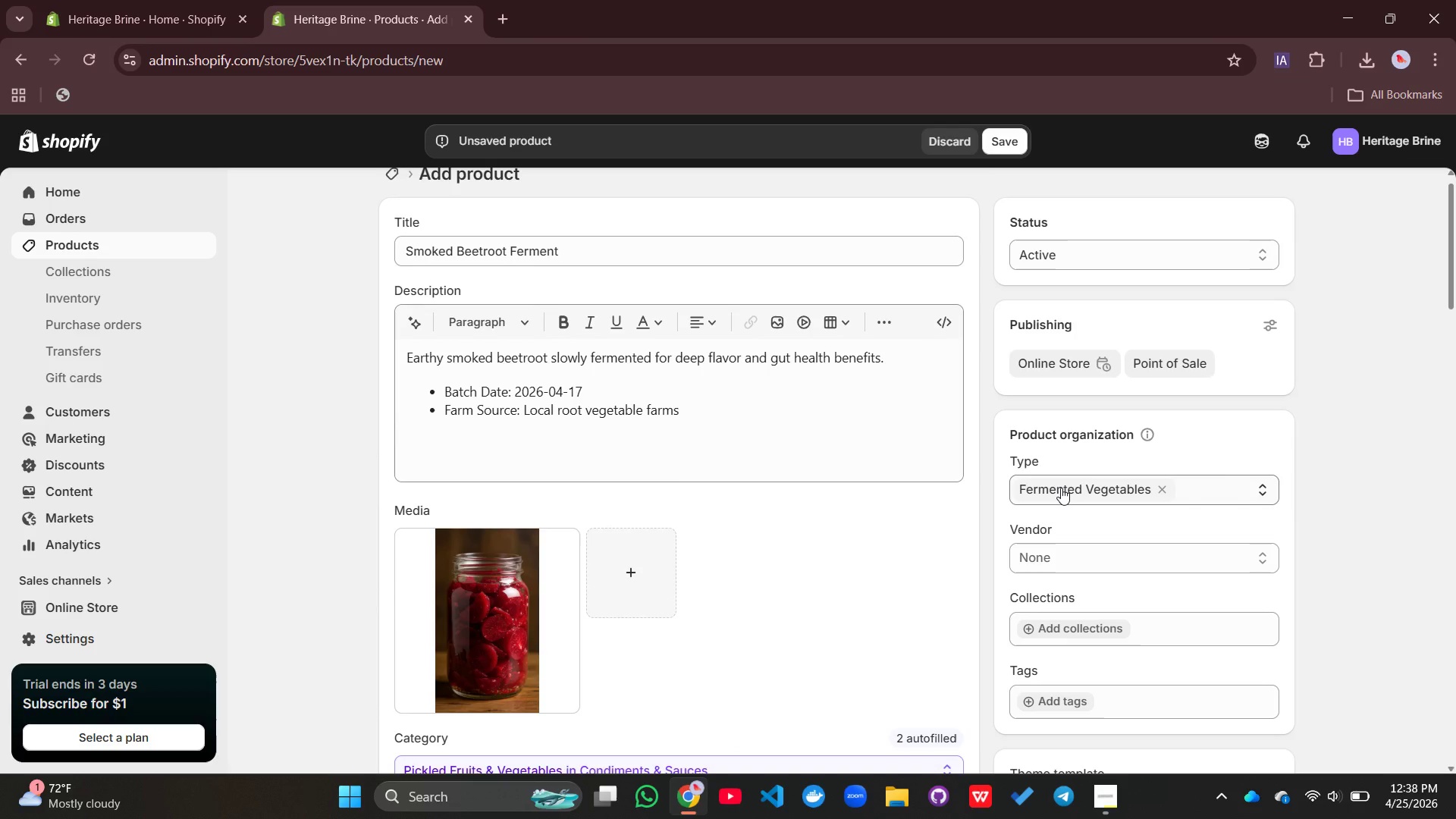 
left_click([1078, 549])
 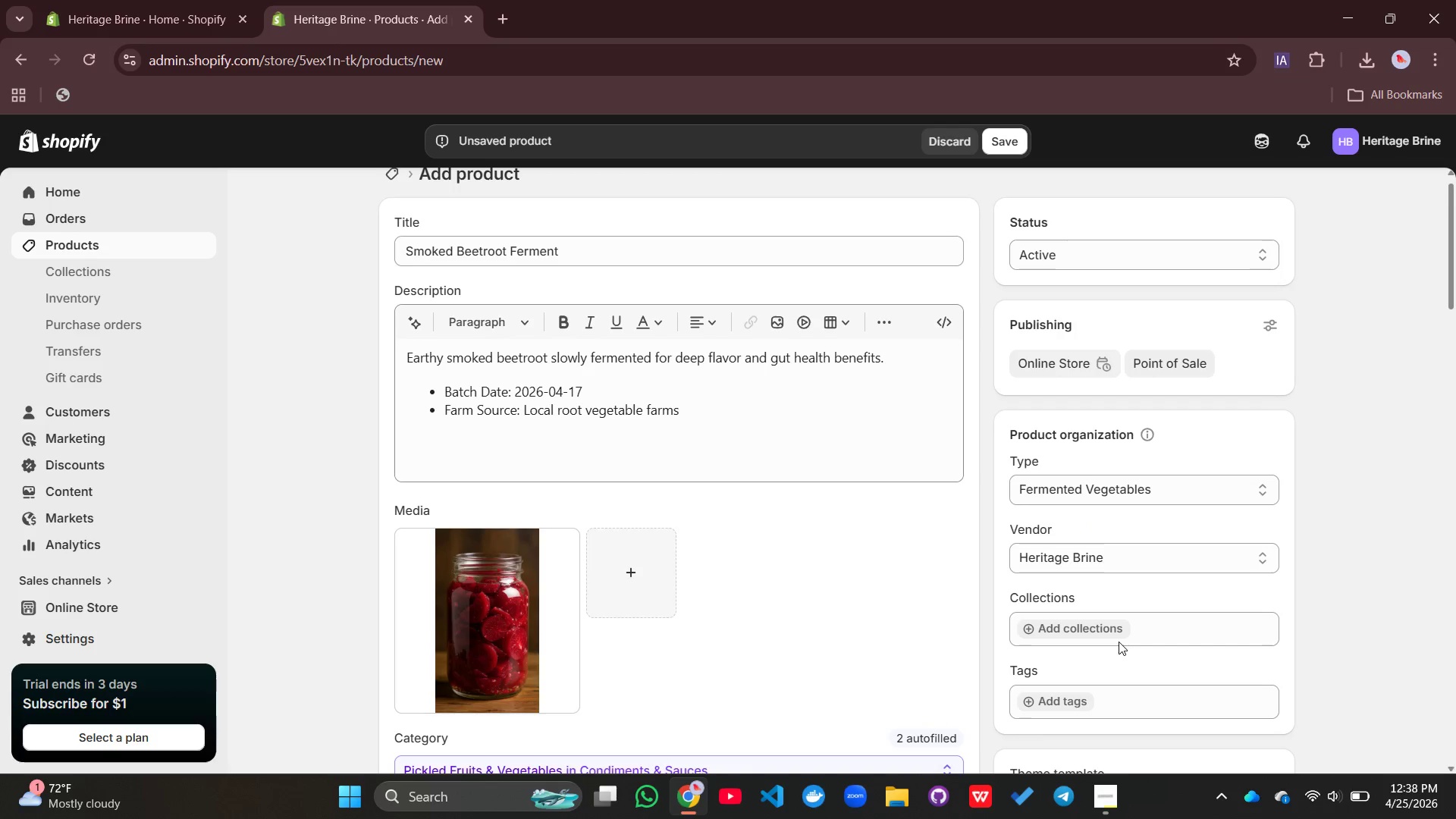 
scroll: coordinate [1114, 629], scroll_direction: down, amount: 3.0
 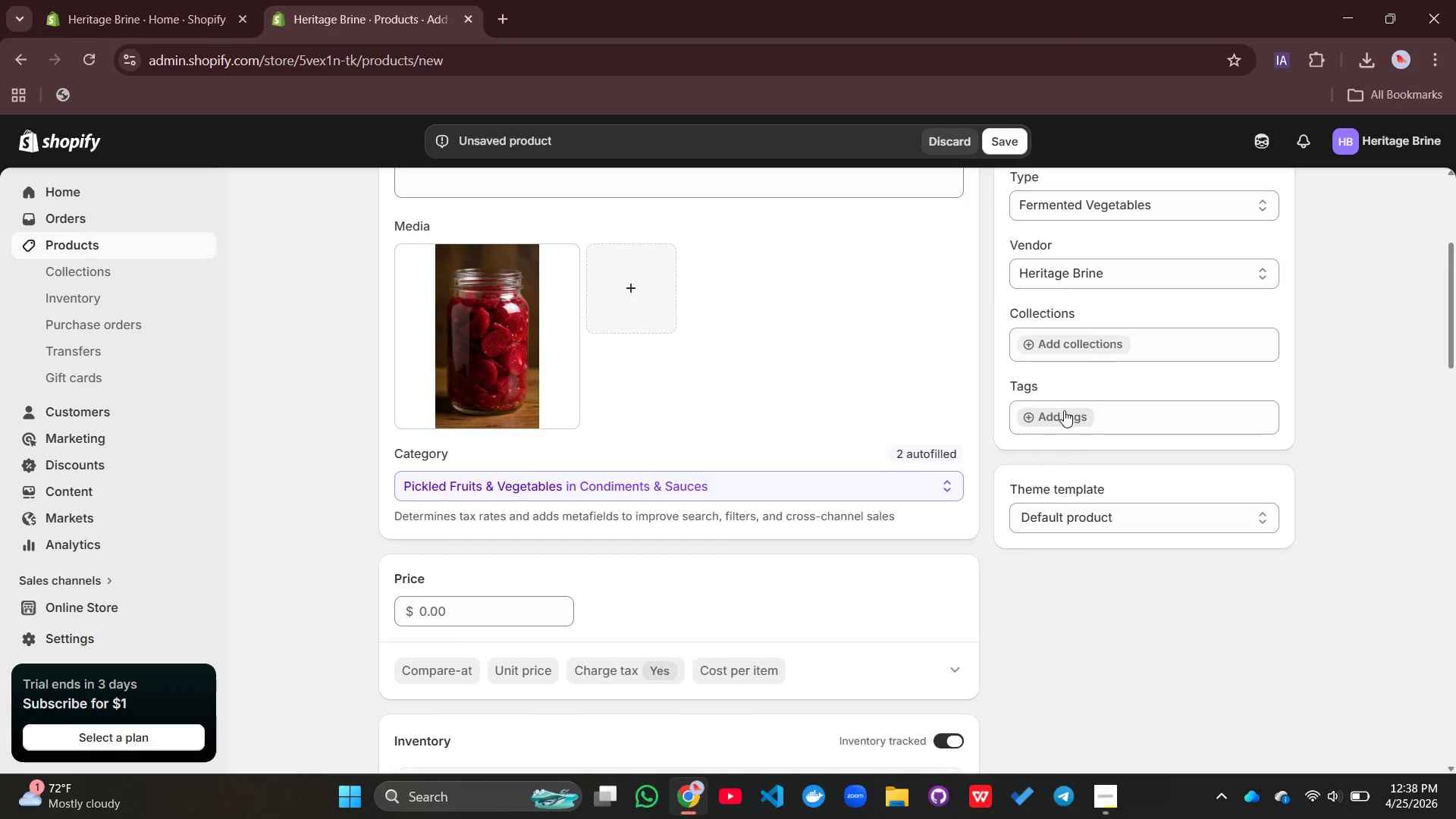 
left_click([1065, 410])
 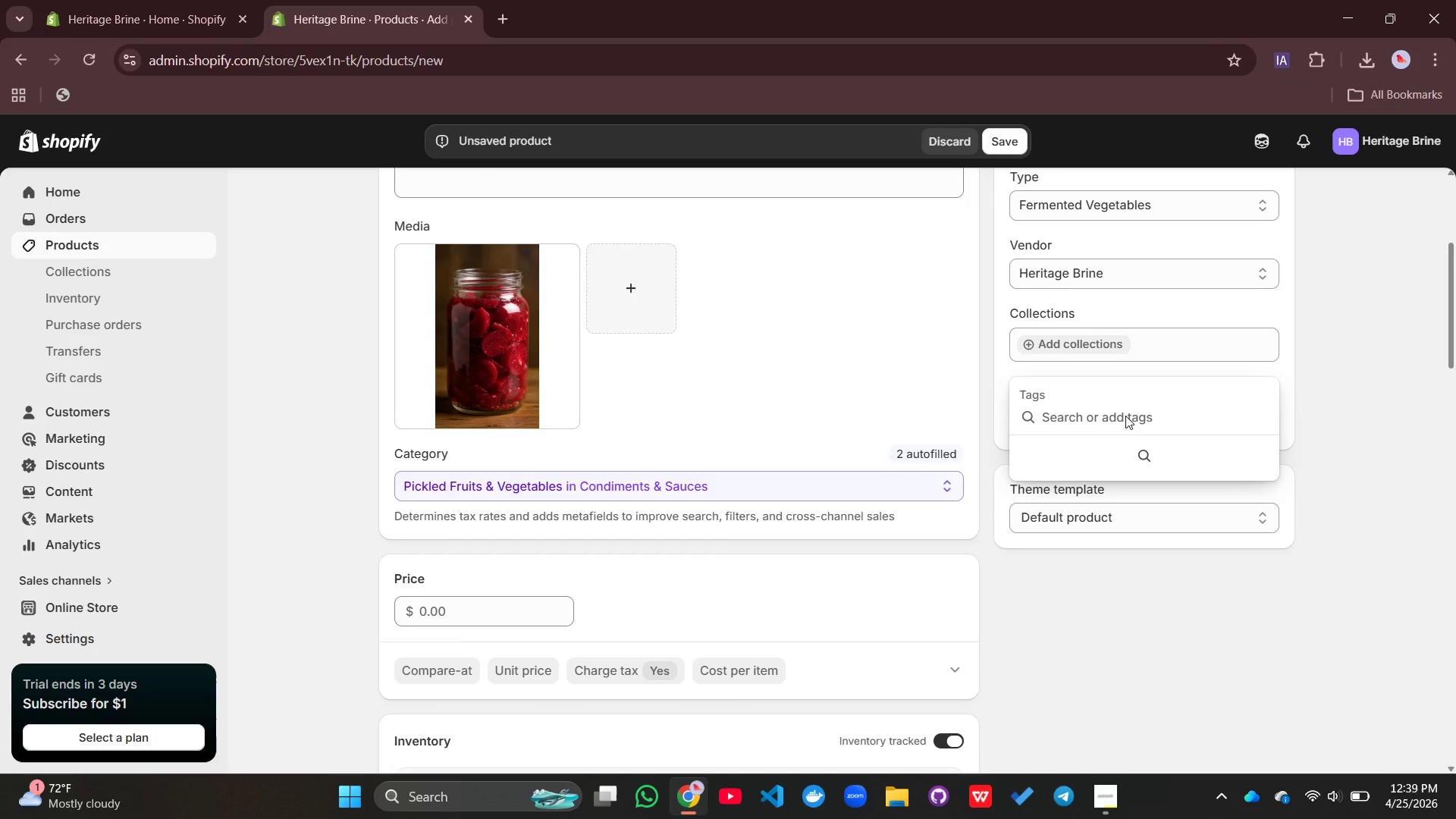 
wait(9.95)
 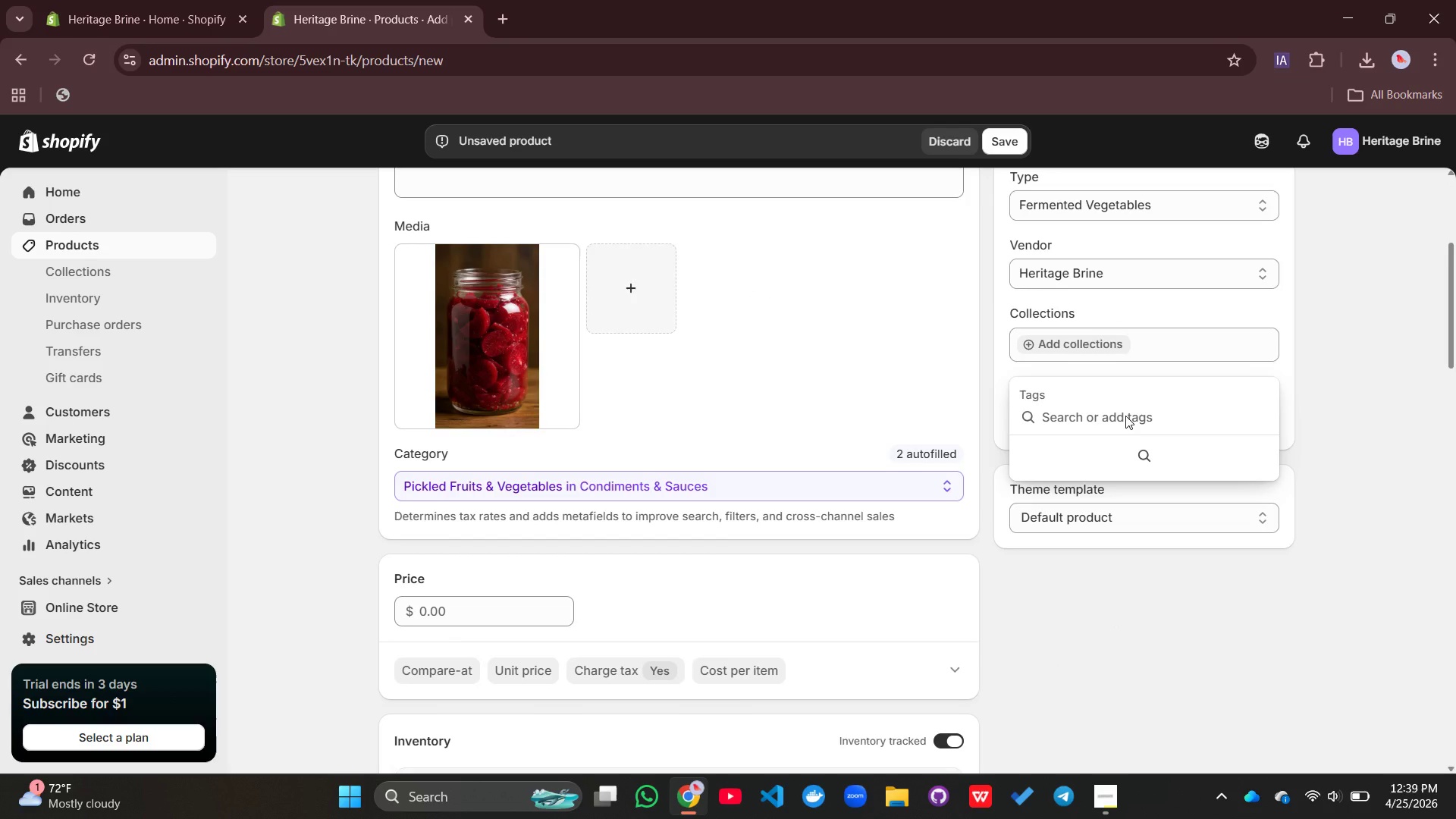 
type(beetroot )
key(Backspace)
type(, smoked, fermented, soft, earth)
 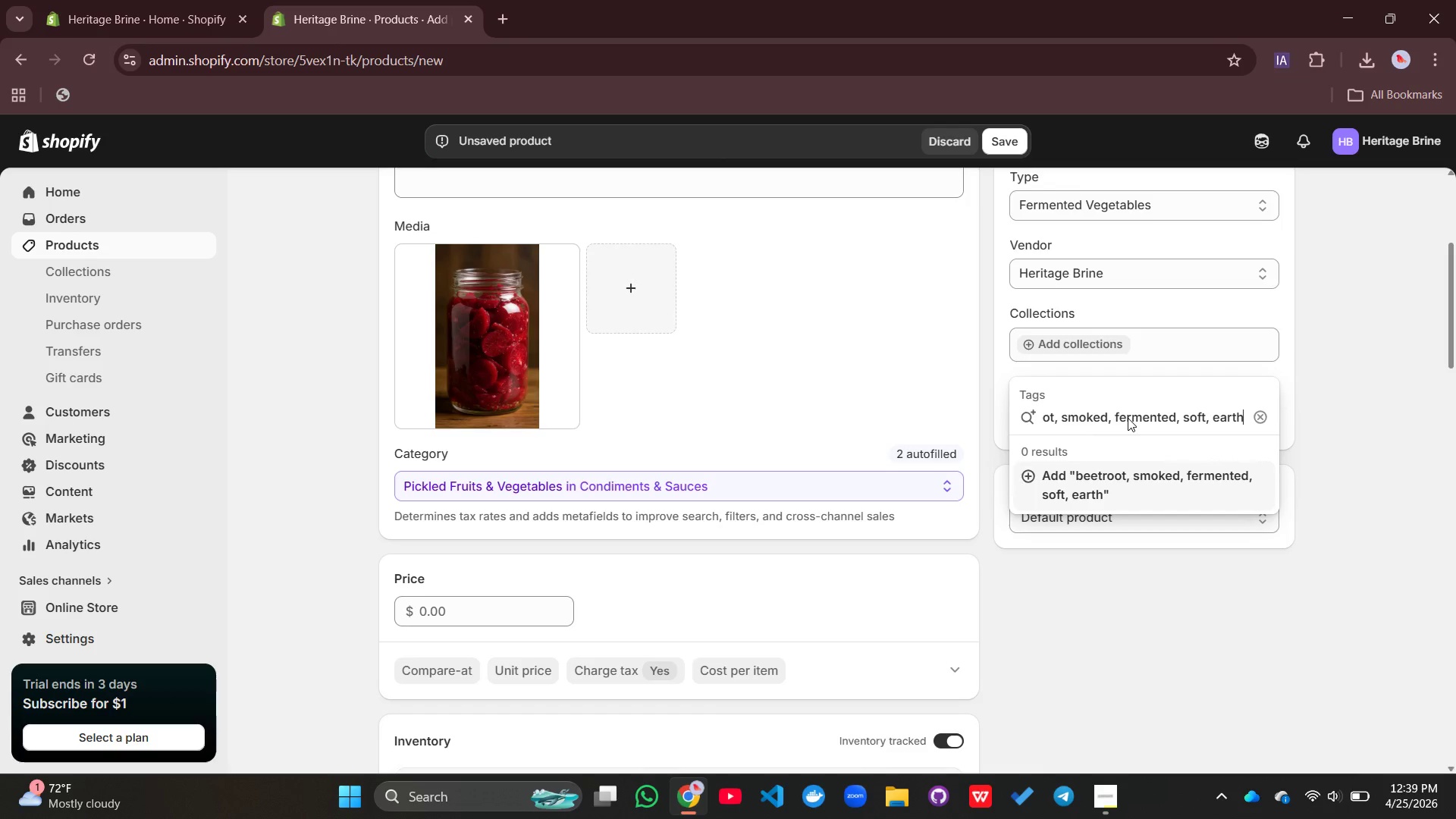 
key(Enter)
 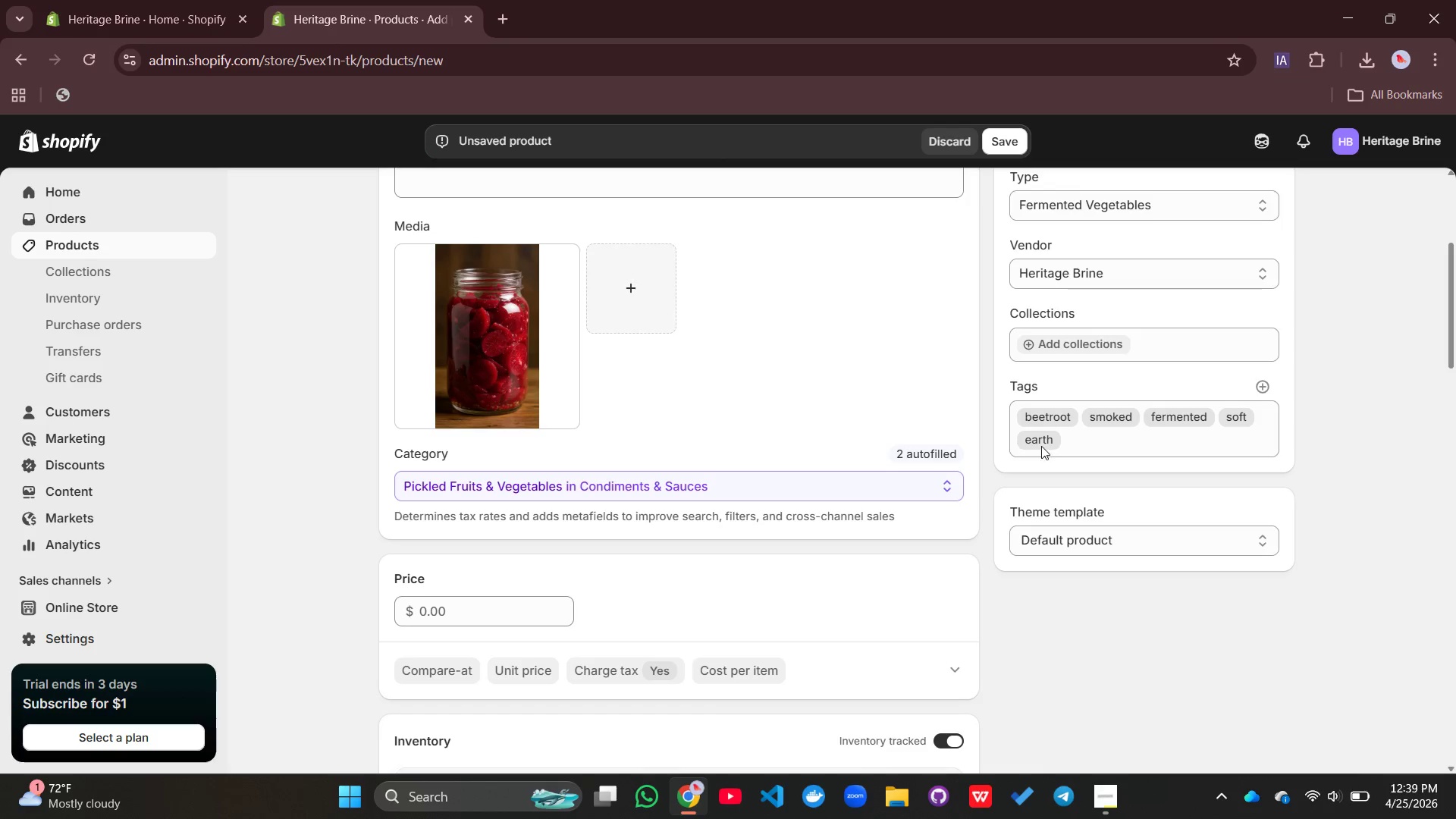 
left_click([1056, 438])
 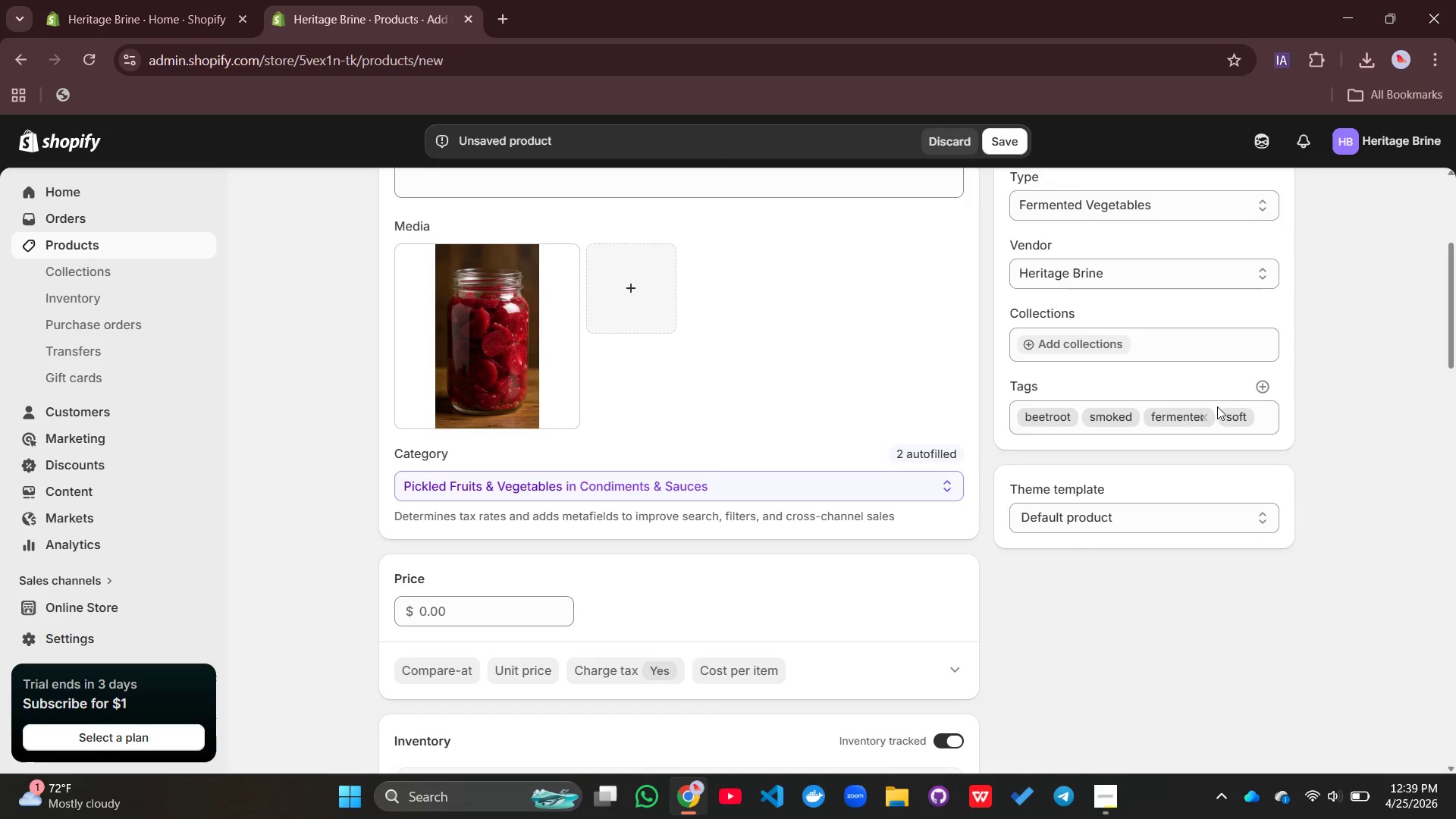 
left_click([1262, 415])
 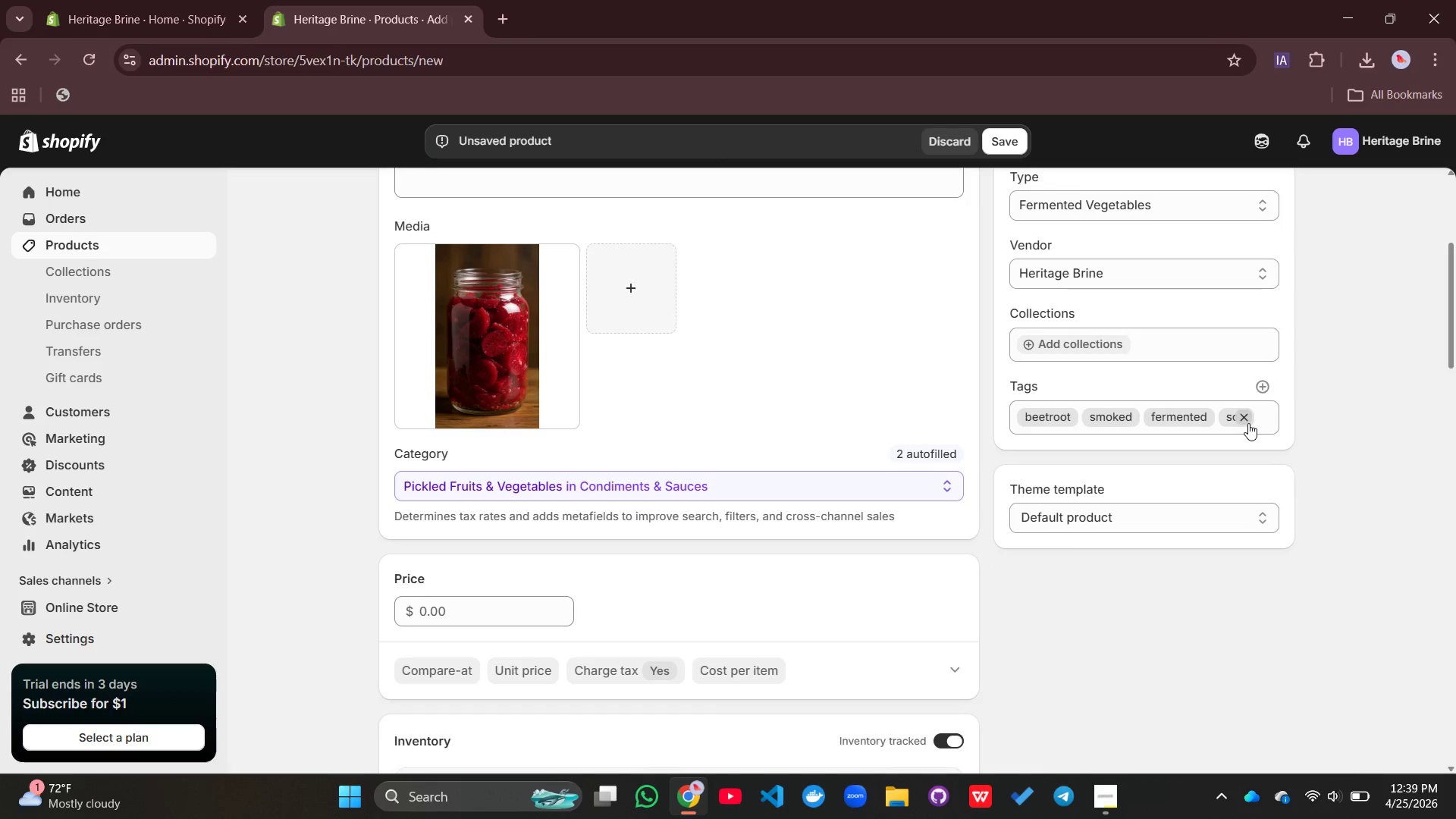 
left_click([1248, 423])
 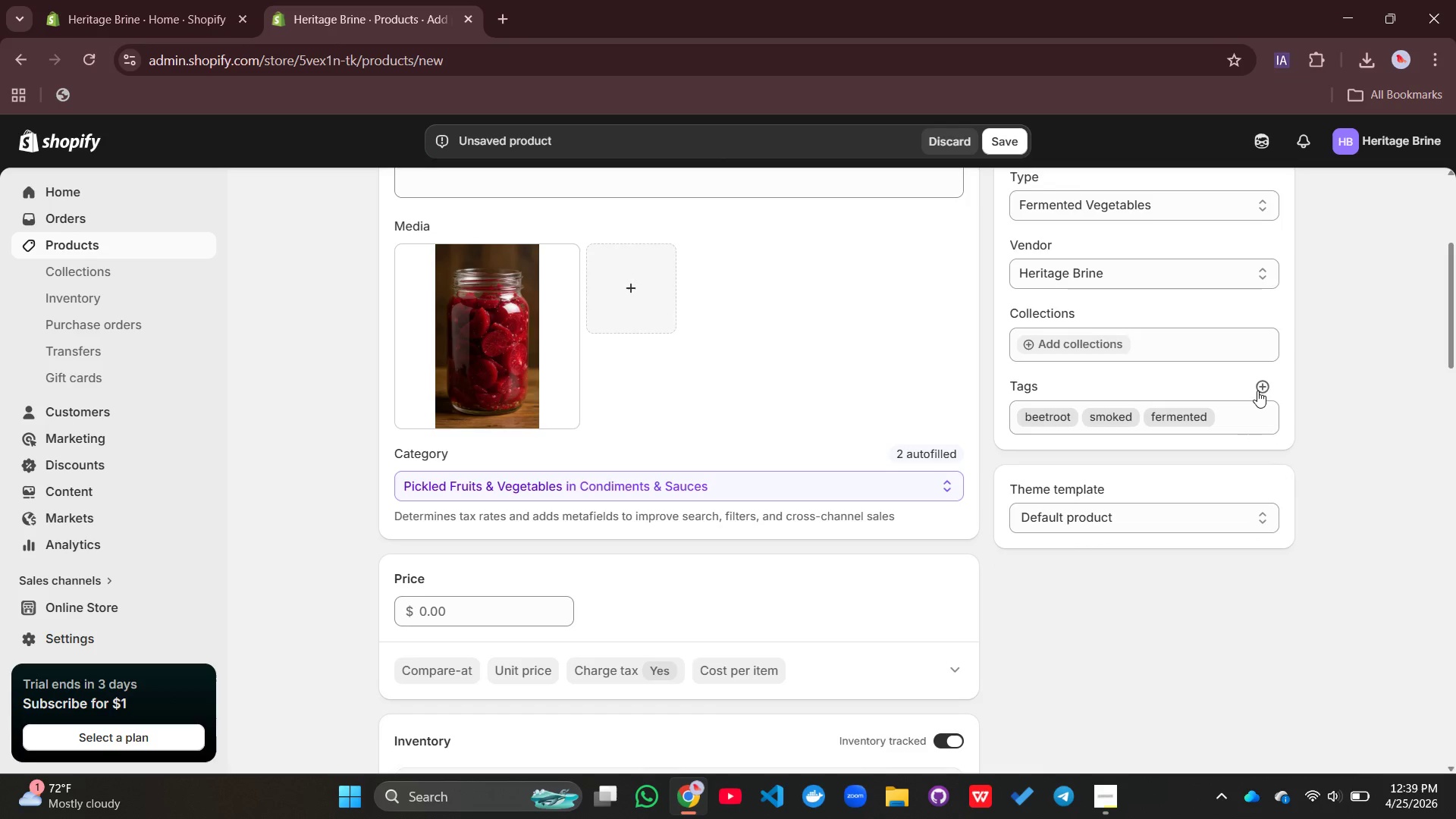 
left_click([1260, 388])
 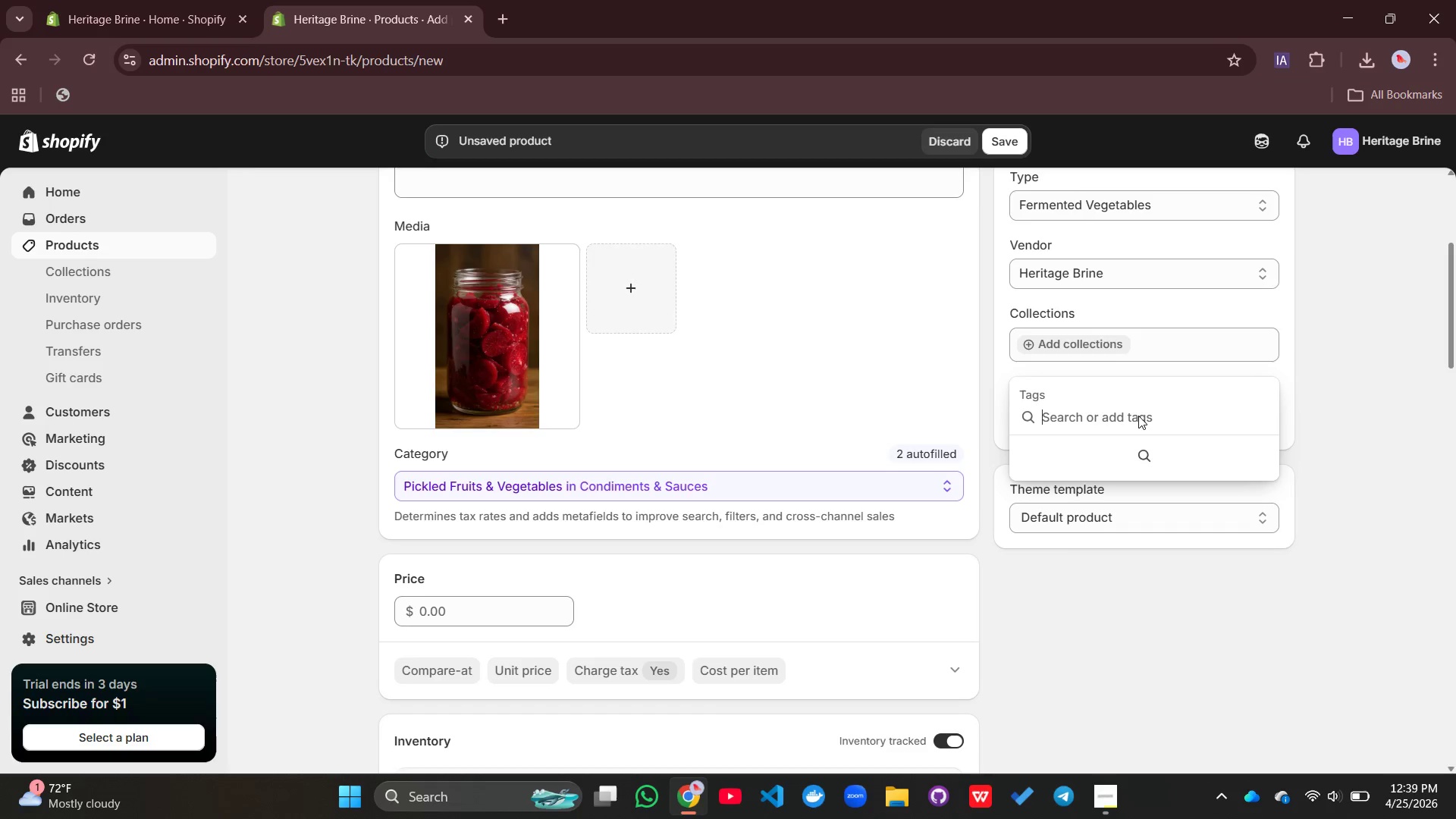 
type(soft, earthy)
 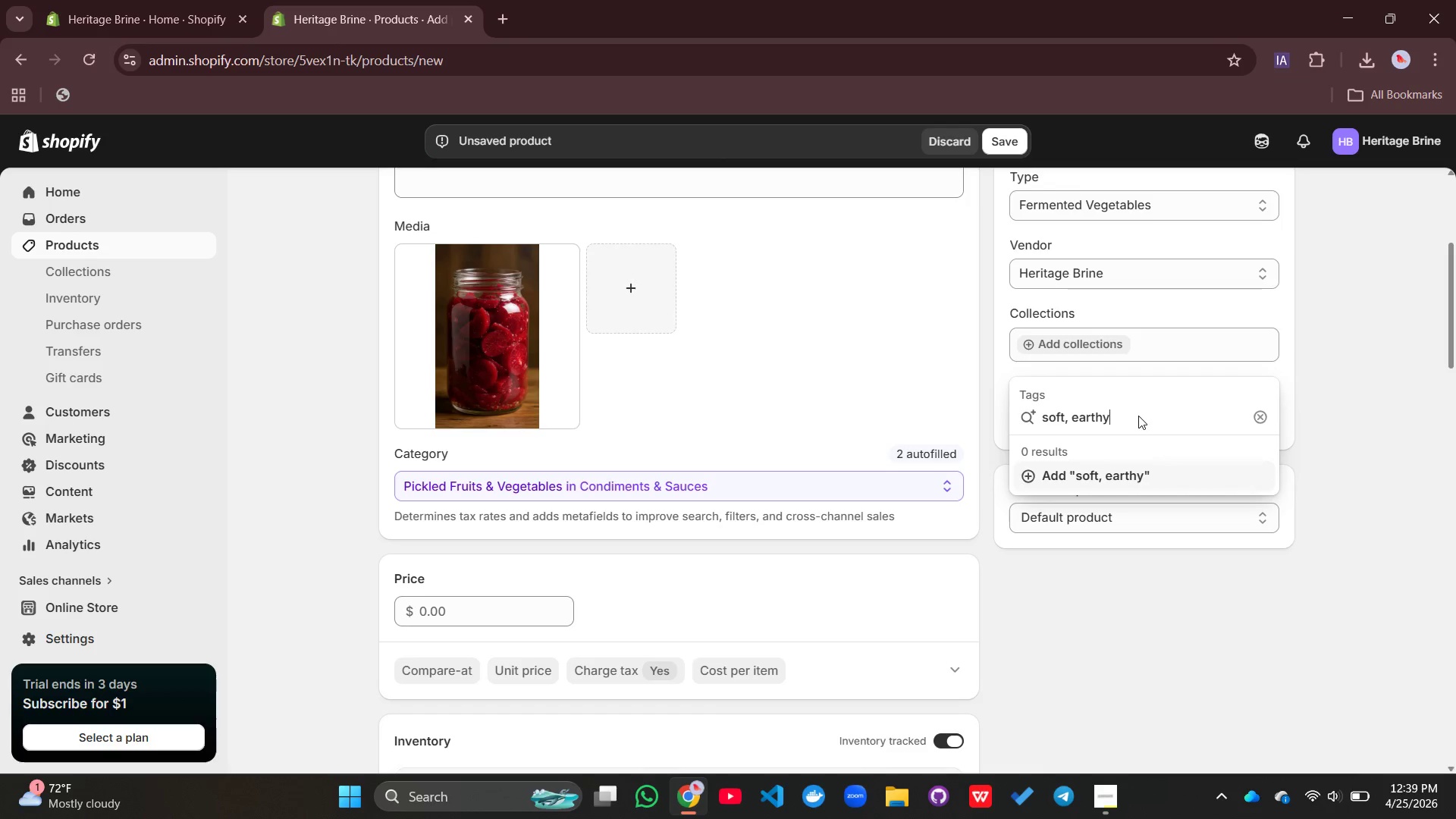 
key(Enter)
 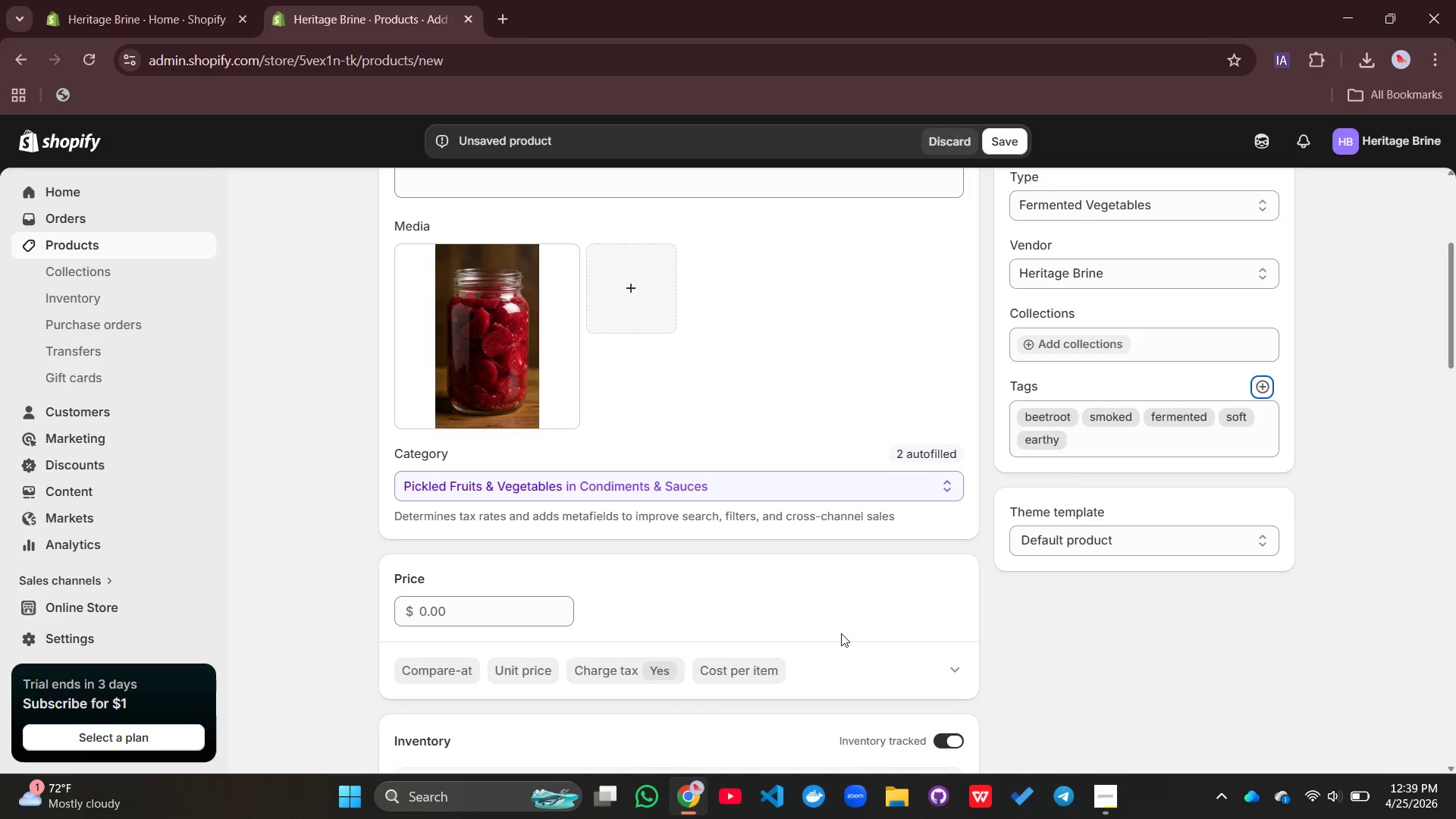 
scroll: coordinate [841, 633], scroll_direction: down, amount: 5.0
 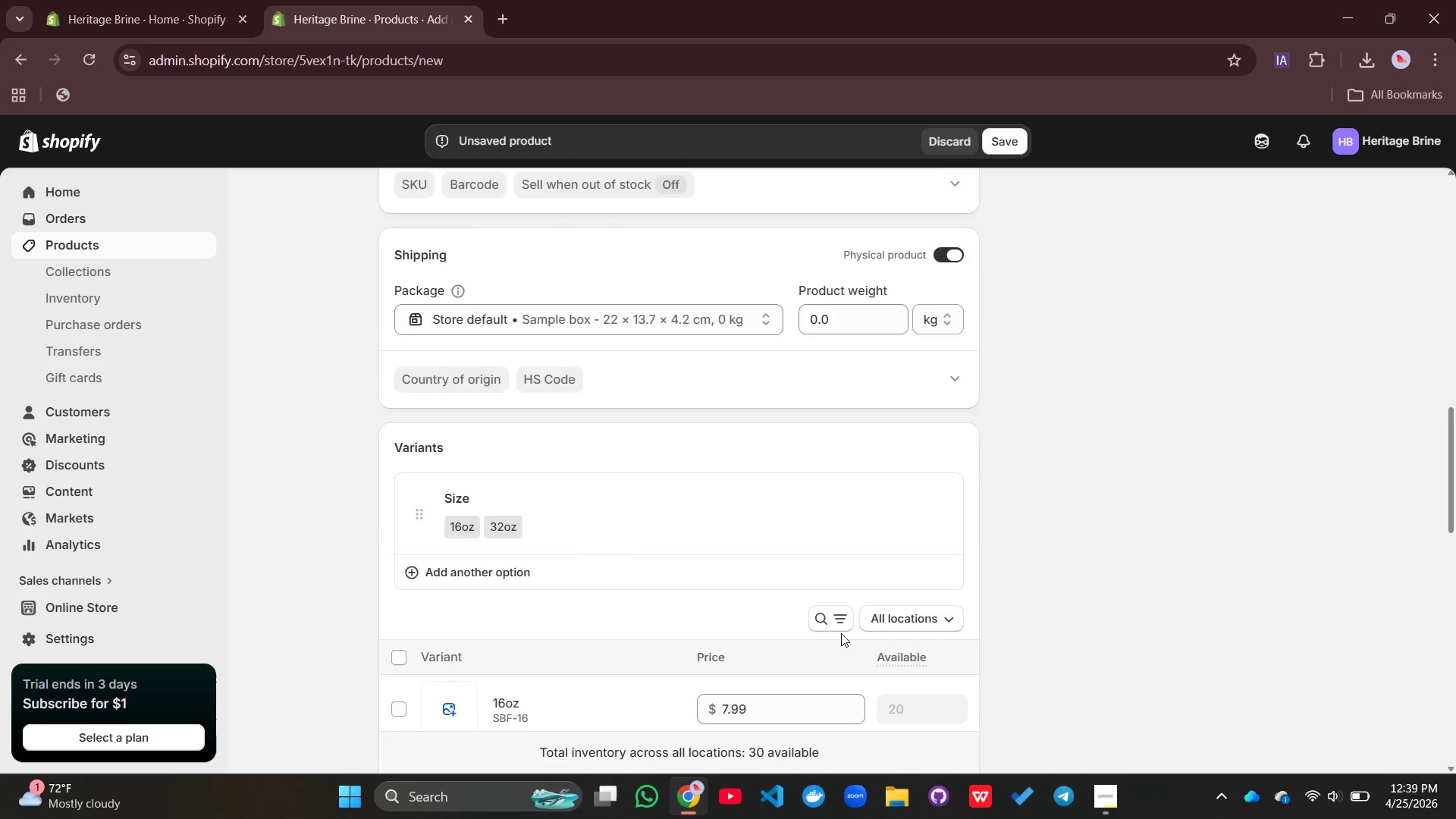 
scroll: coordinate [720, 557], scroll_direction: up, amount: 11.0
 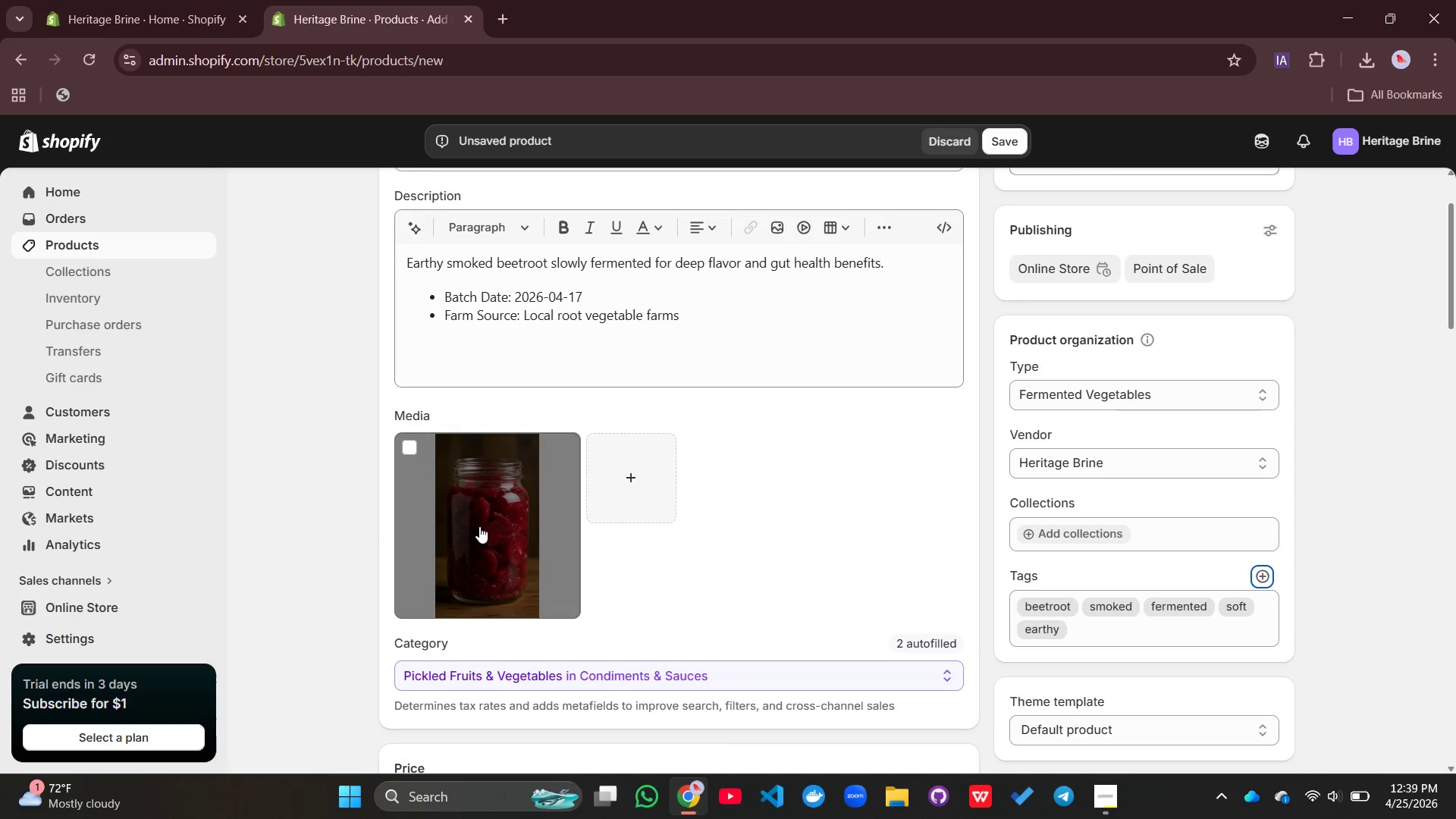 
left_click([479, 526])
 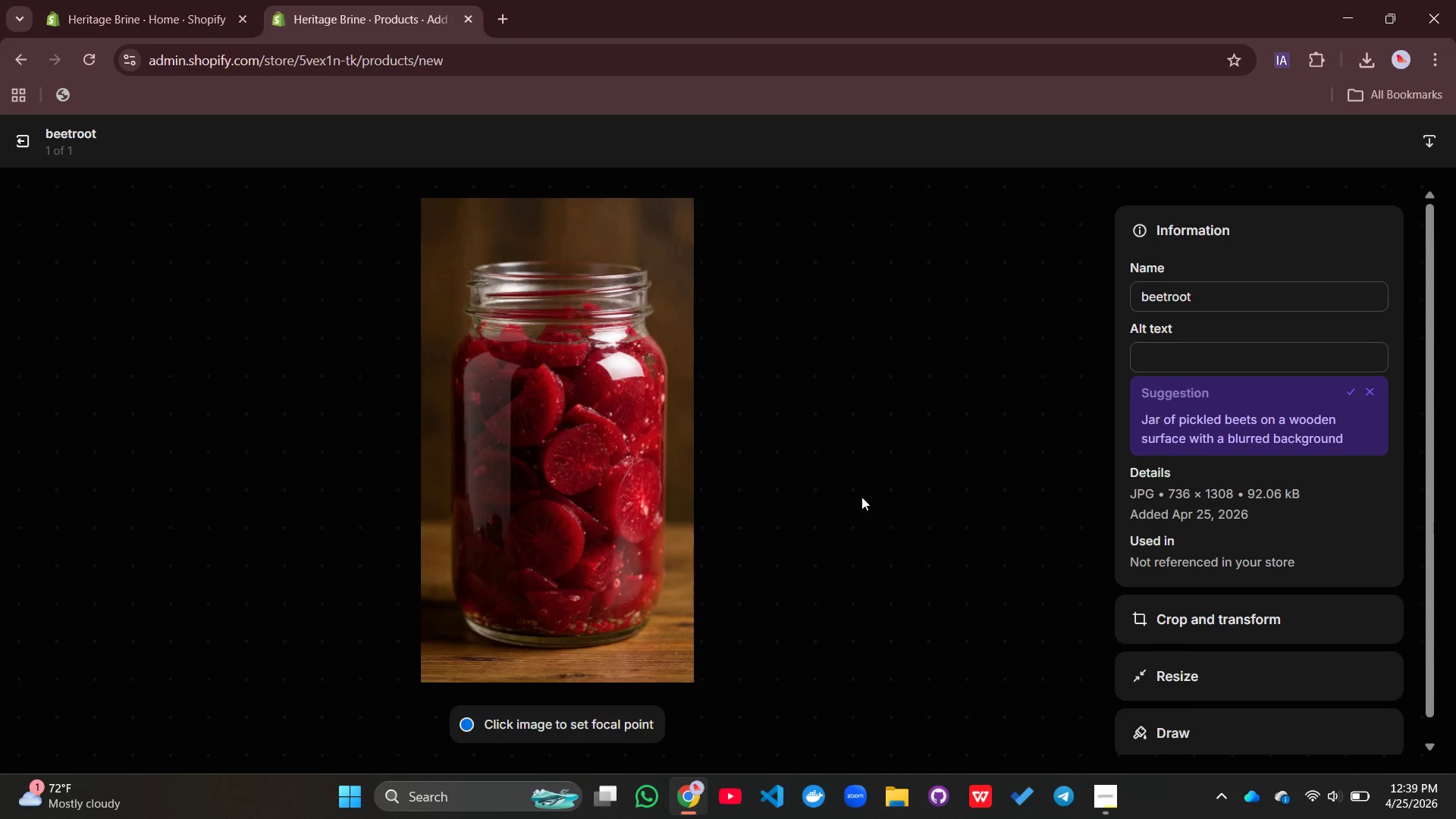 
wait(8.27)
 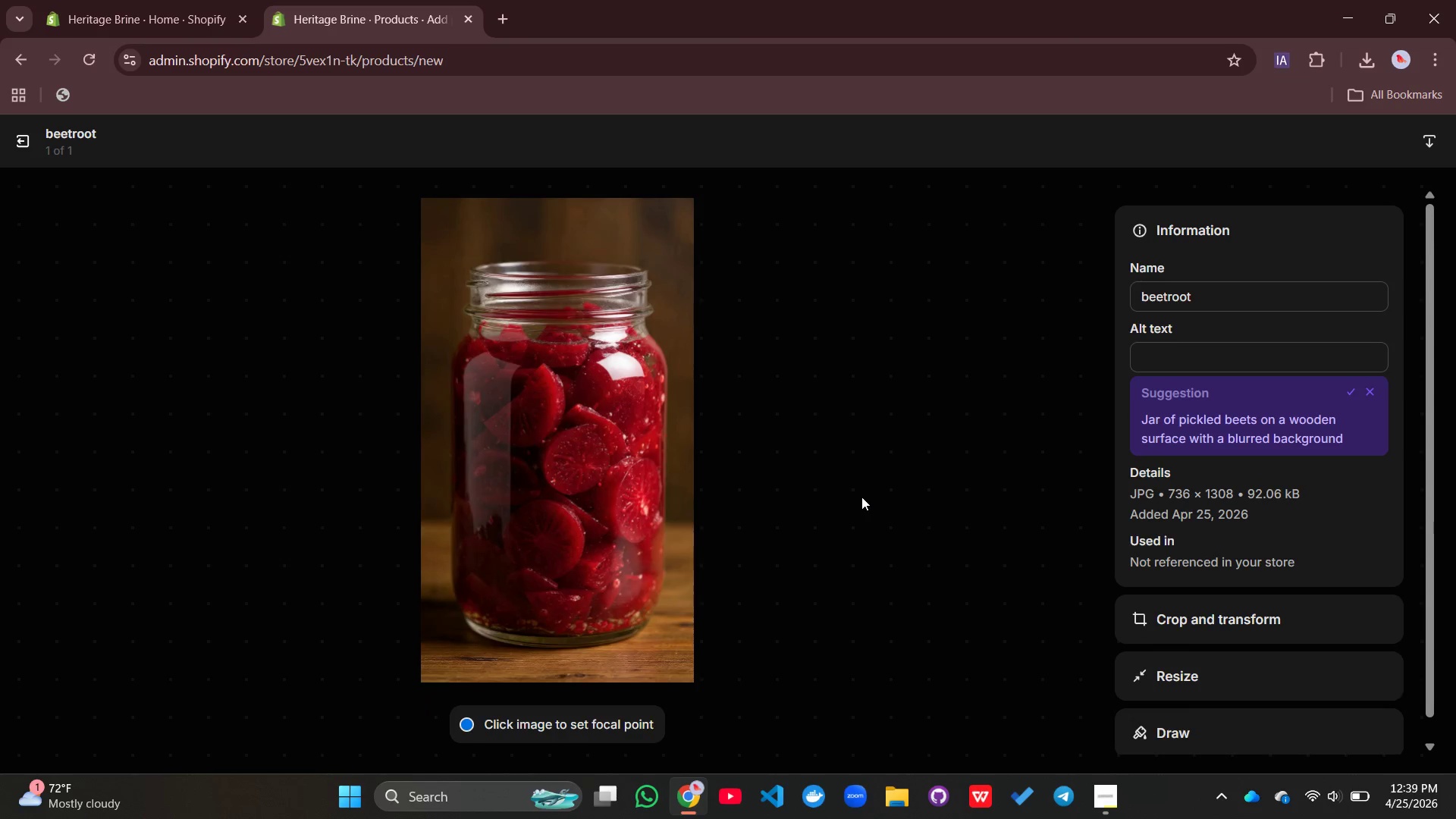 
left_click([1199, 365])
 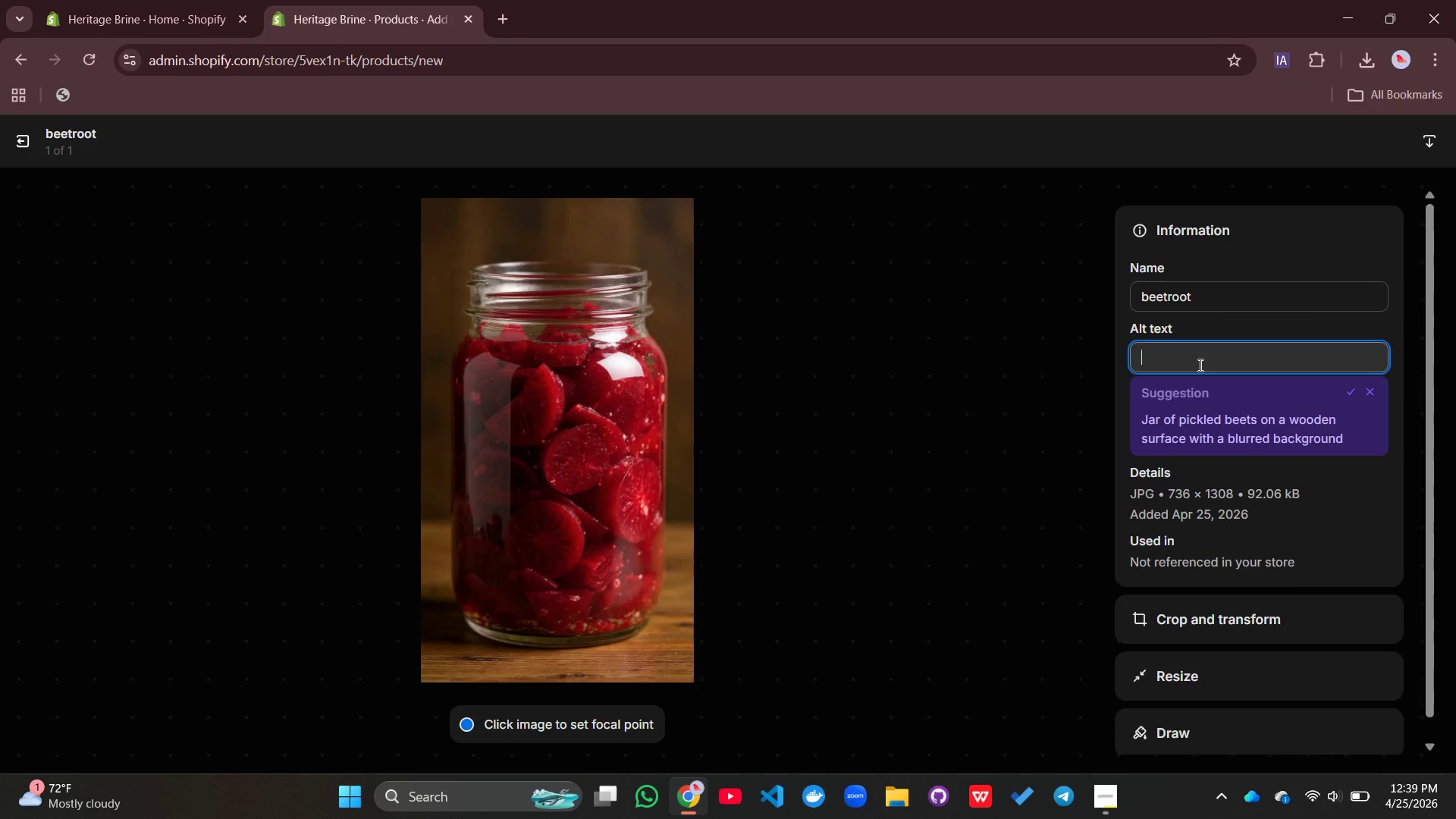 
type(small-batch fermented vegetables- smoked Beetror)
key(Backspace)
key(Backspace)
key(Backspace)
type(root)
 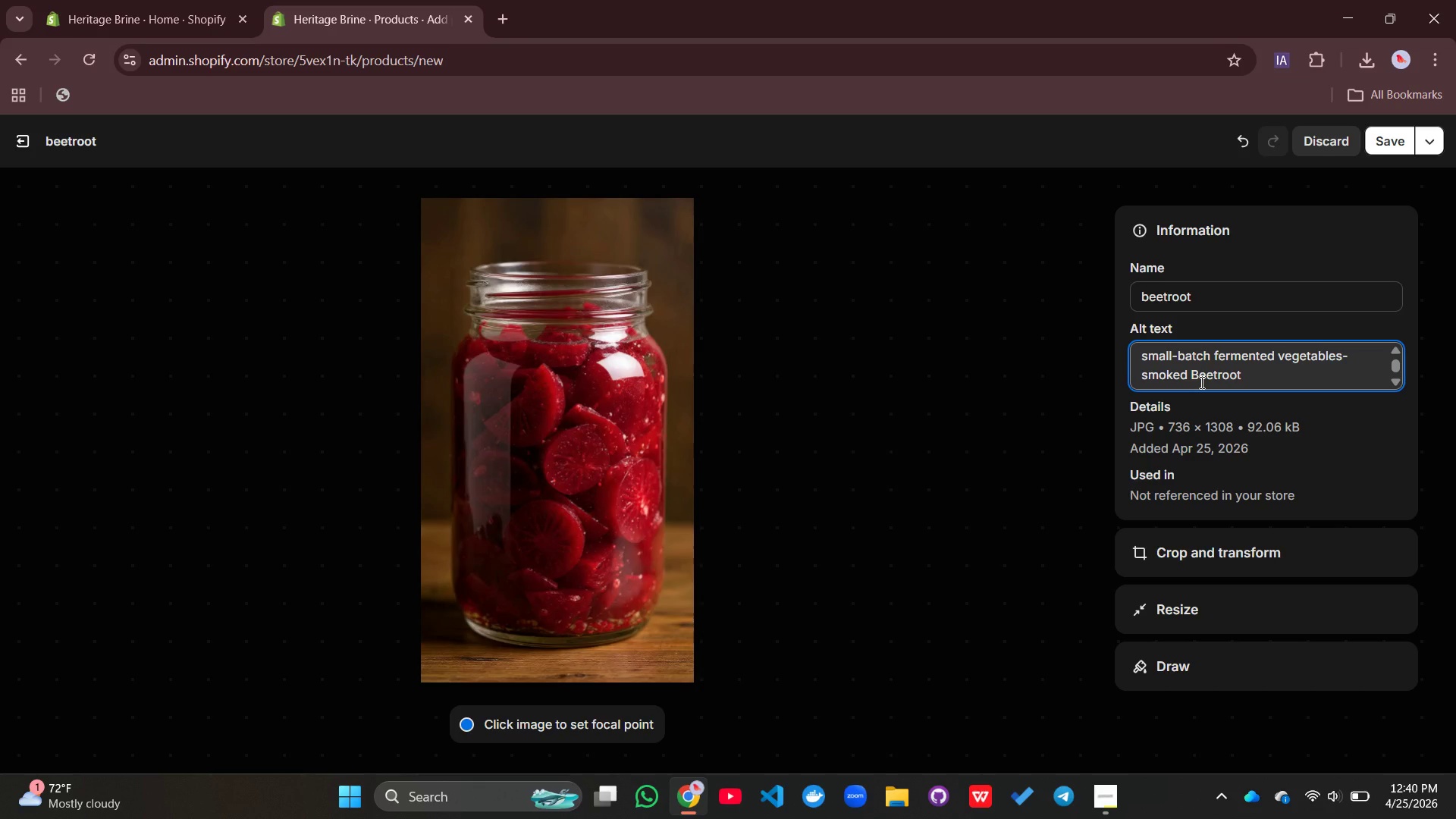 
left_click([1201, 382])
 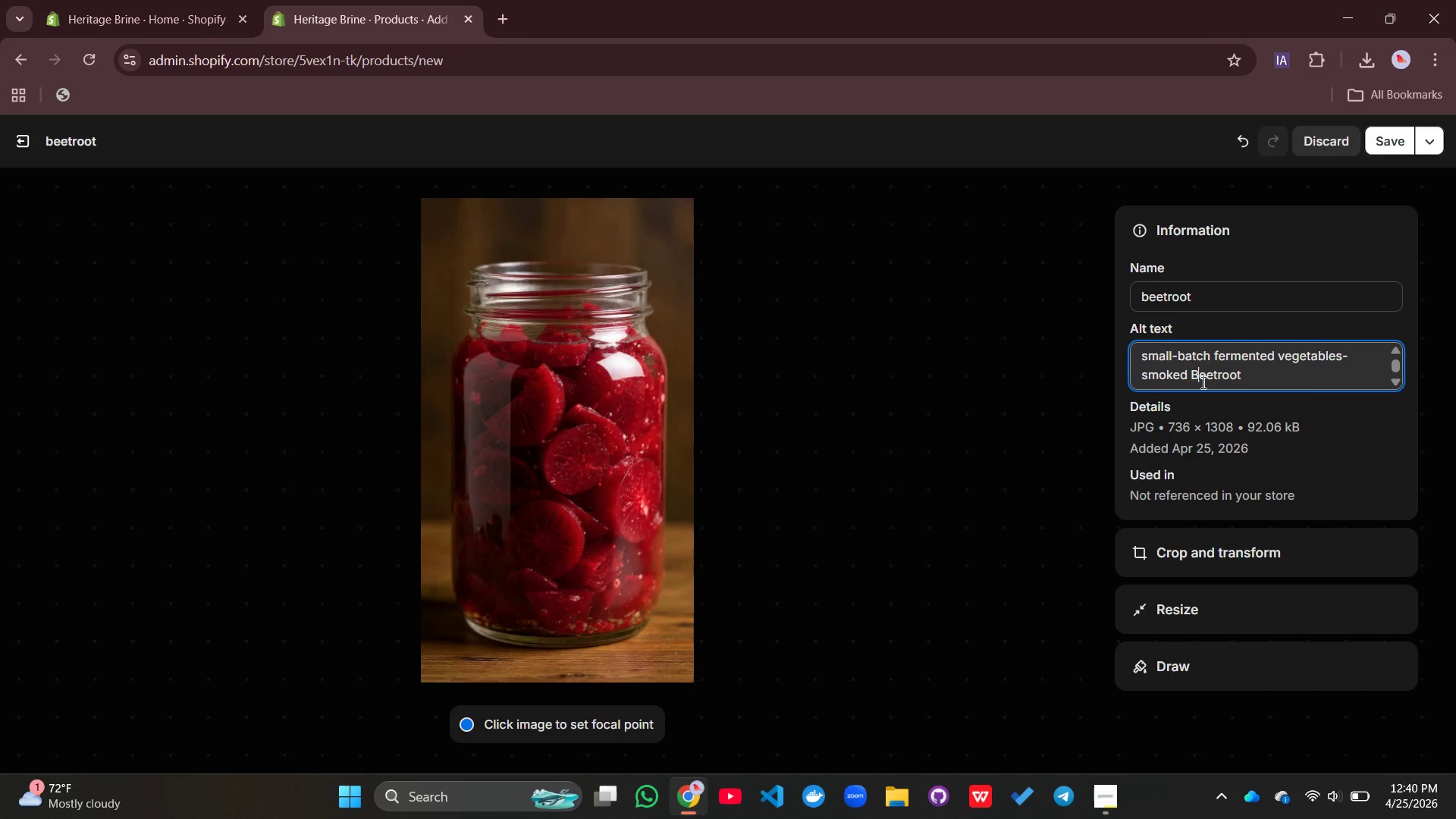 
key(Equal)
 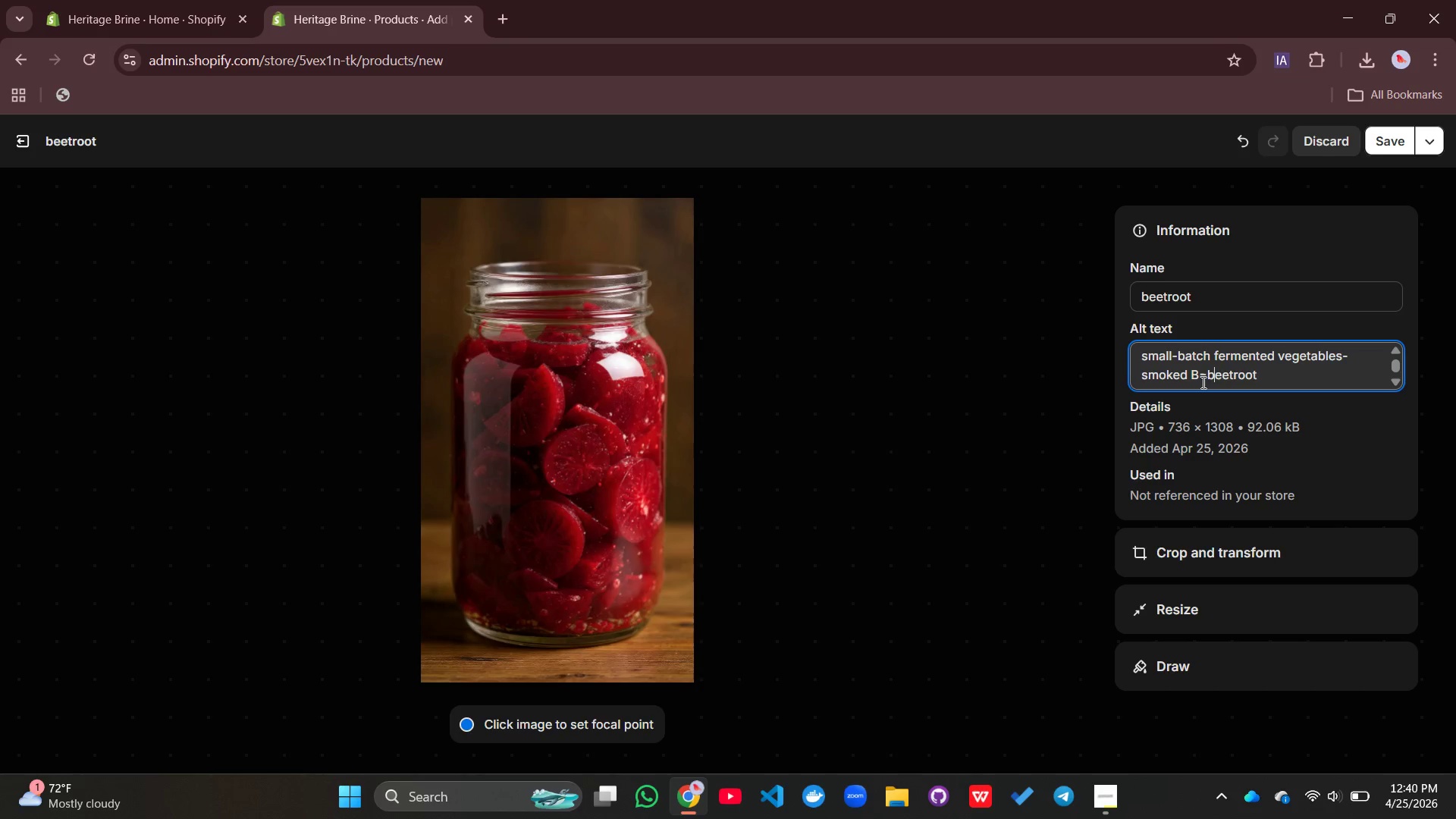 
key(B)
 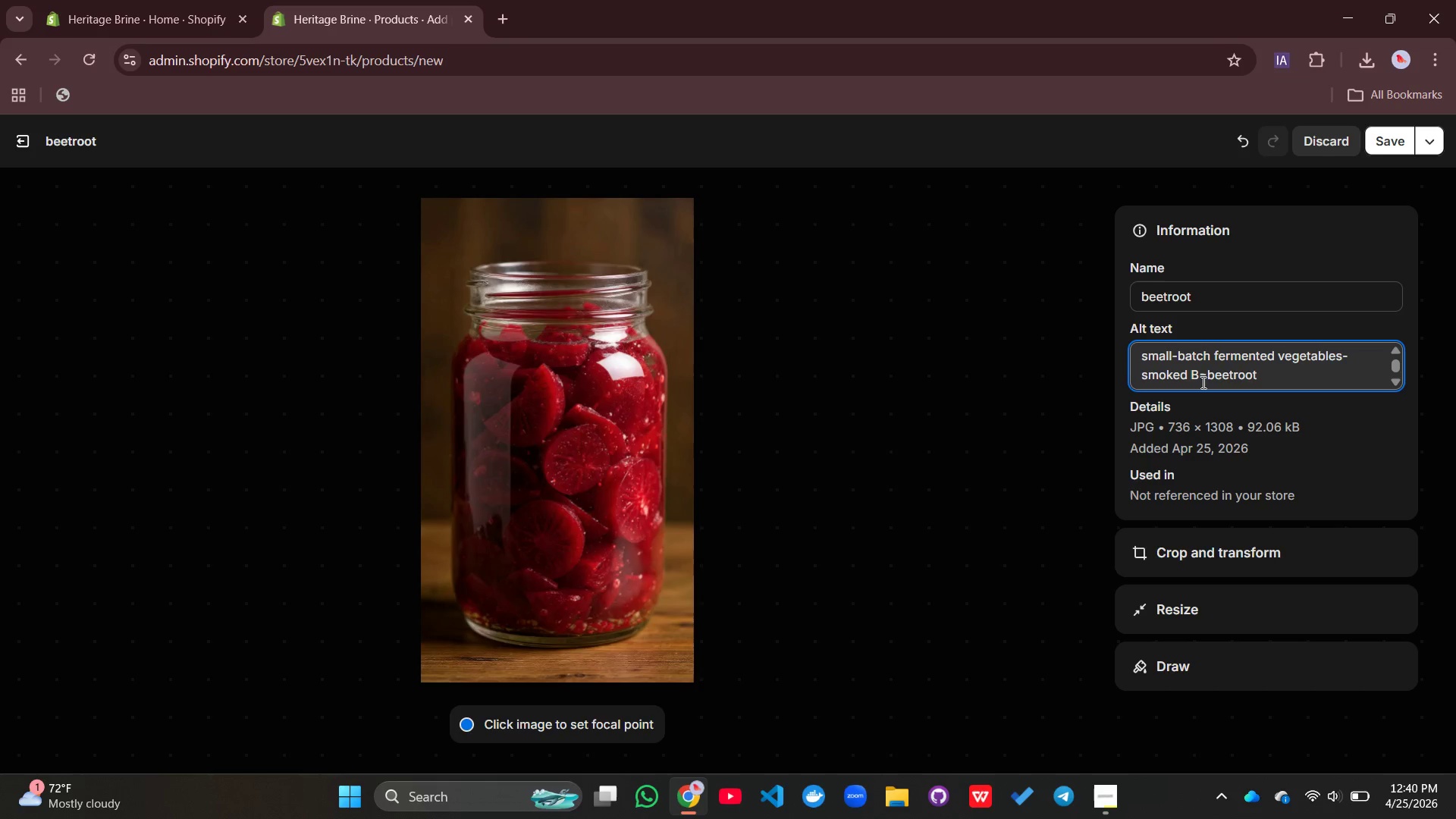 
key(Backspace)
 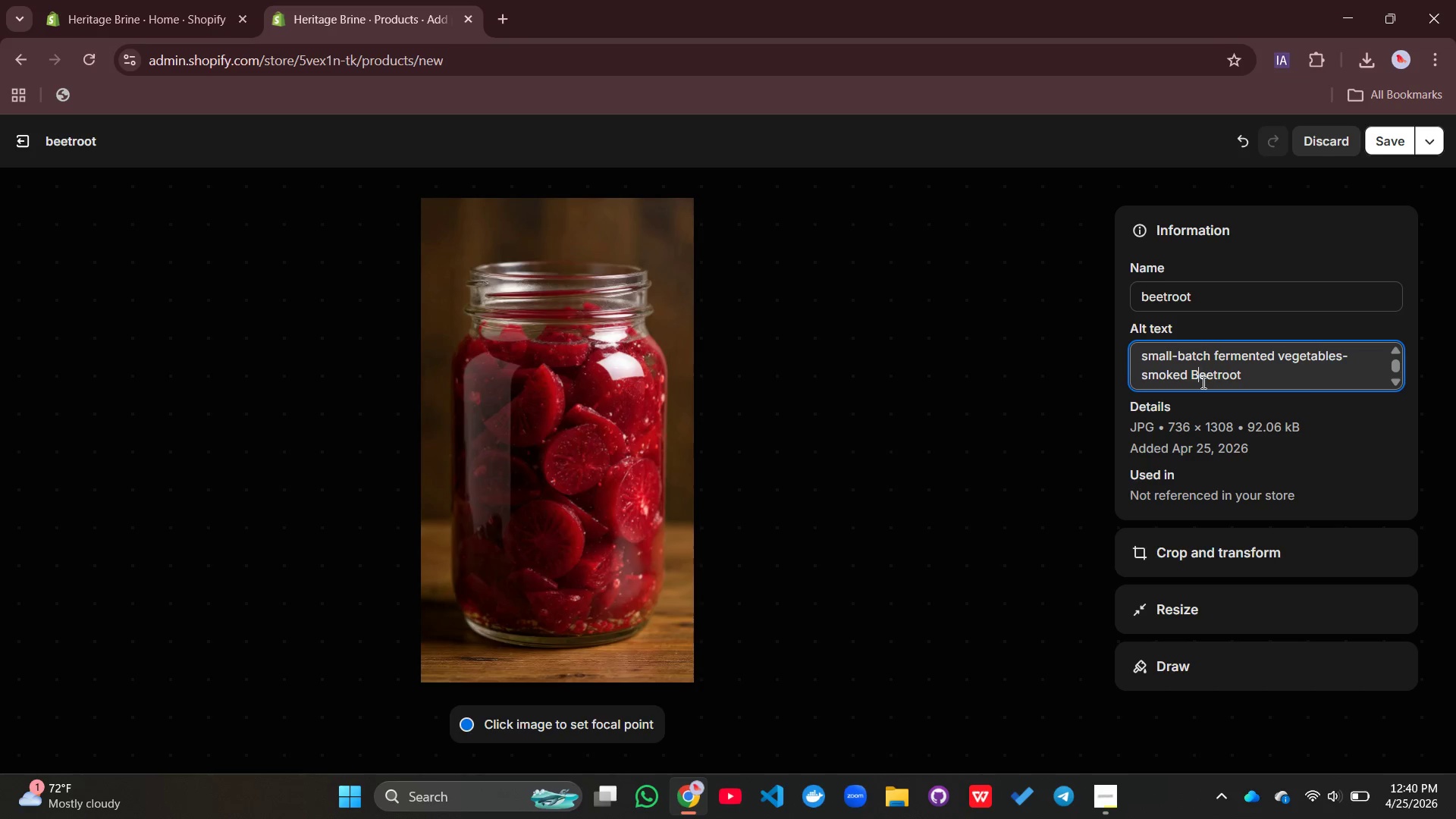 
key(Backspace)
 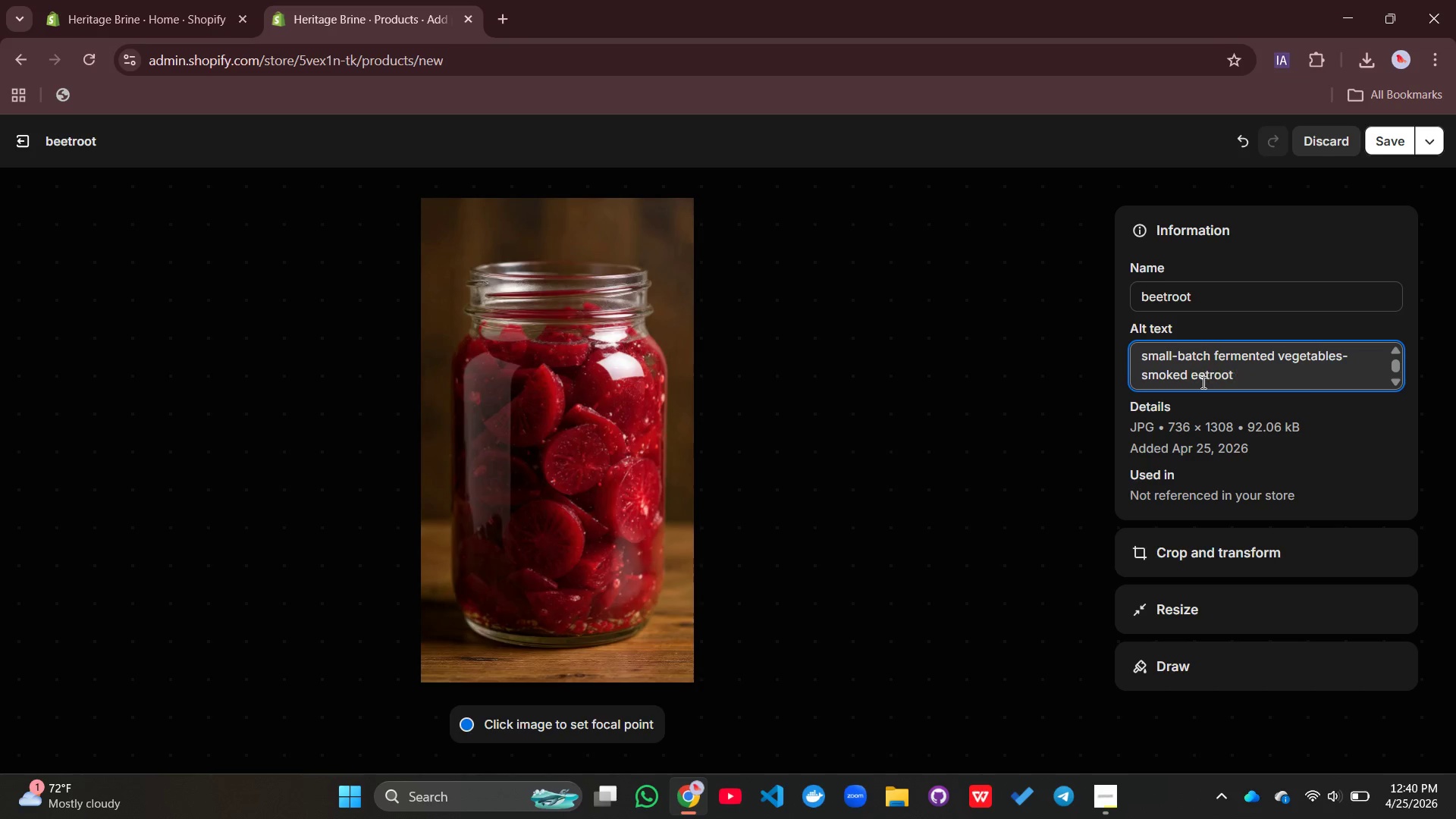 
key(Backspace)
 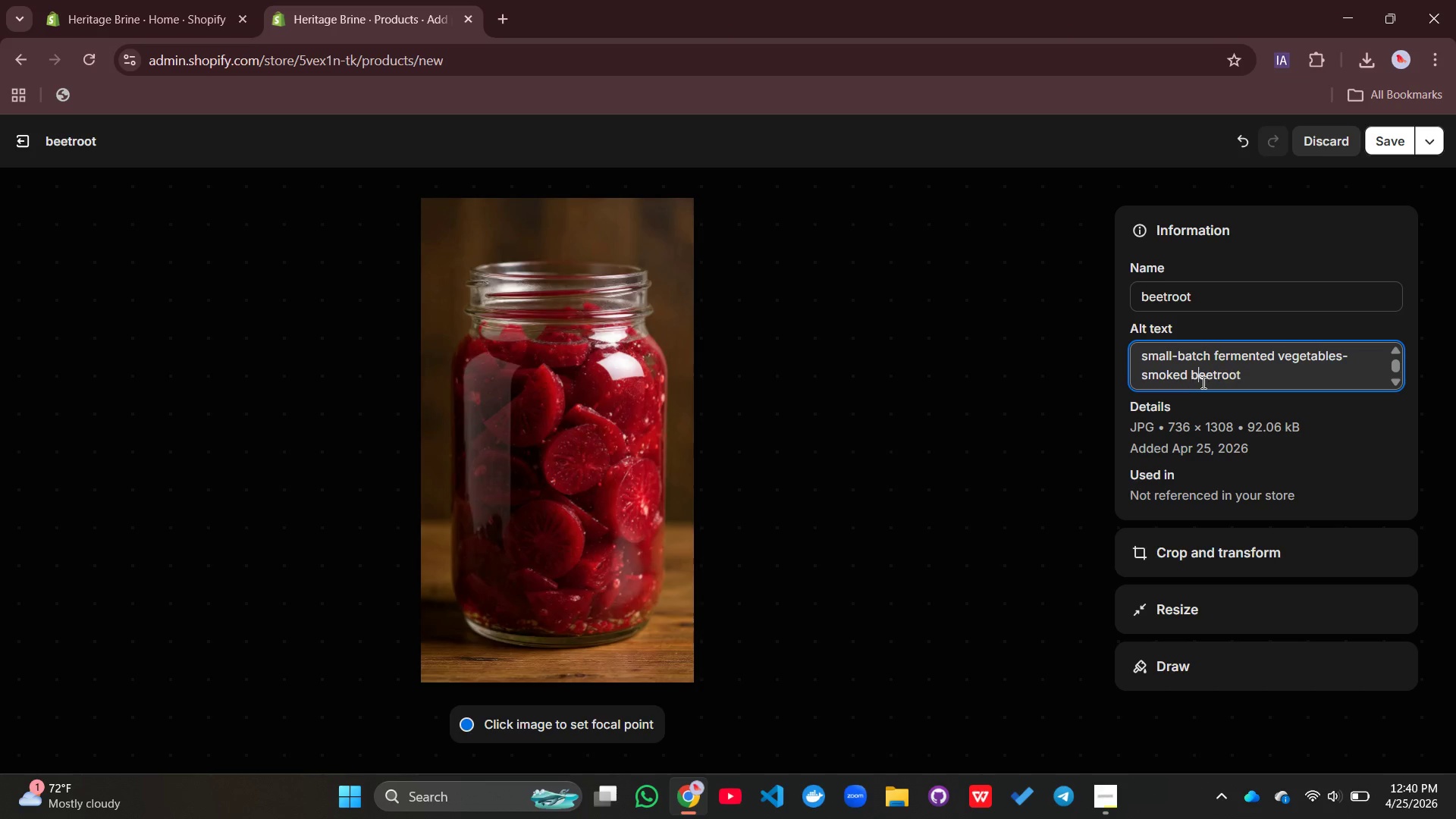 
key(B)
 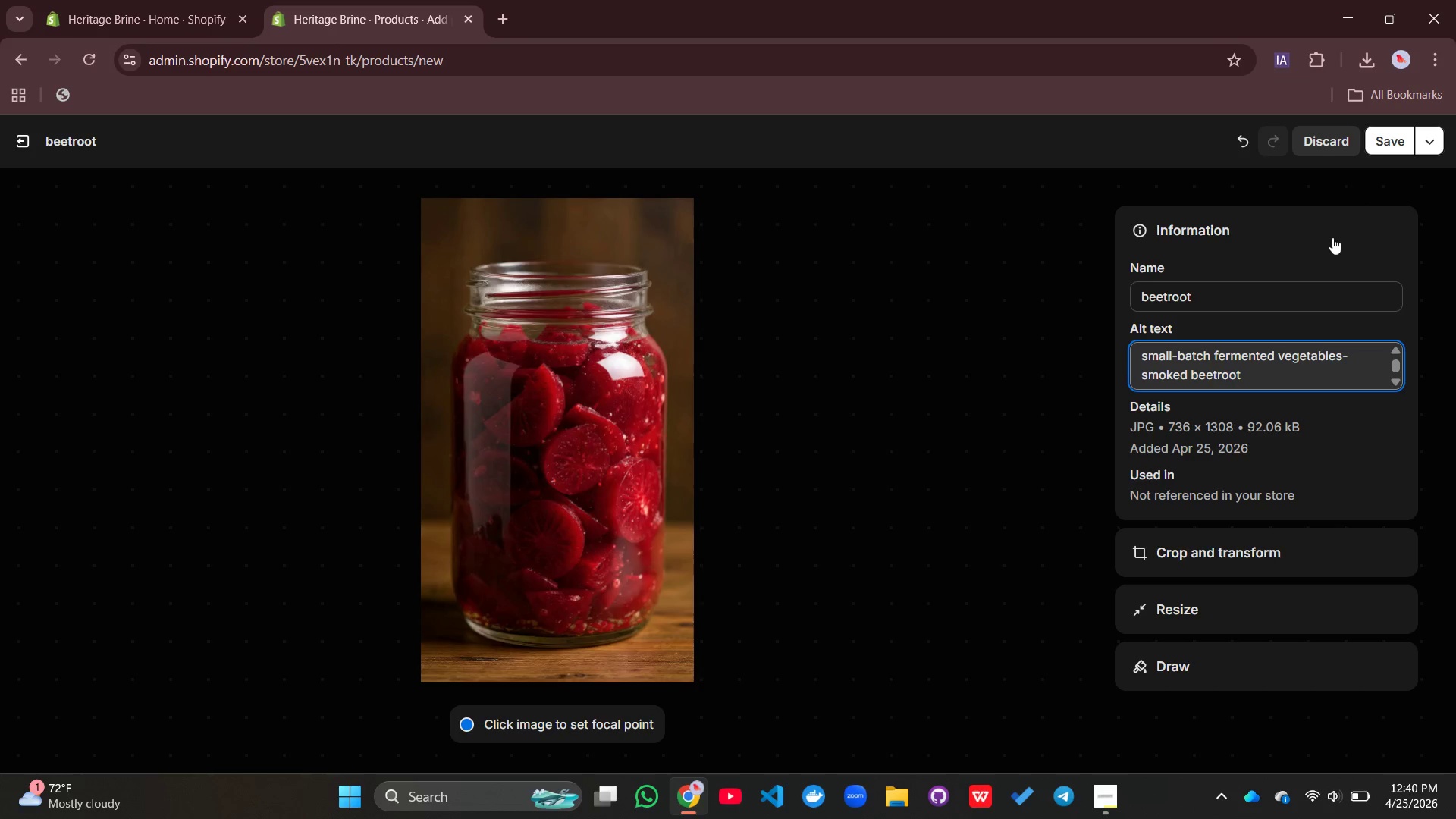 
left_click([1385, 130])
 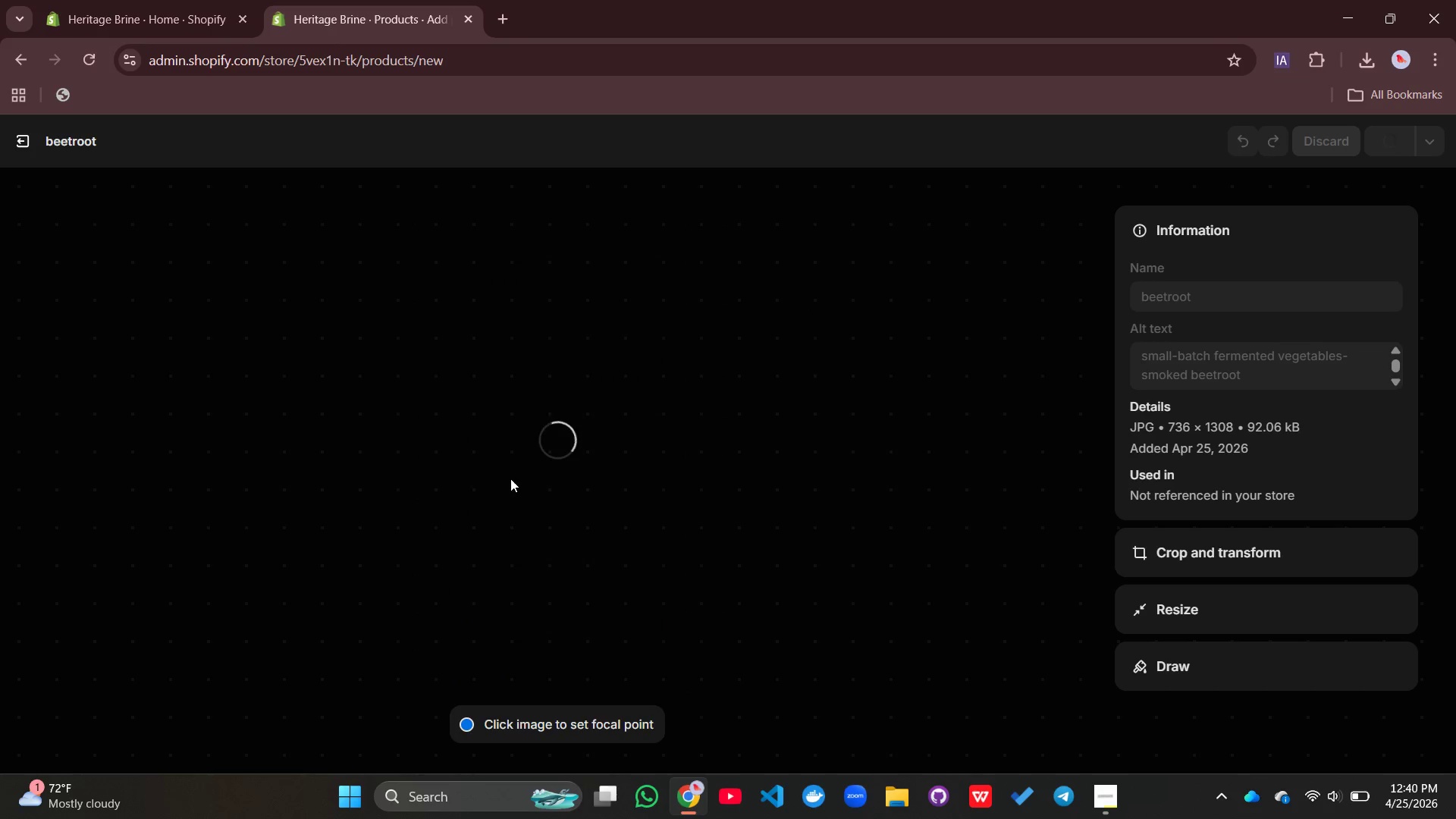 
wait(5.61)
 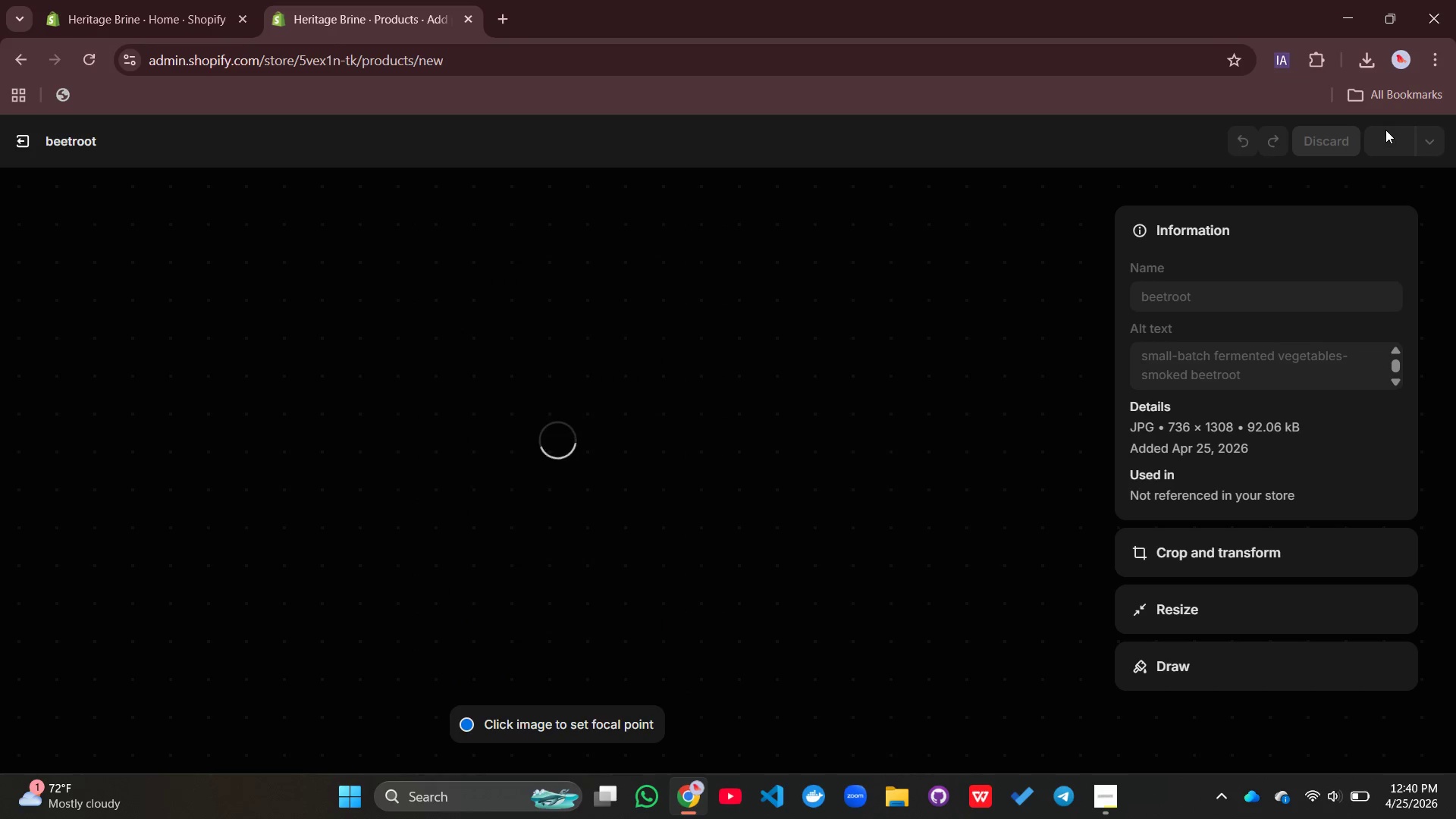 
left_click([1119, 799])